 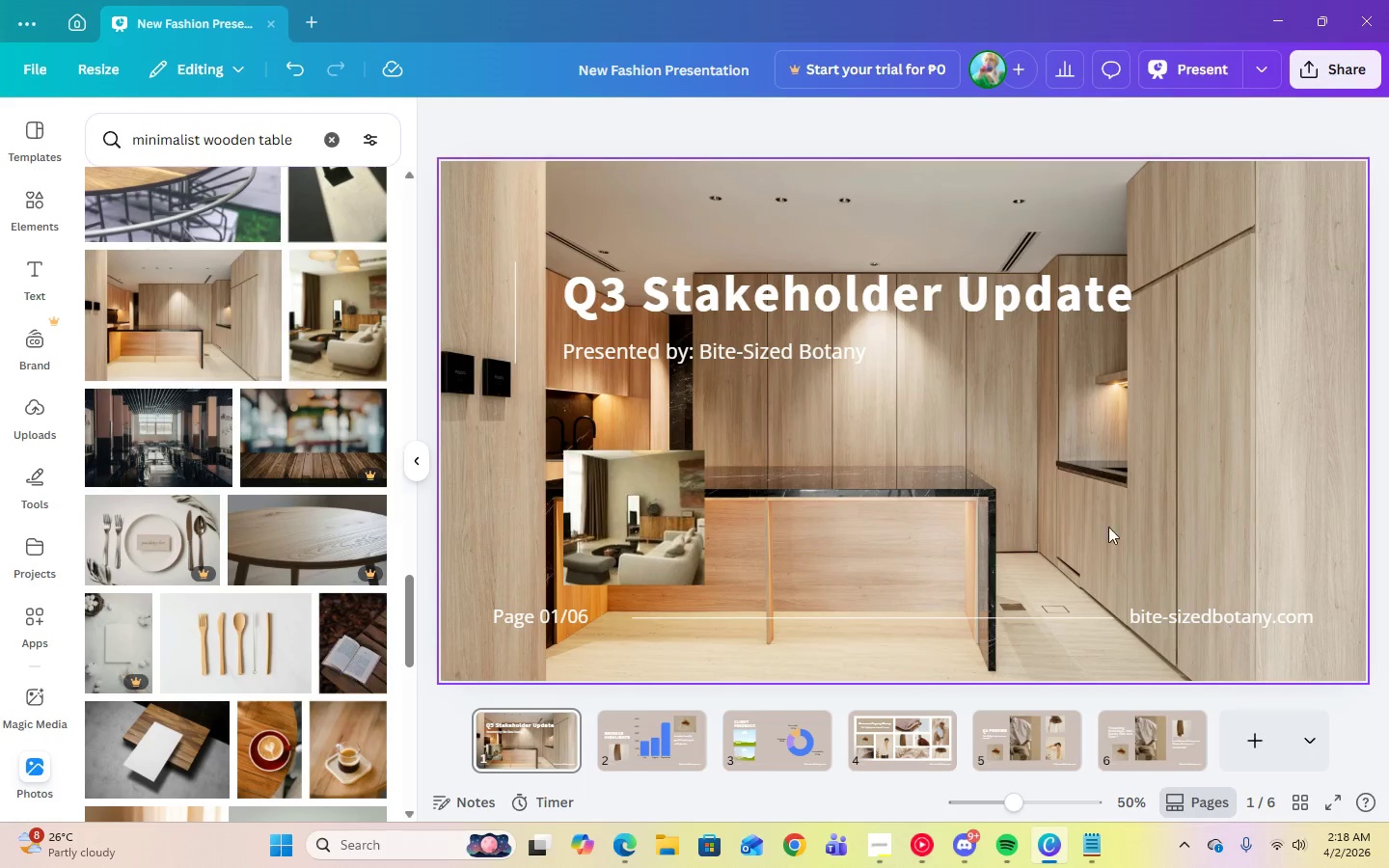 
left_click([1178, 503])
 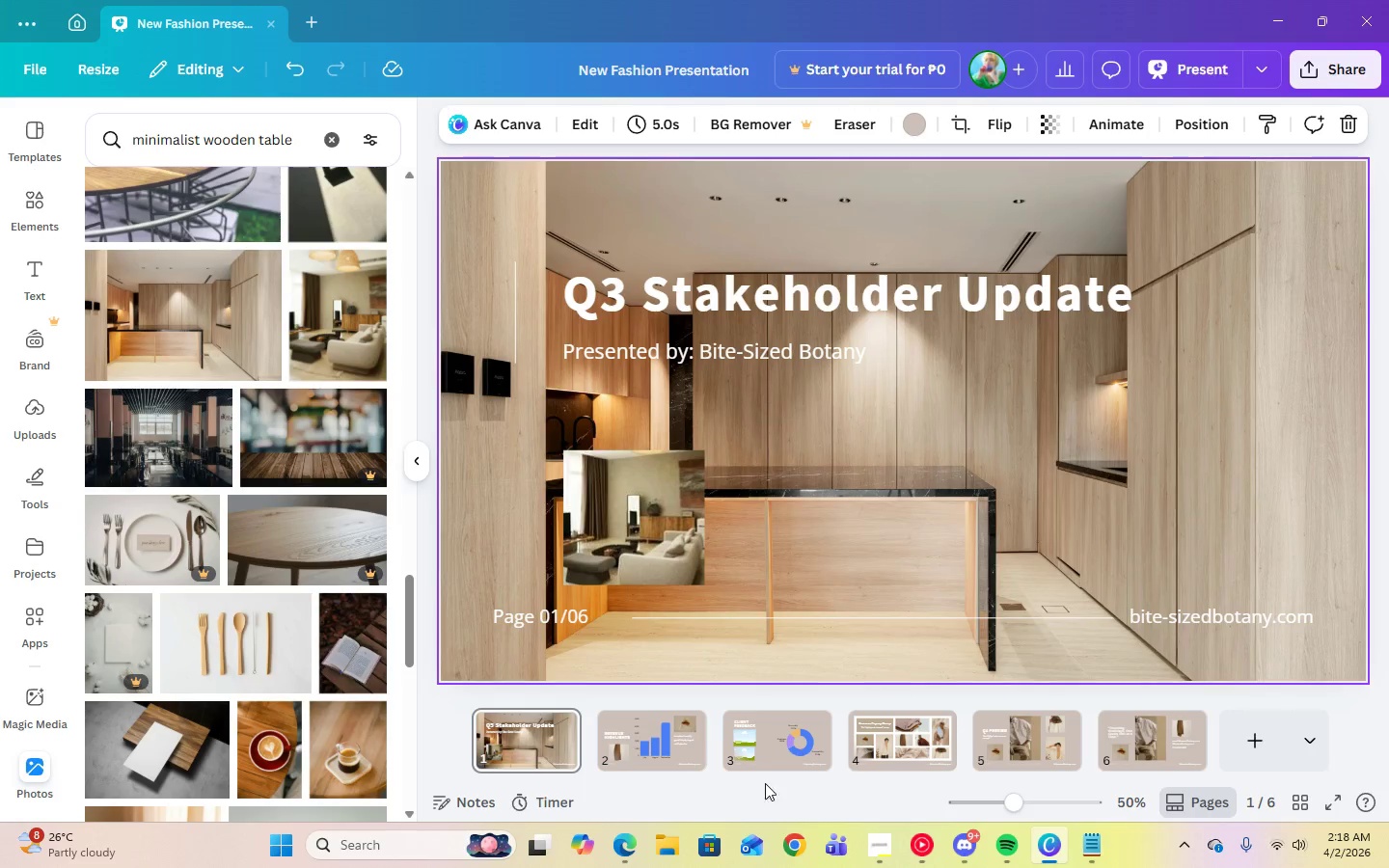 
mouse_move([614, 830])
 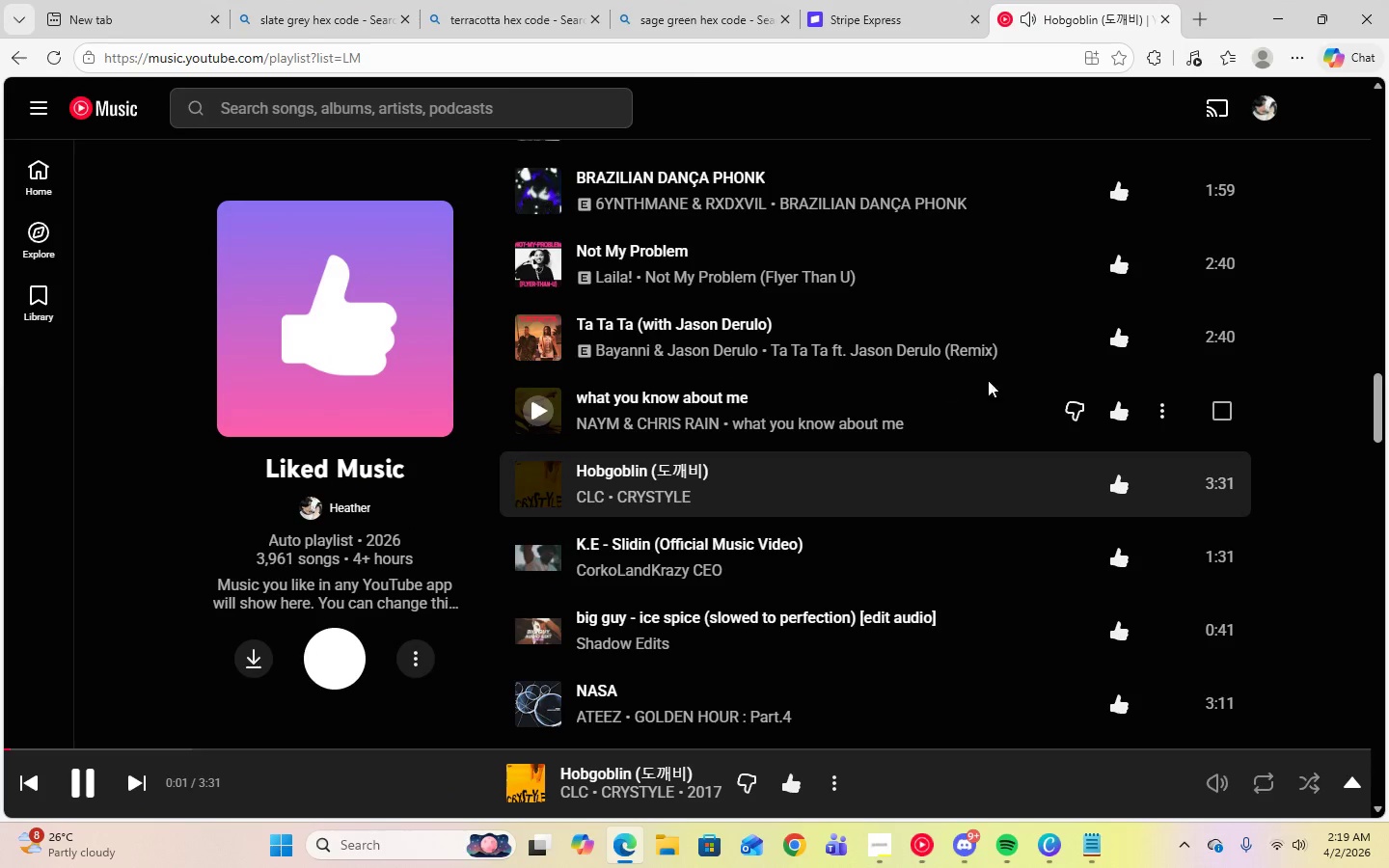 
left_click([545, 412])
 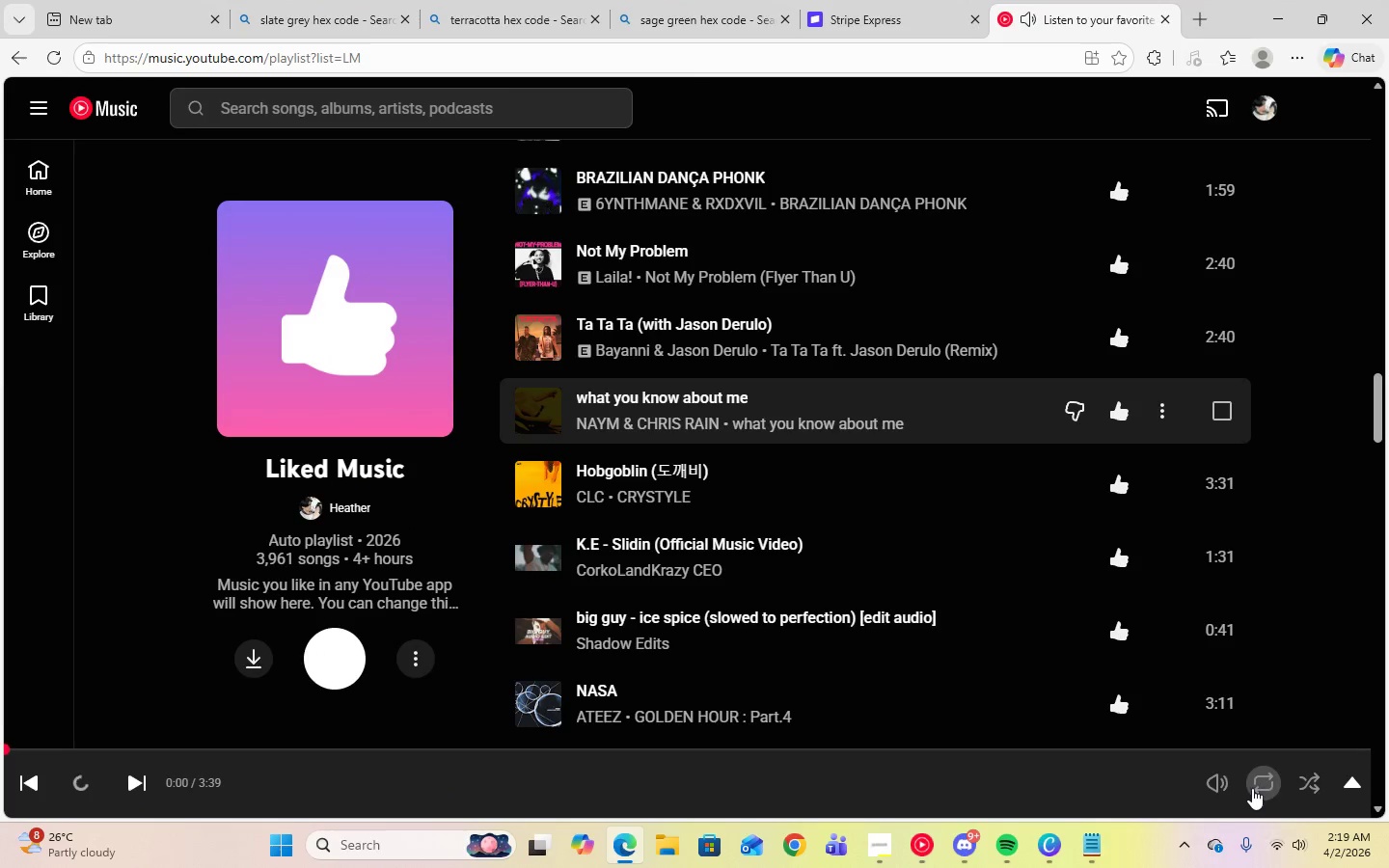 
double_click([1252, 788])
 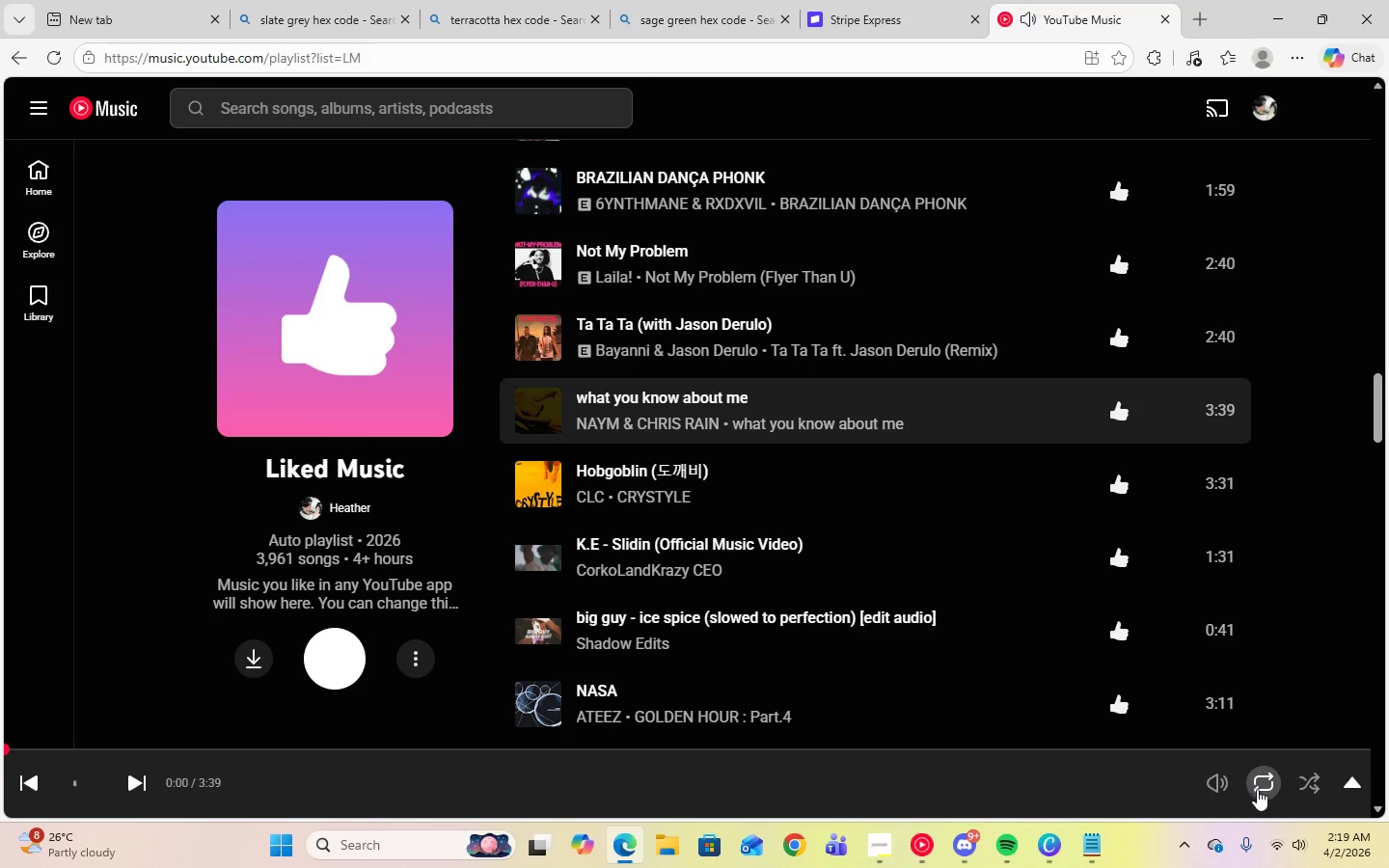 
left_click([1264, 793])
 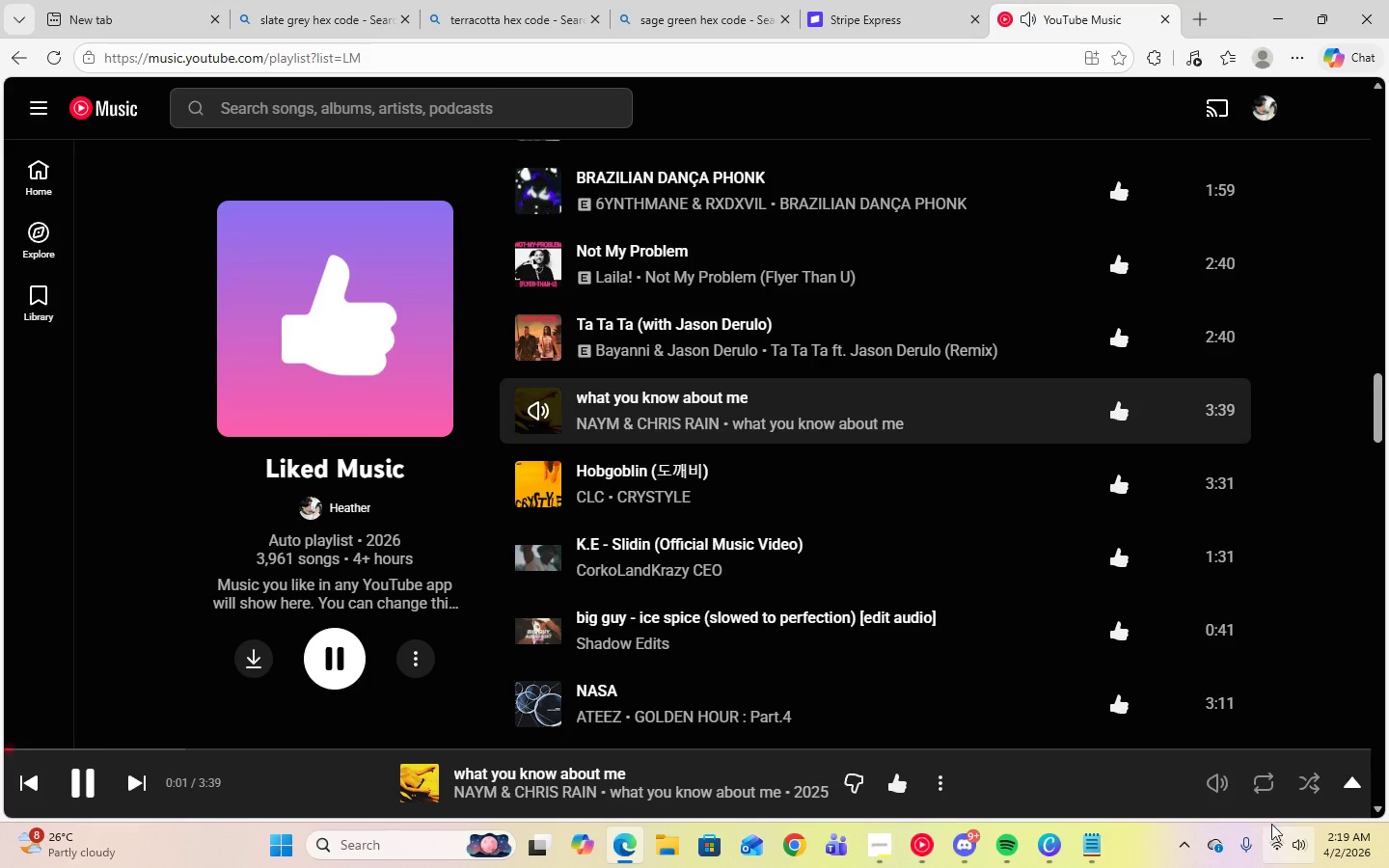 
left_click([1269, 781])
 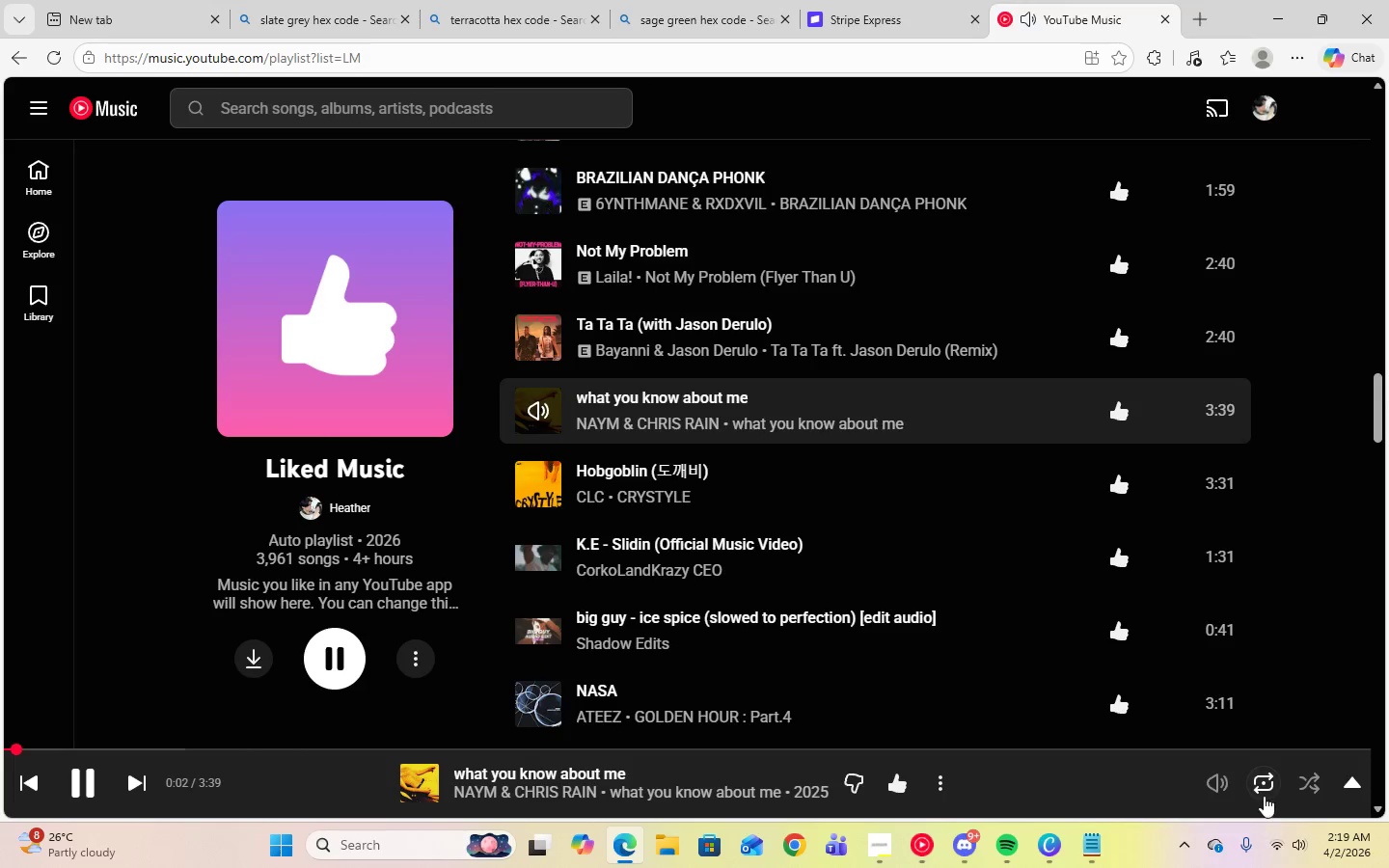 
left_click([1264, 791])
 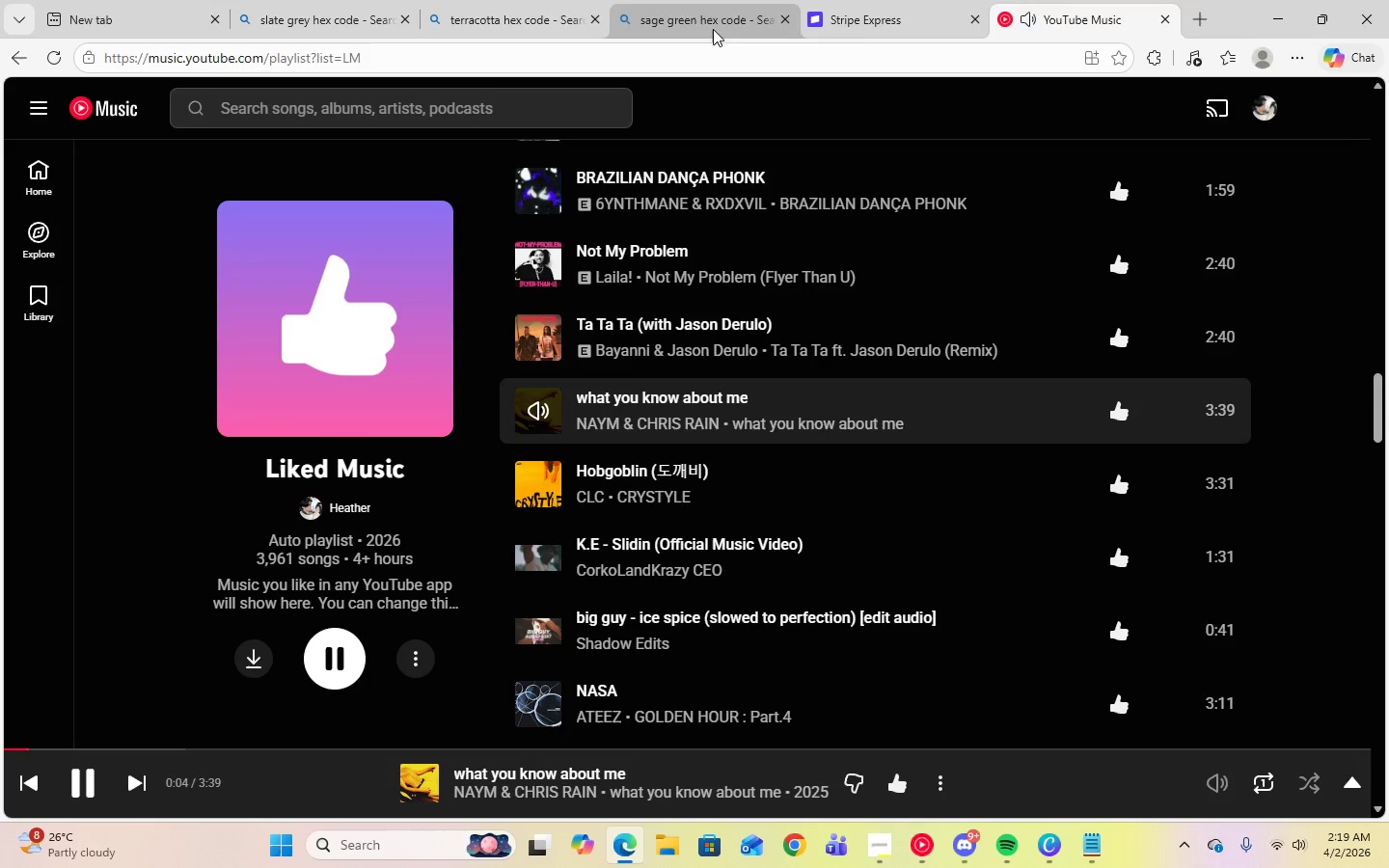 
left_click([478, 21])
 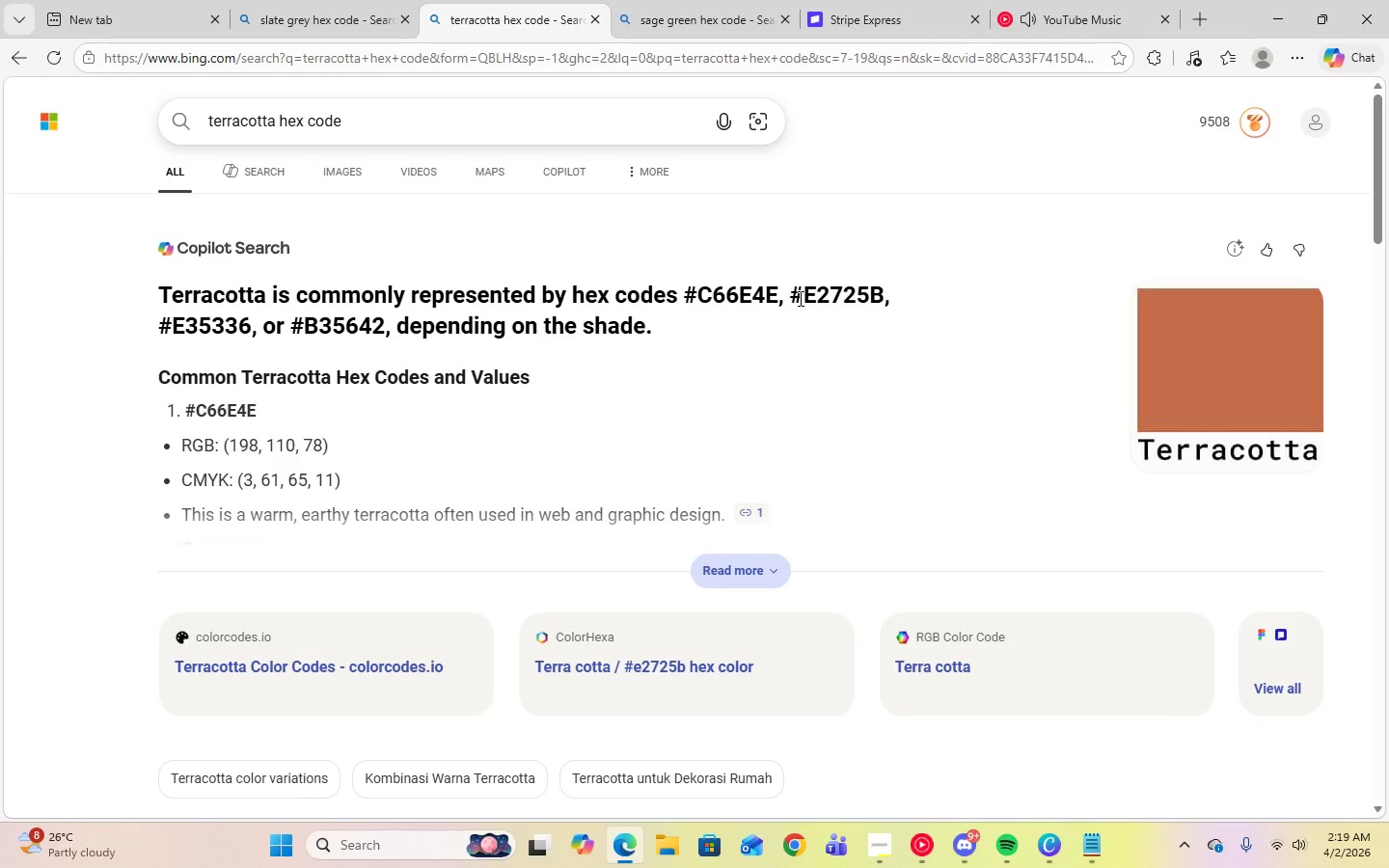 
wait(6.72)
 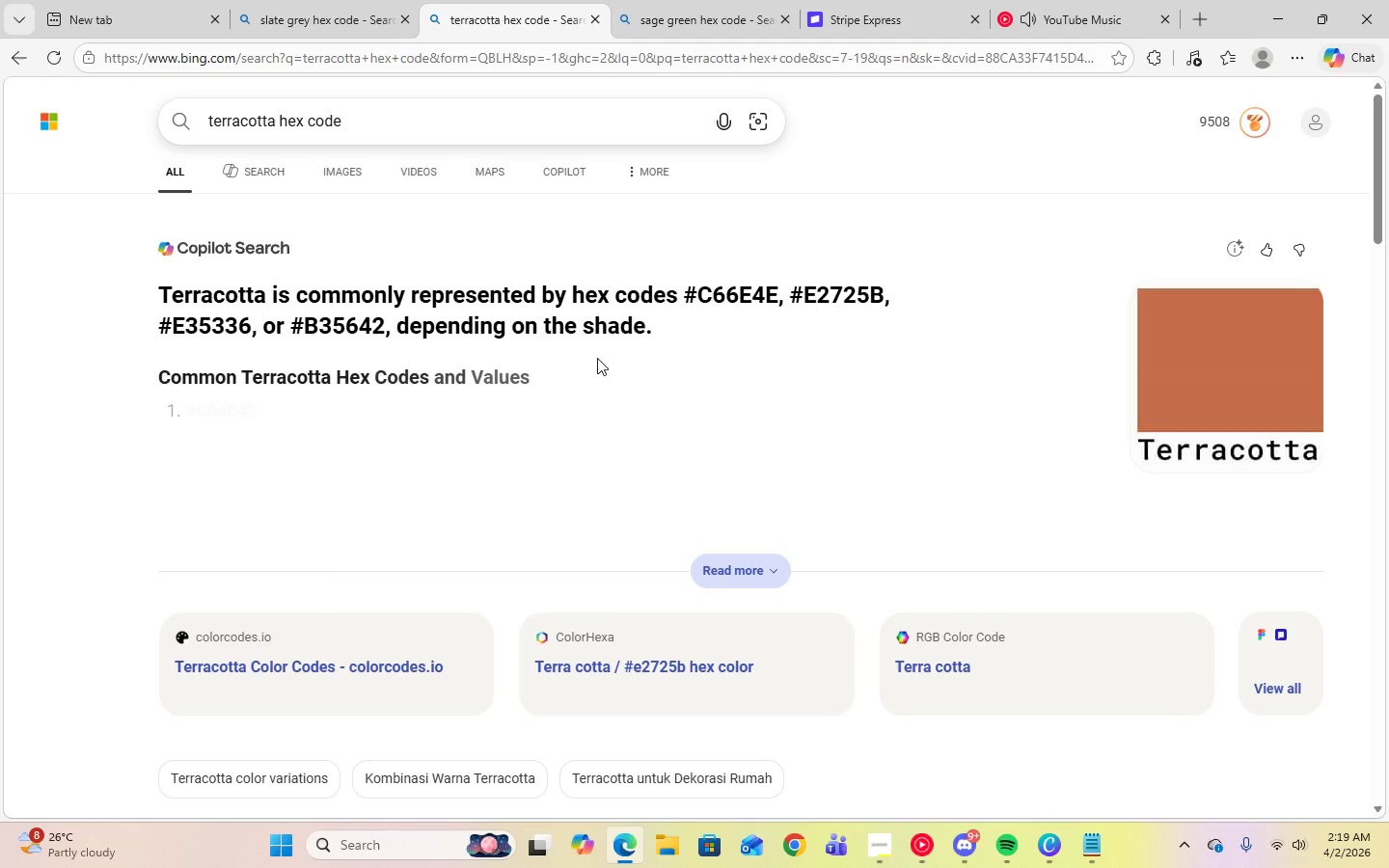 
left_click([706, 577])
 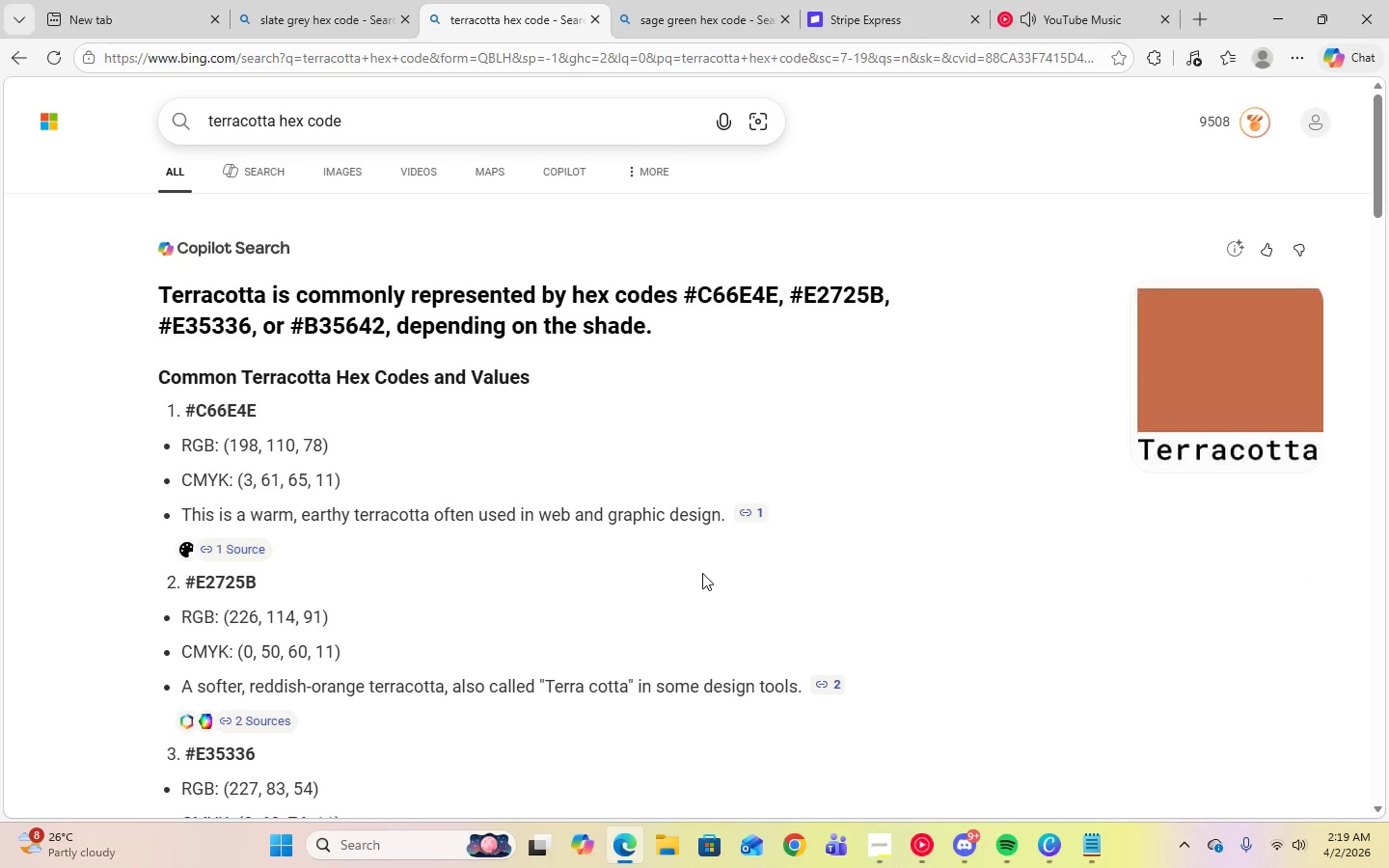 
scroll: coordinate [657, 550], scroll_direction: down, amount: 2.0
 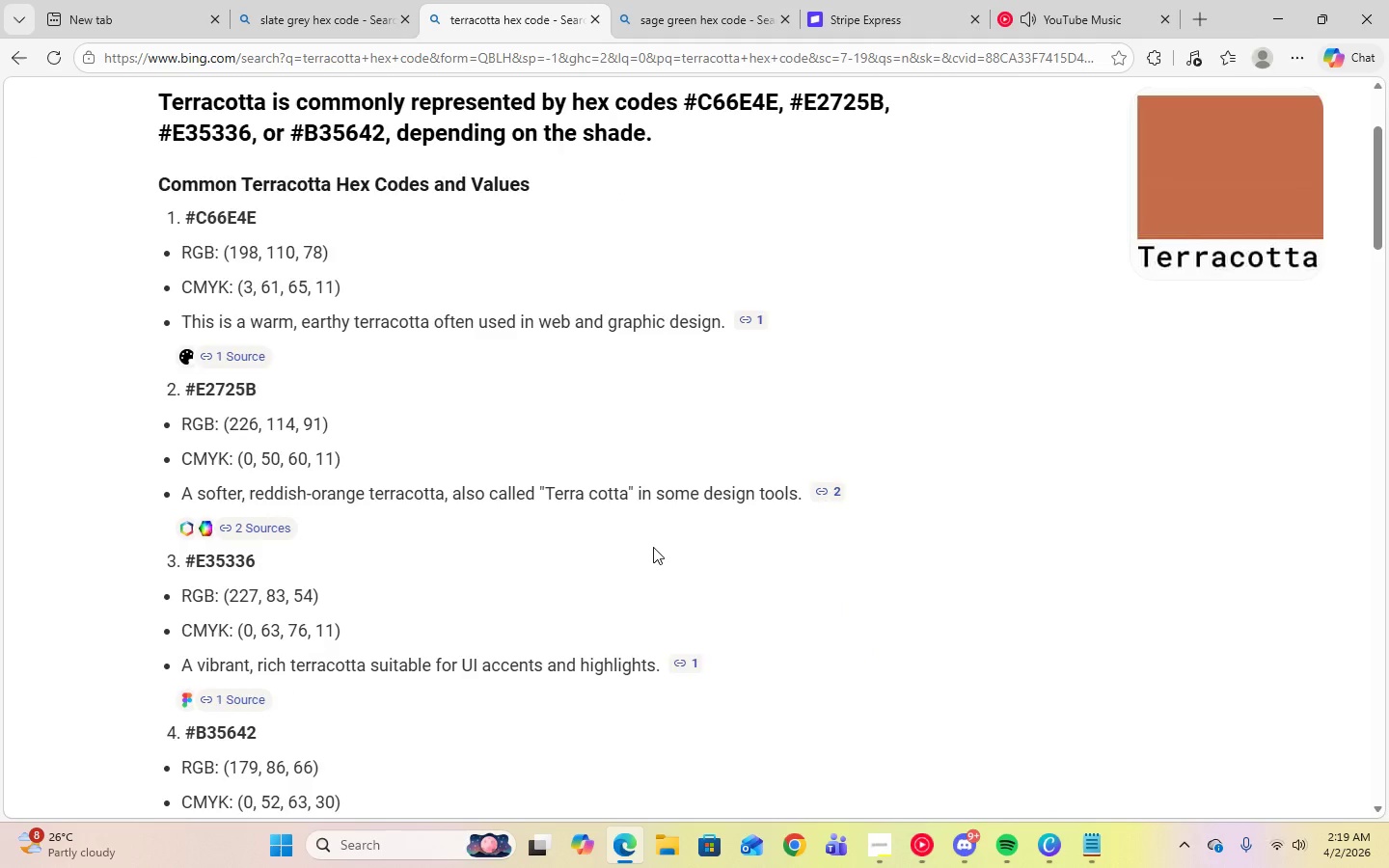 
scroll: coordinate [653, 547], scroll_direction: up, amount: 1.0
 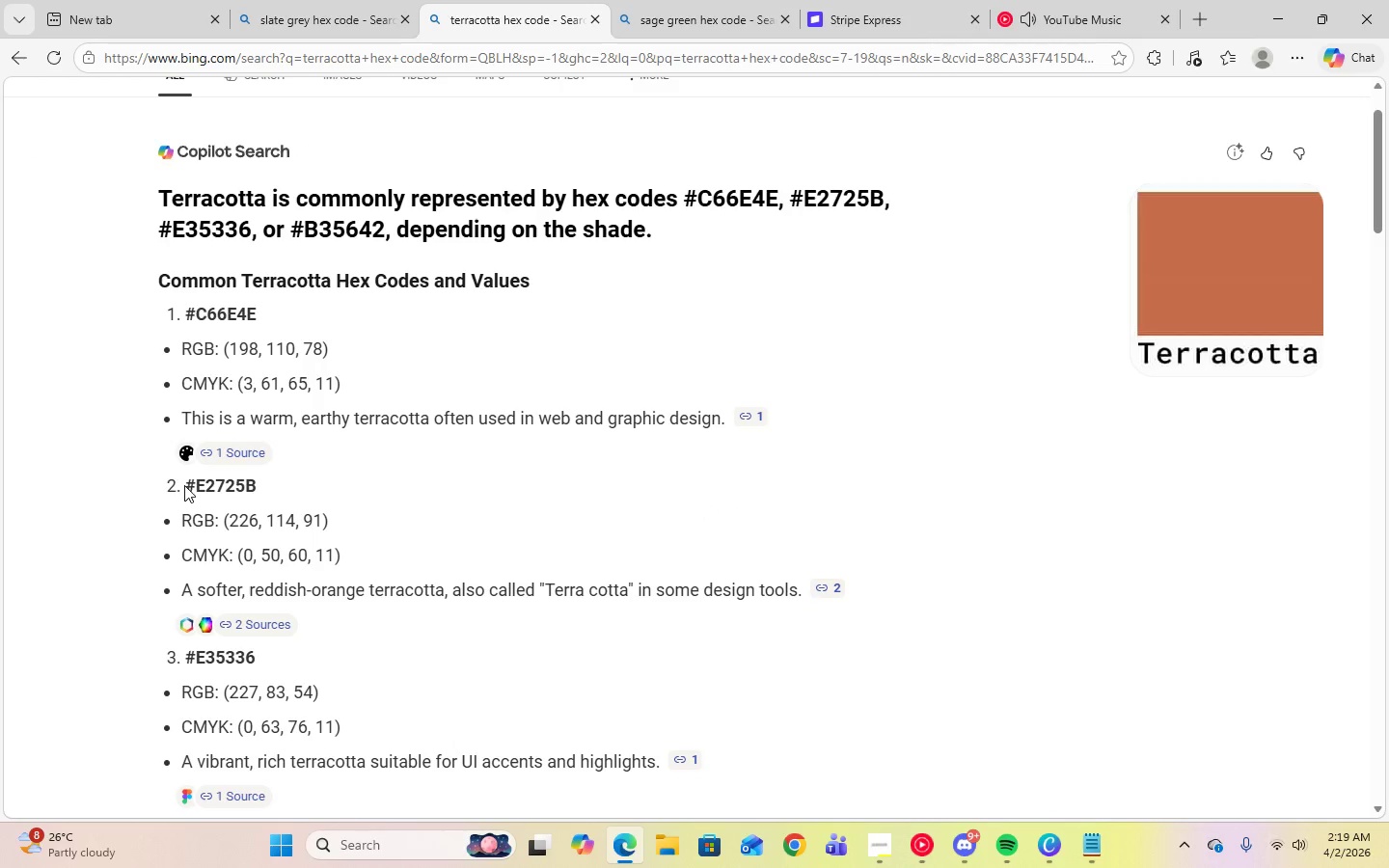 
left_click_drag(start_coordinate=[186, 485], to_coordinate=[279, 487])
 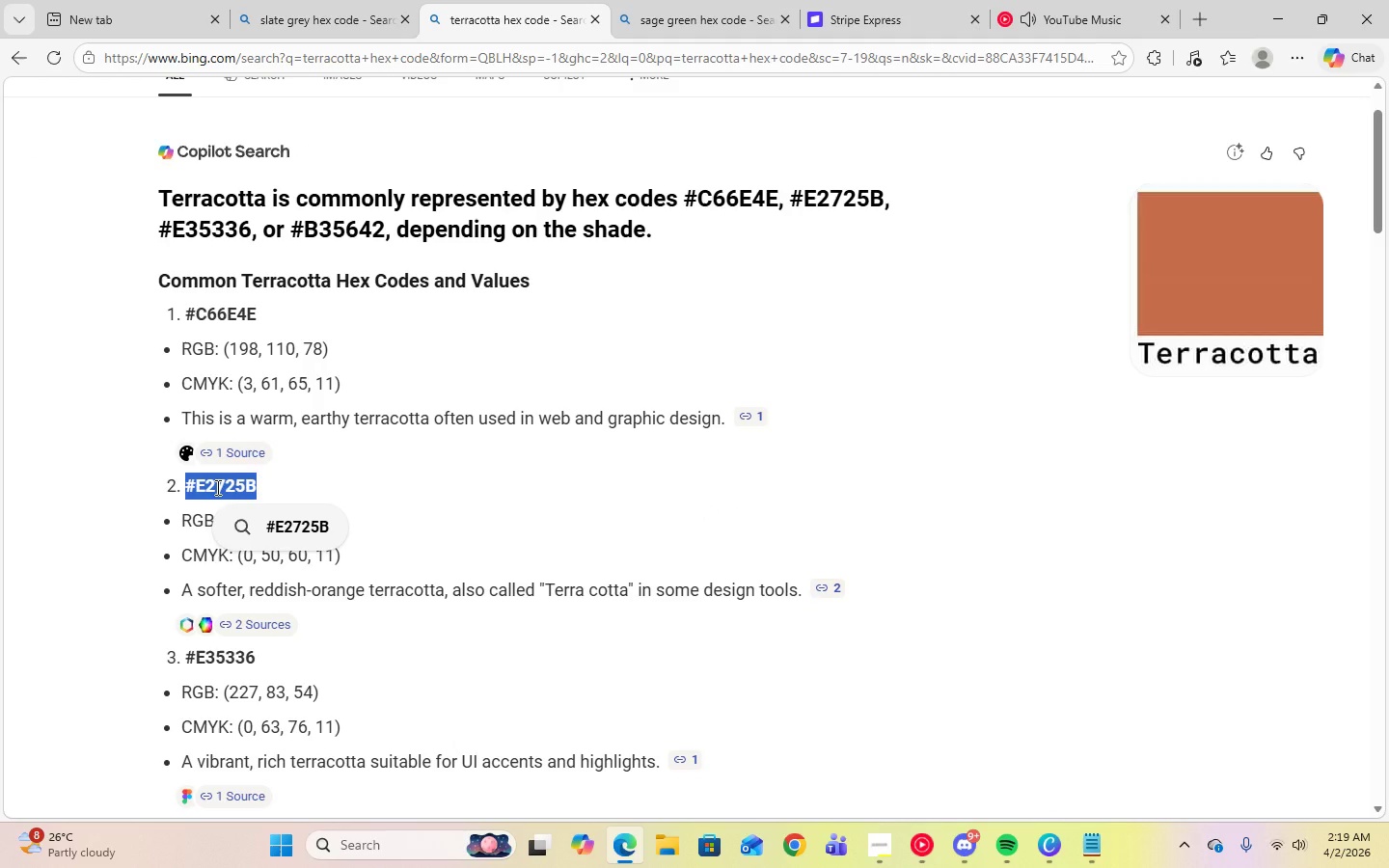 
right_click([216, 487])
 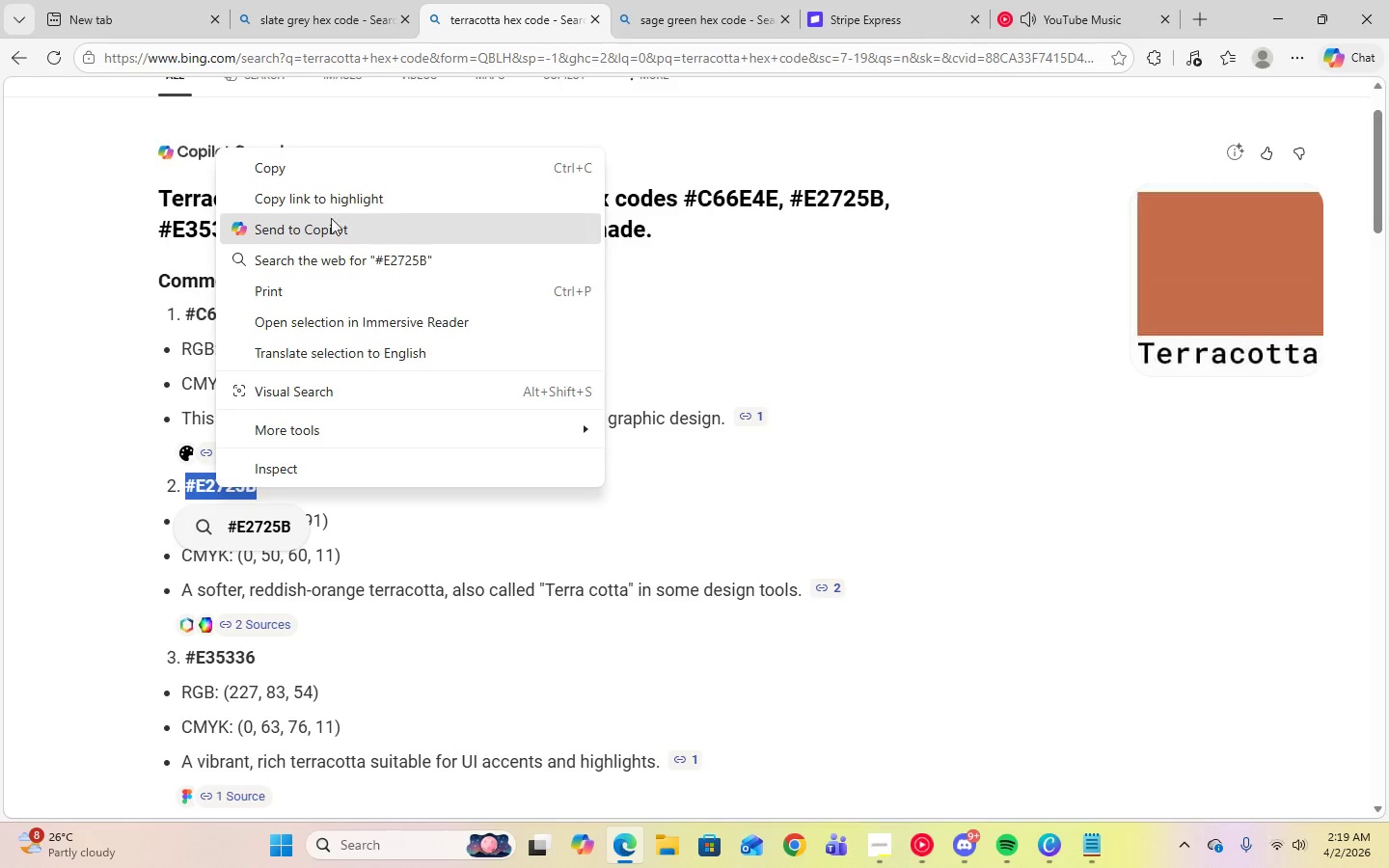 
left_click([301, 165])
 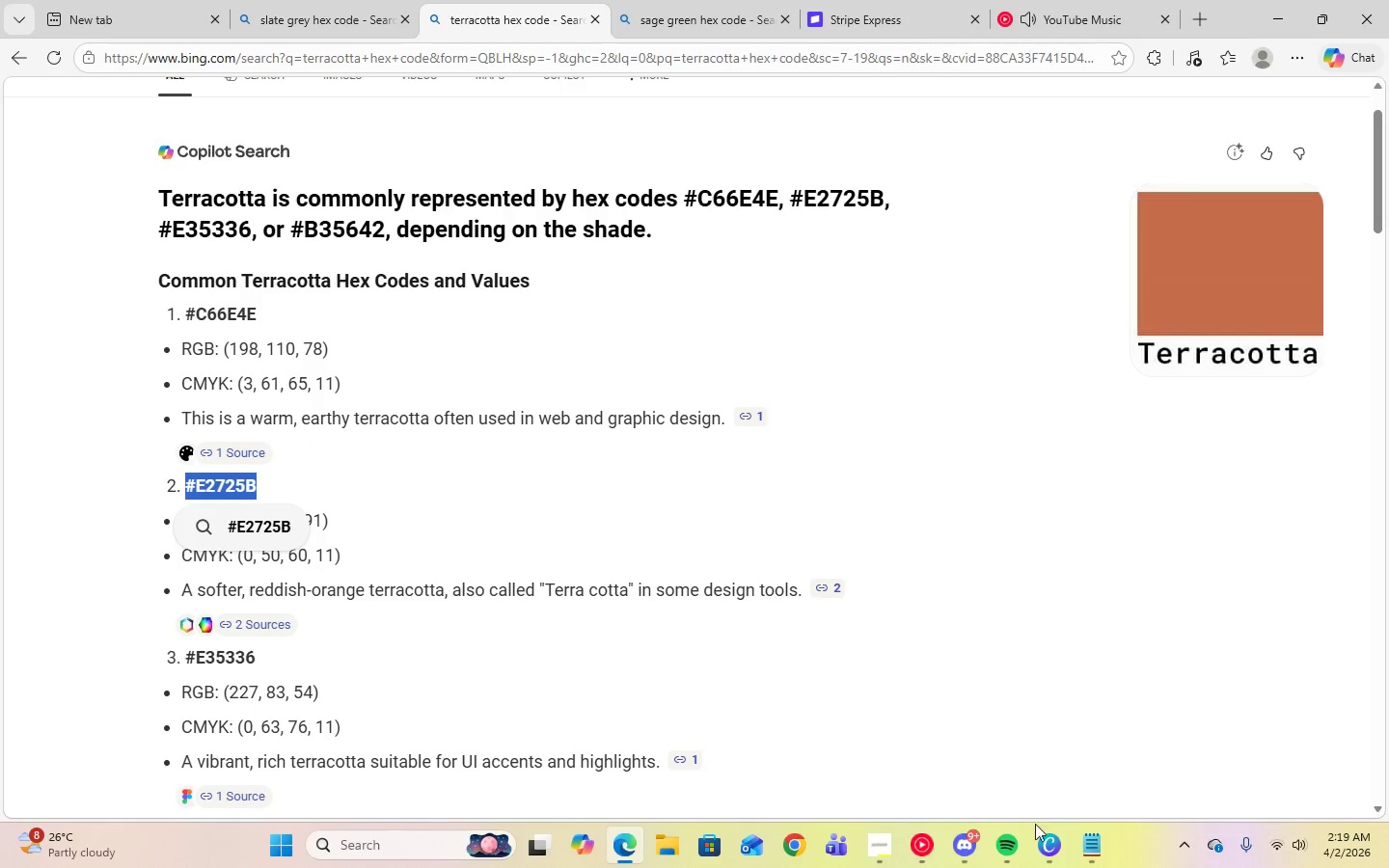 
left_click([1039, 828])
 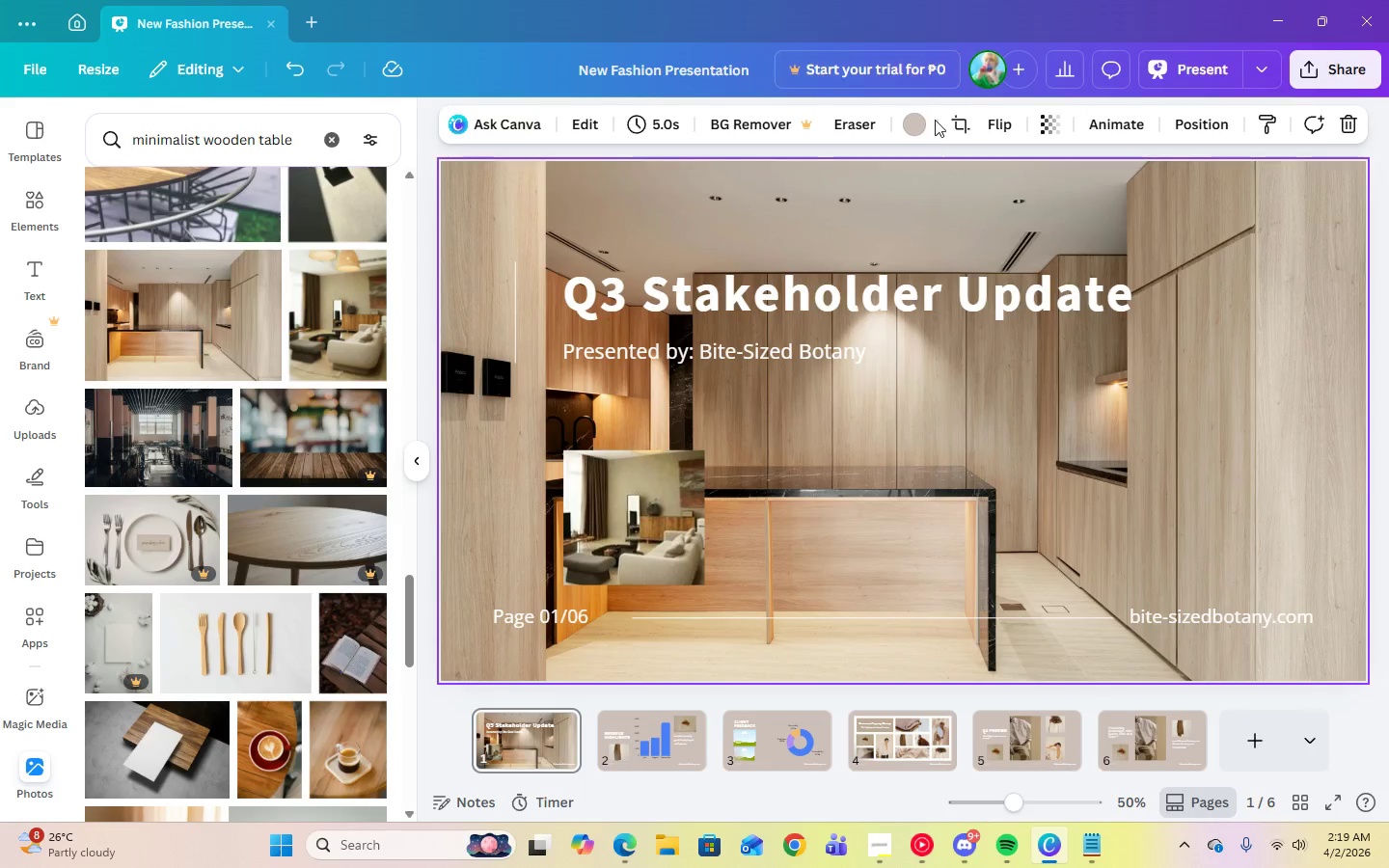 
left_click([922, 132])
 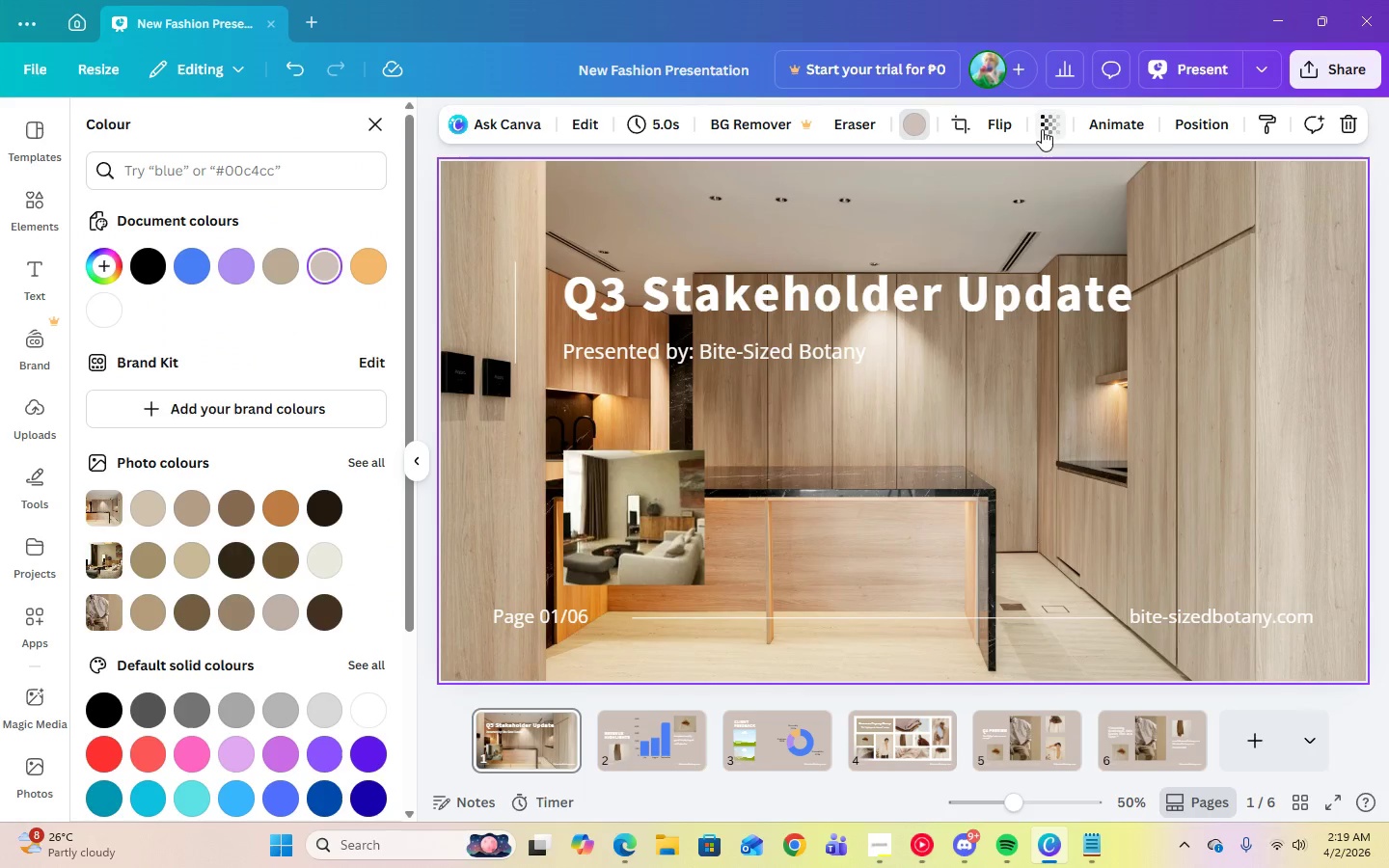 
double_click([1138, 194])
 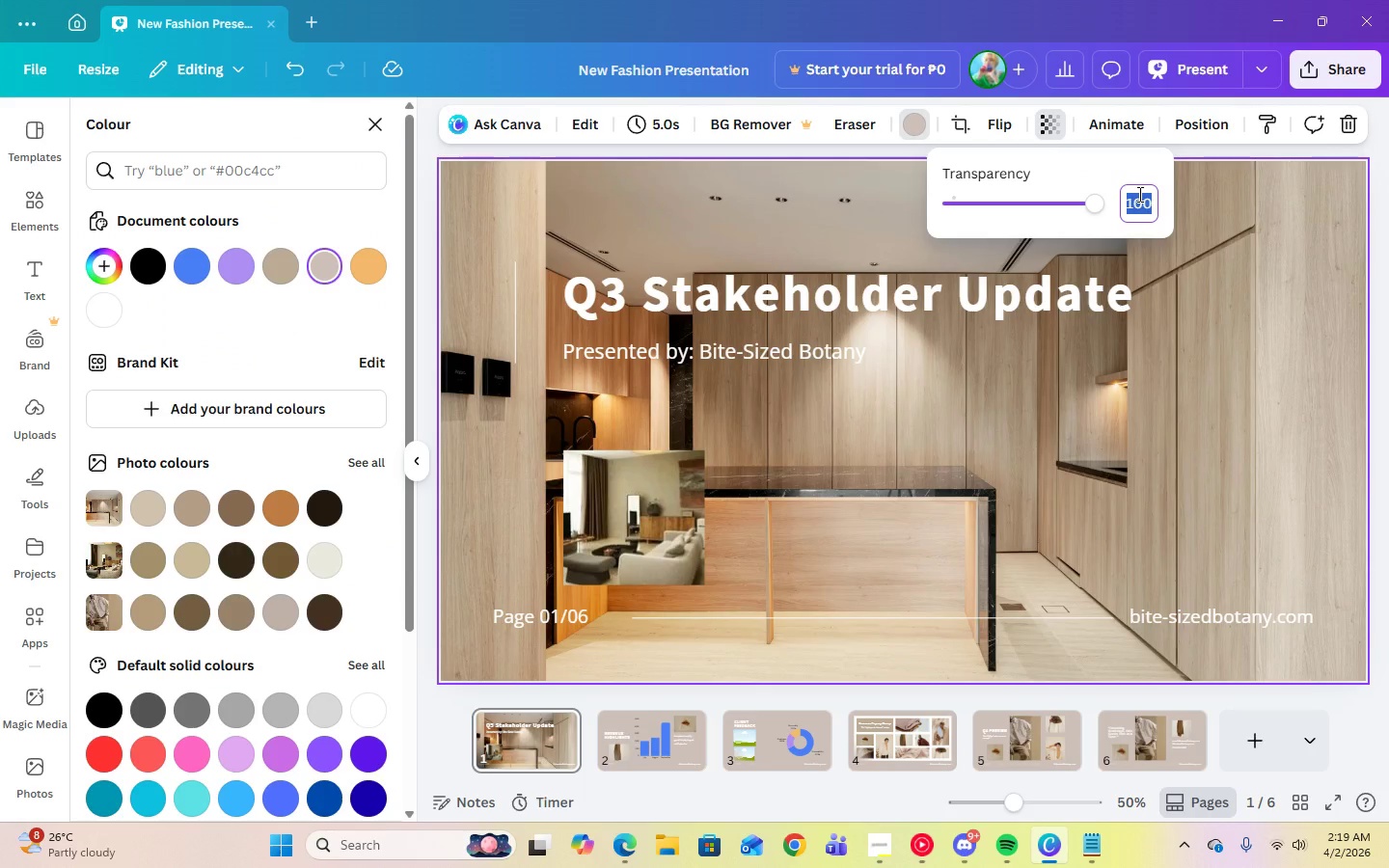 
key(Numpad5)
 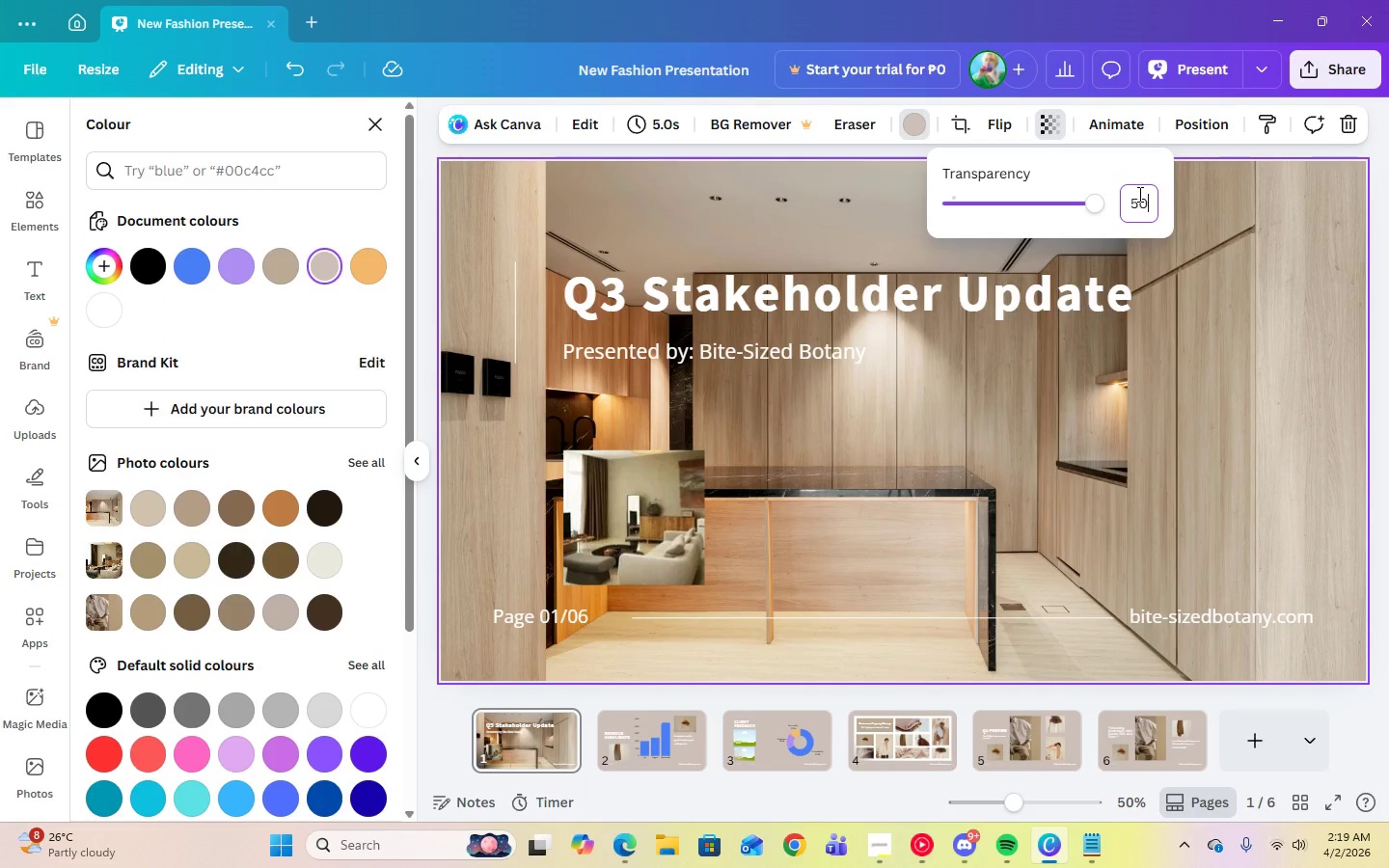 
key(Numpad0)
 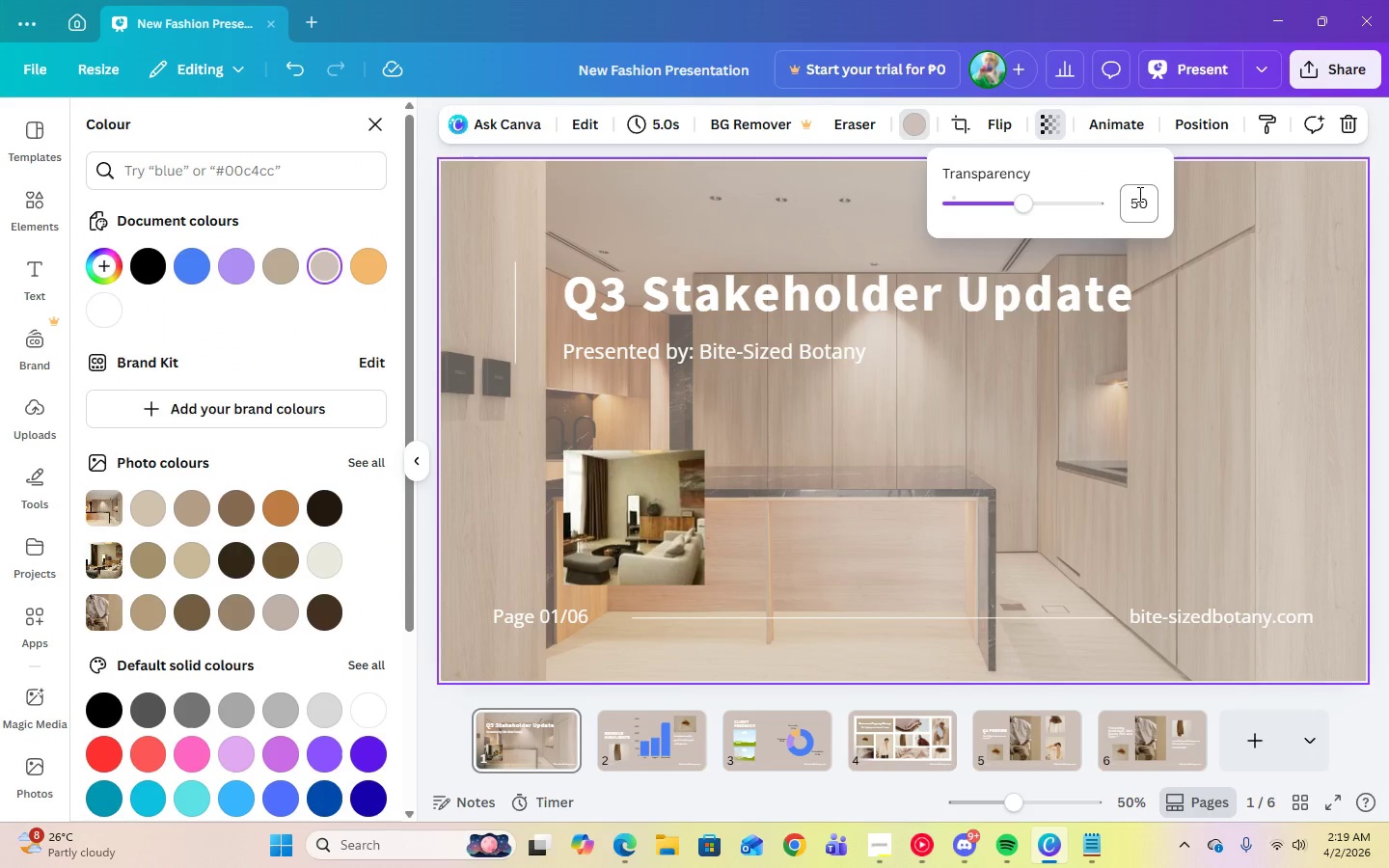 
key(Enter)
 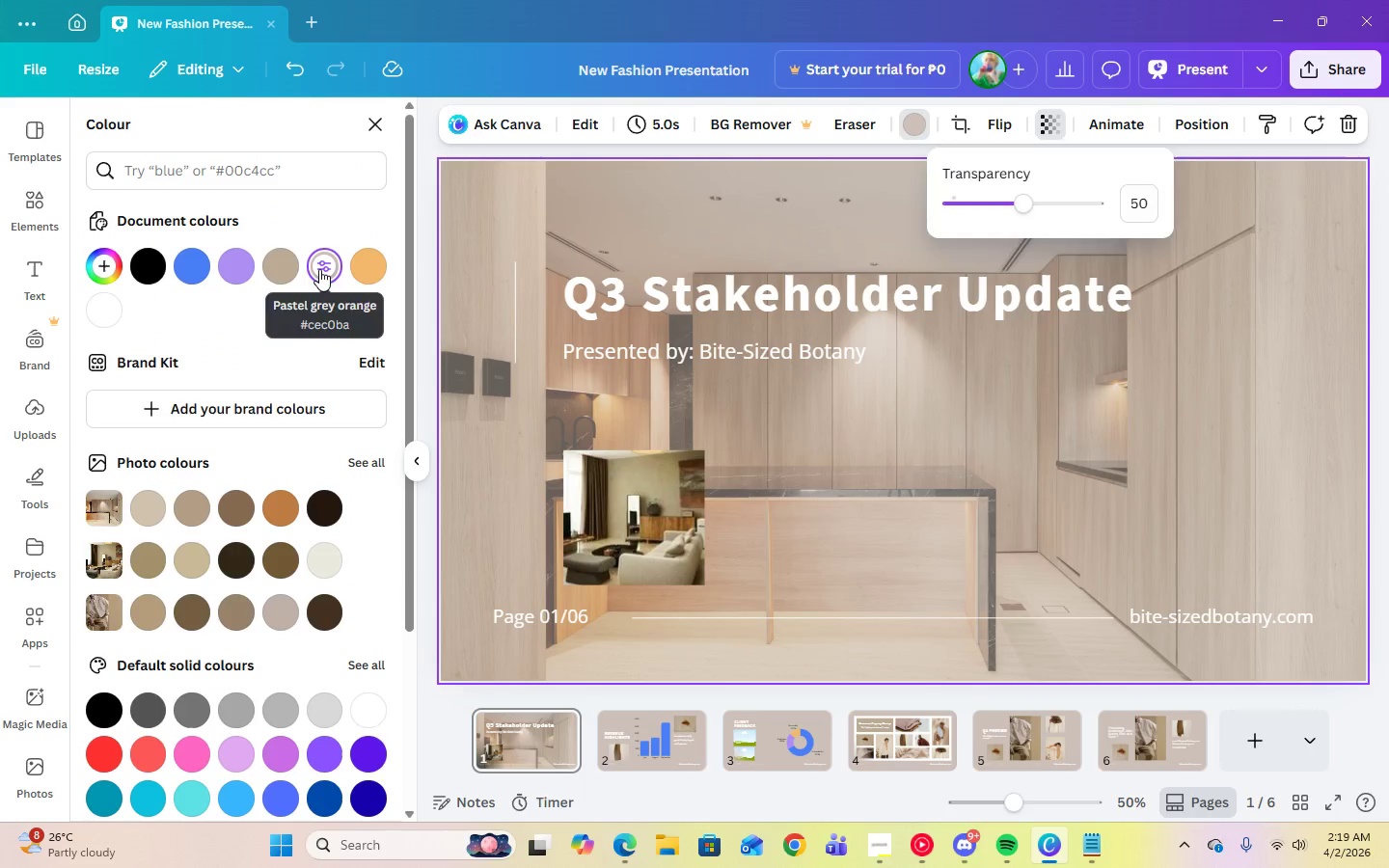 
double_click([319, 269])
 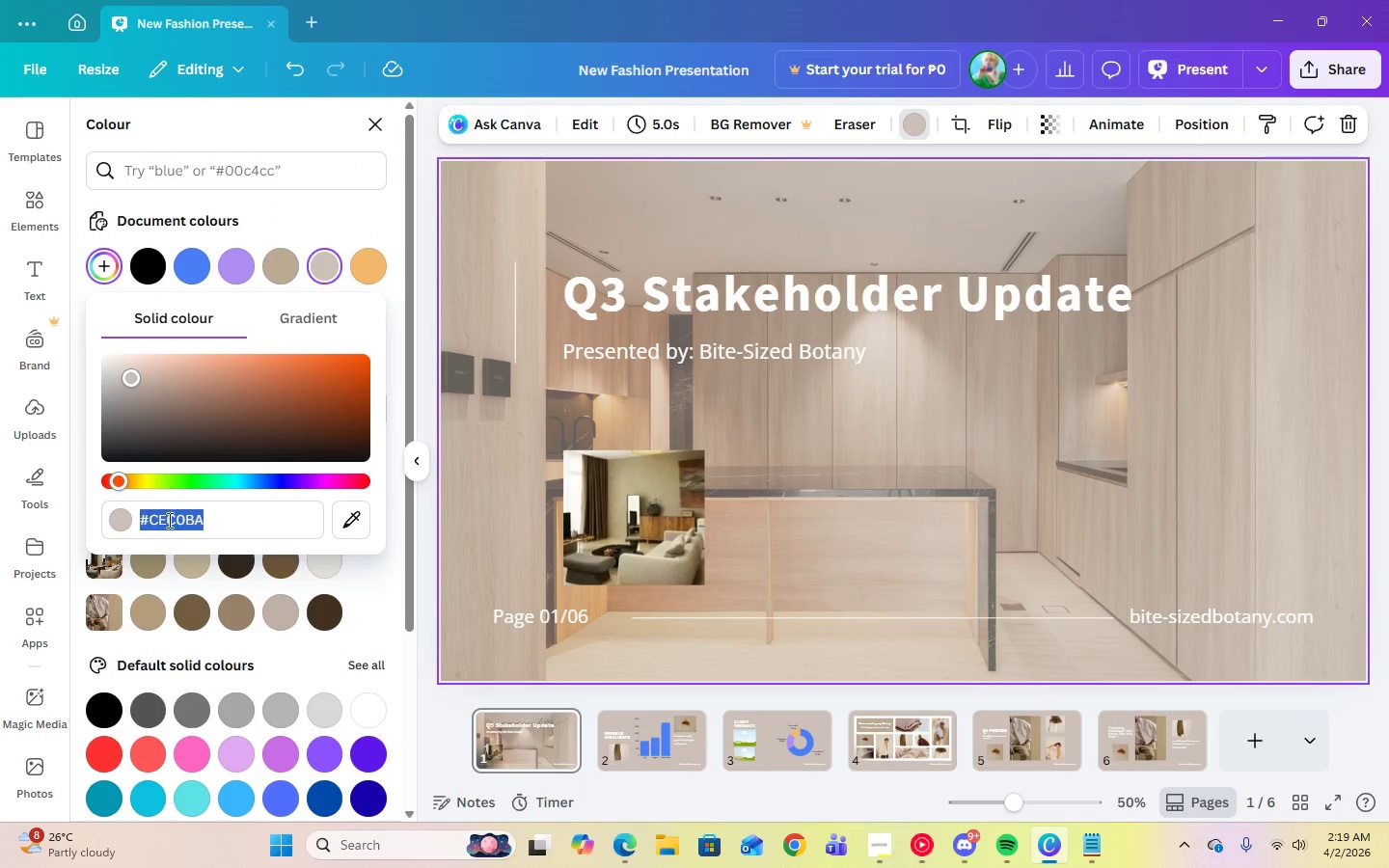 
right_click([168, 525])
 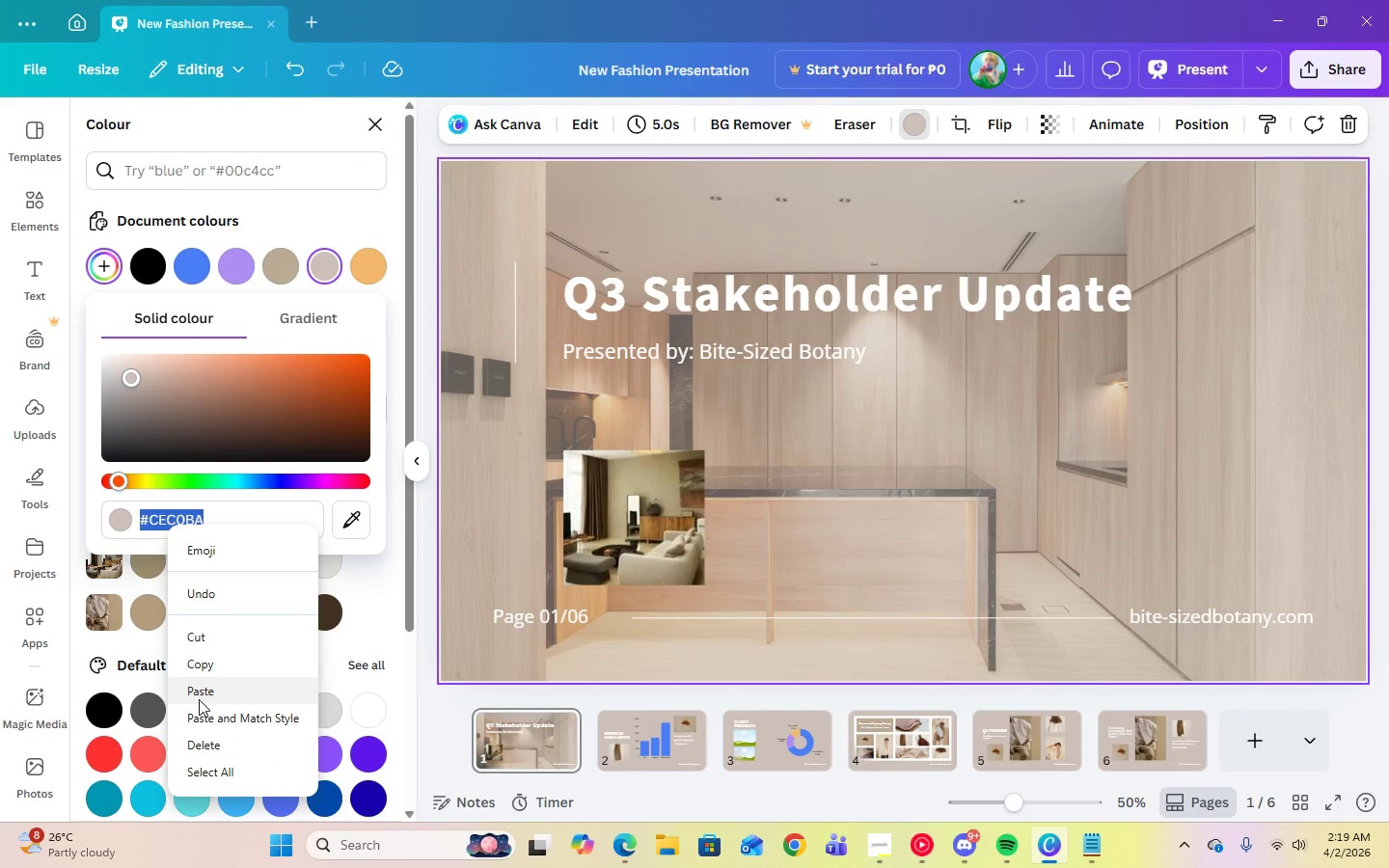 
left_click([199, 692])
 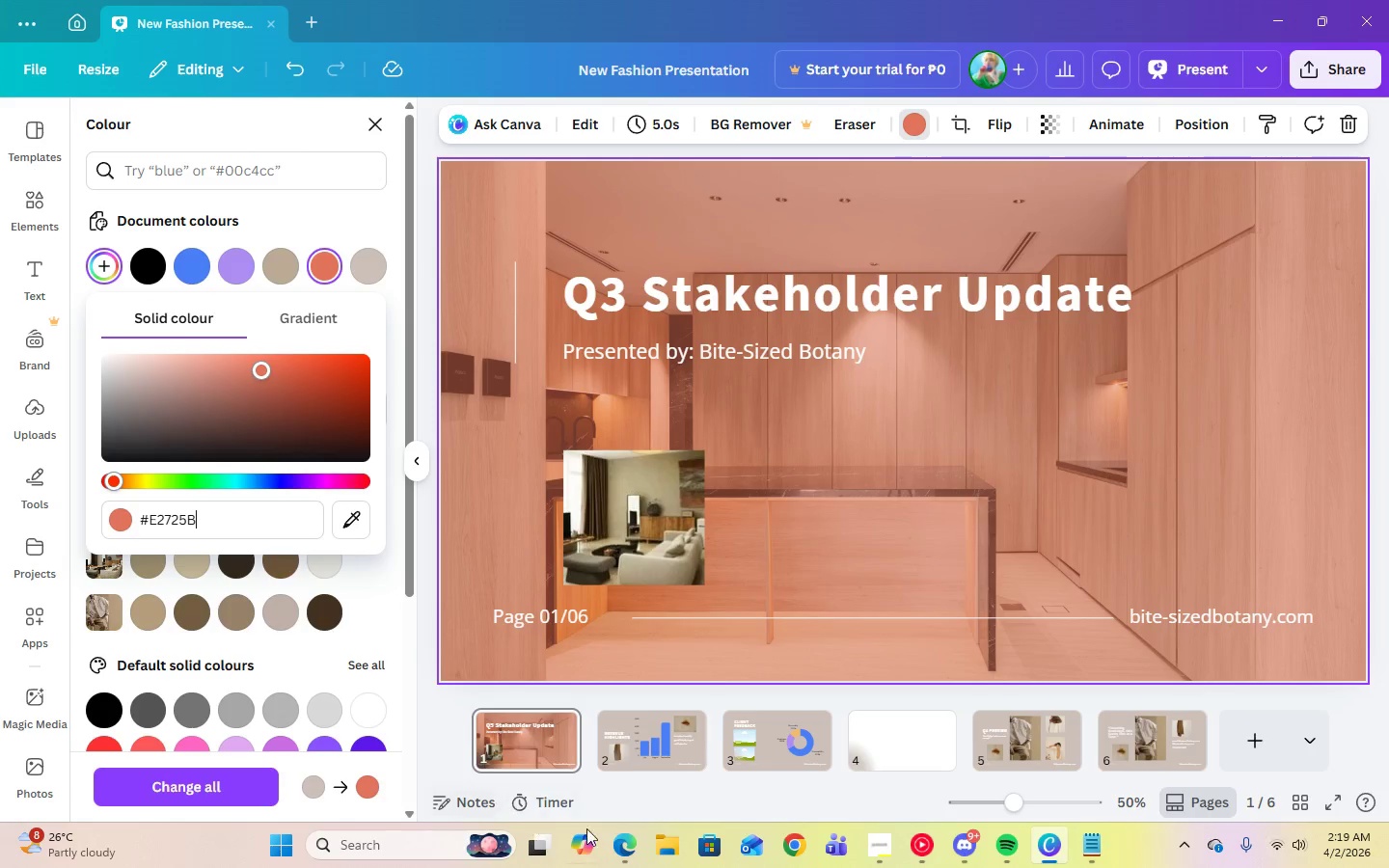 
left_click([620, 844])
 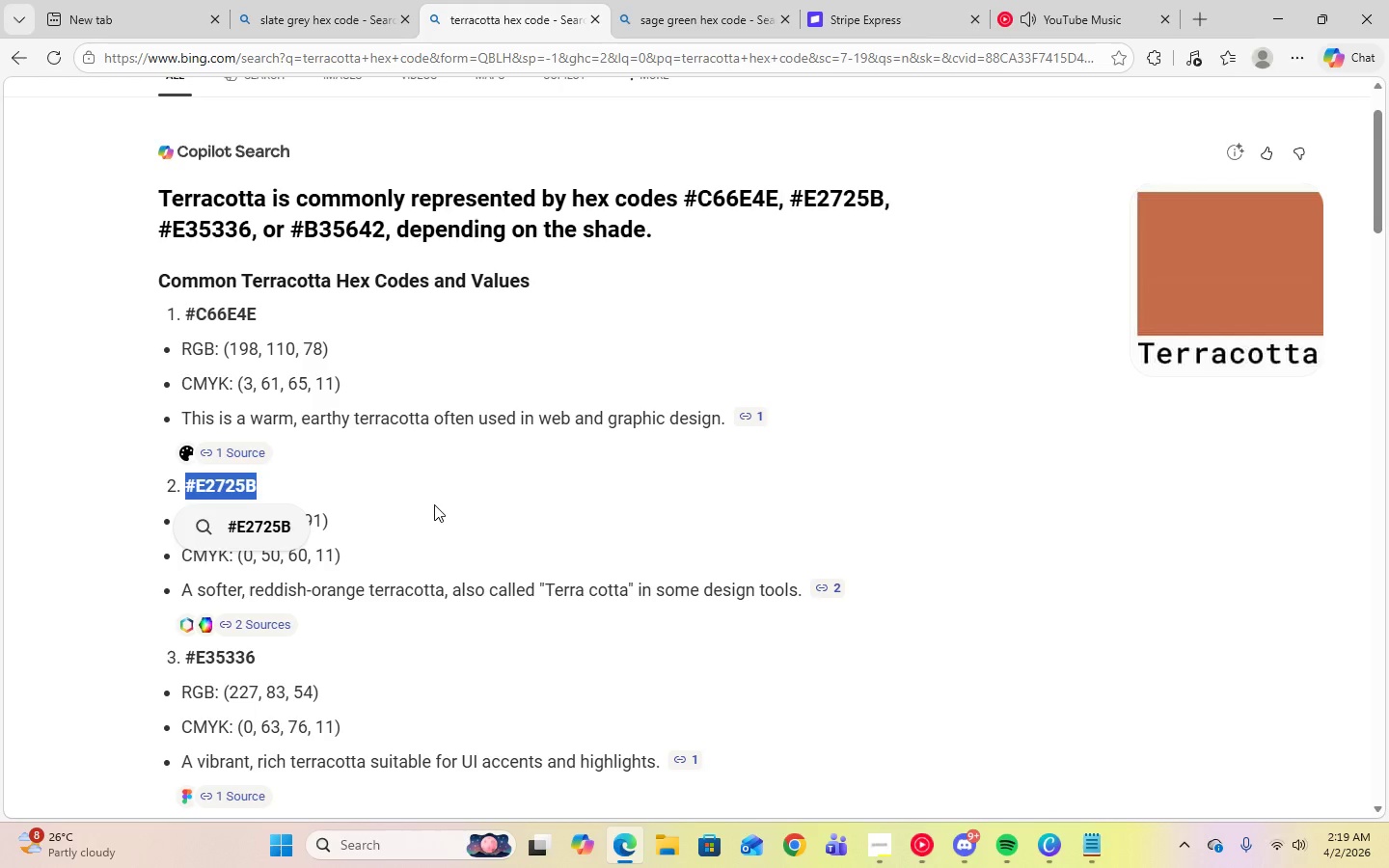 
scroll: coordinate [434, 503], scroll_direction: down, amount: 1.0
 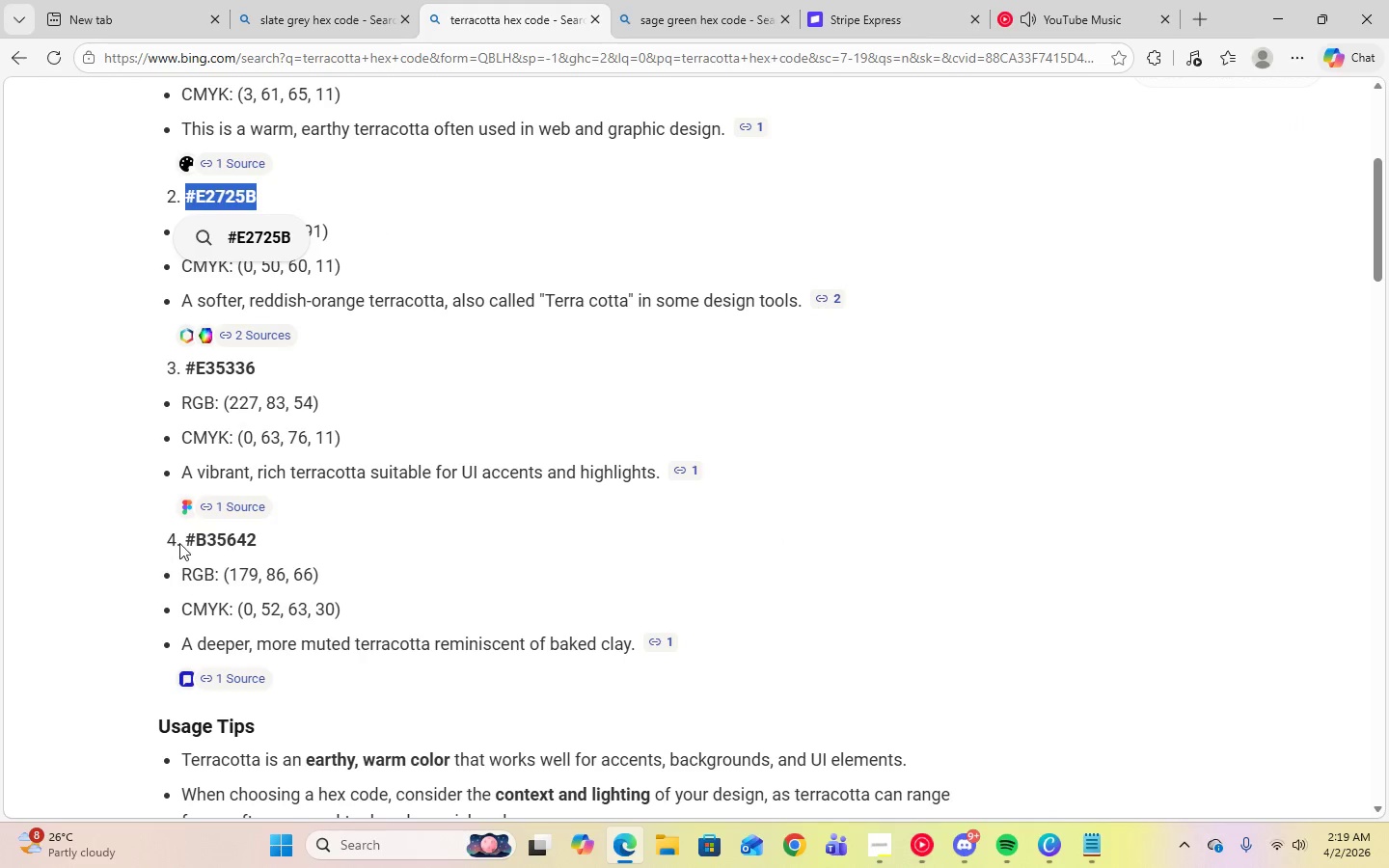 
left_click_drag(start_coordinate=[187, 540], to_coordinate=[260, 542])
 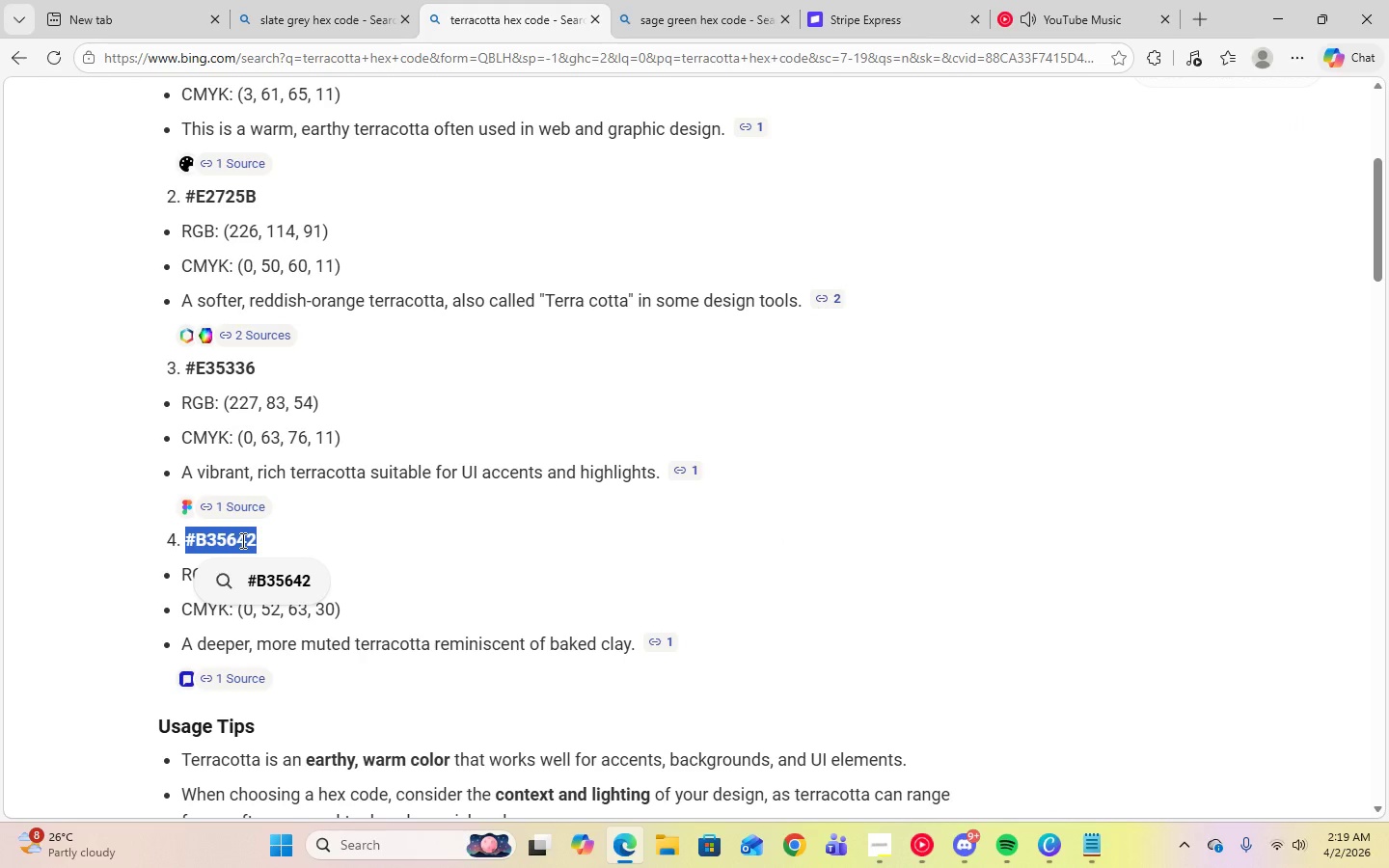 
right_click([241, 540])
 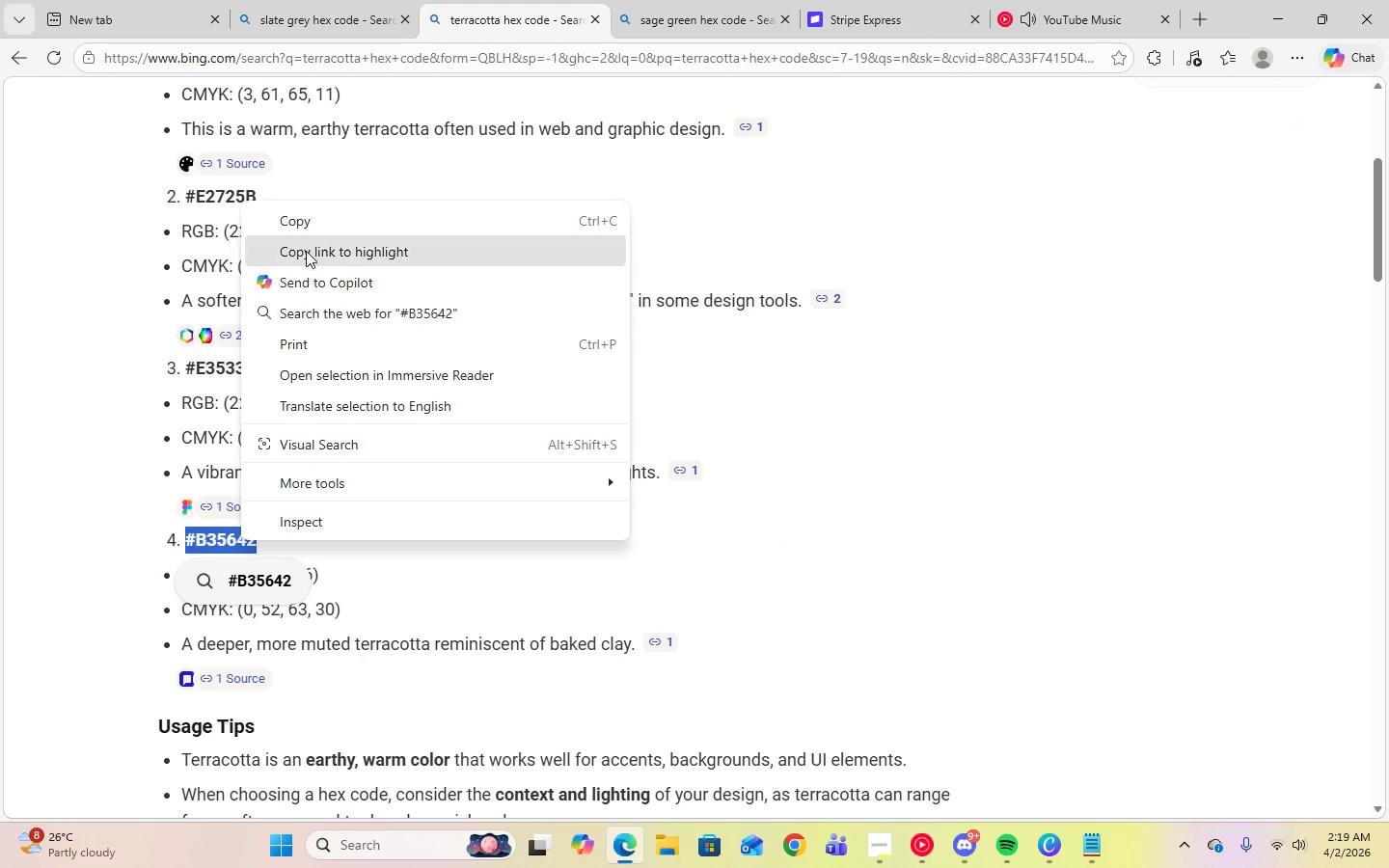 
left_click([306, 219])
 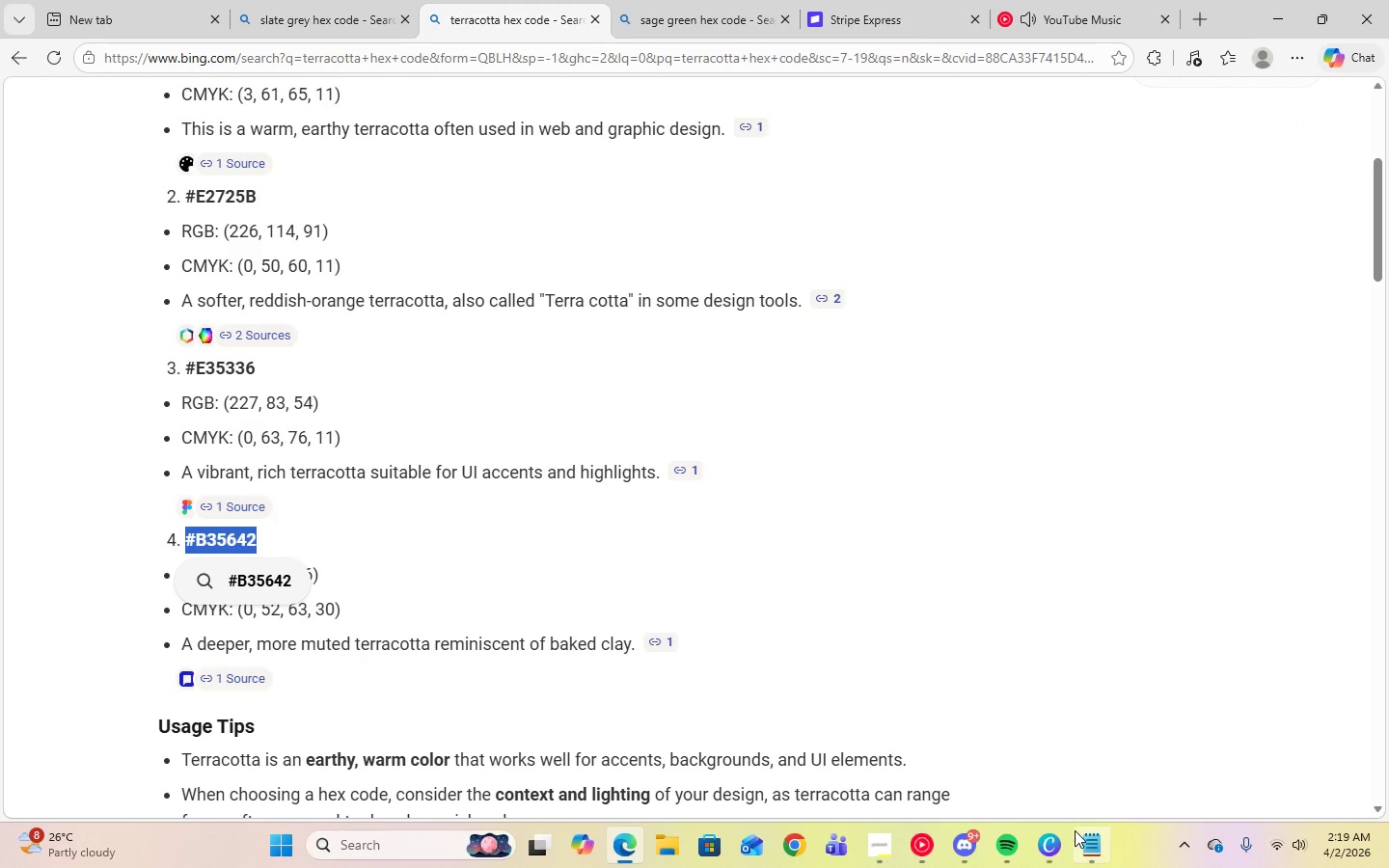 
left_click([1060, 841])
 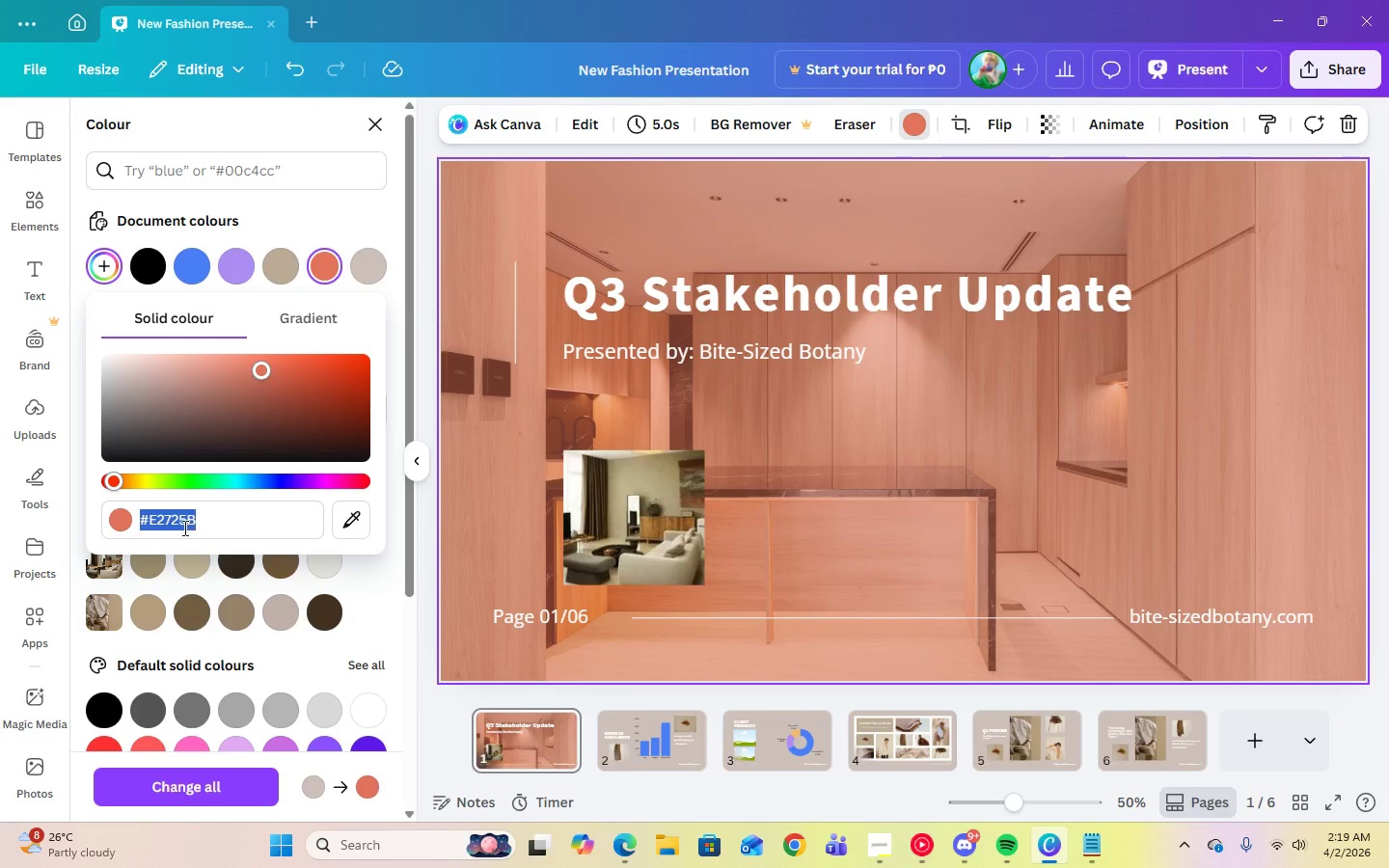 
right_click([178, 515])
 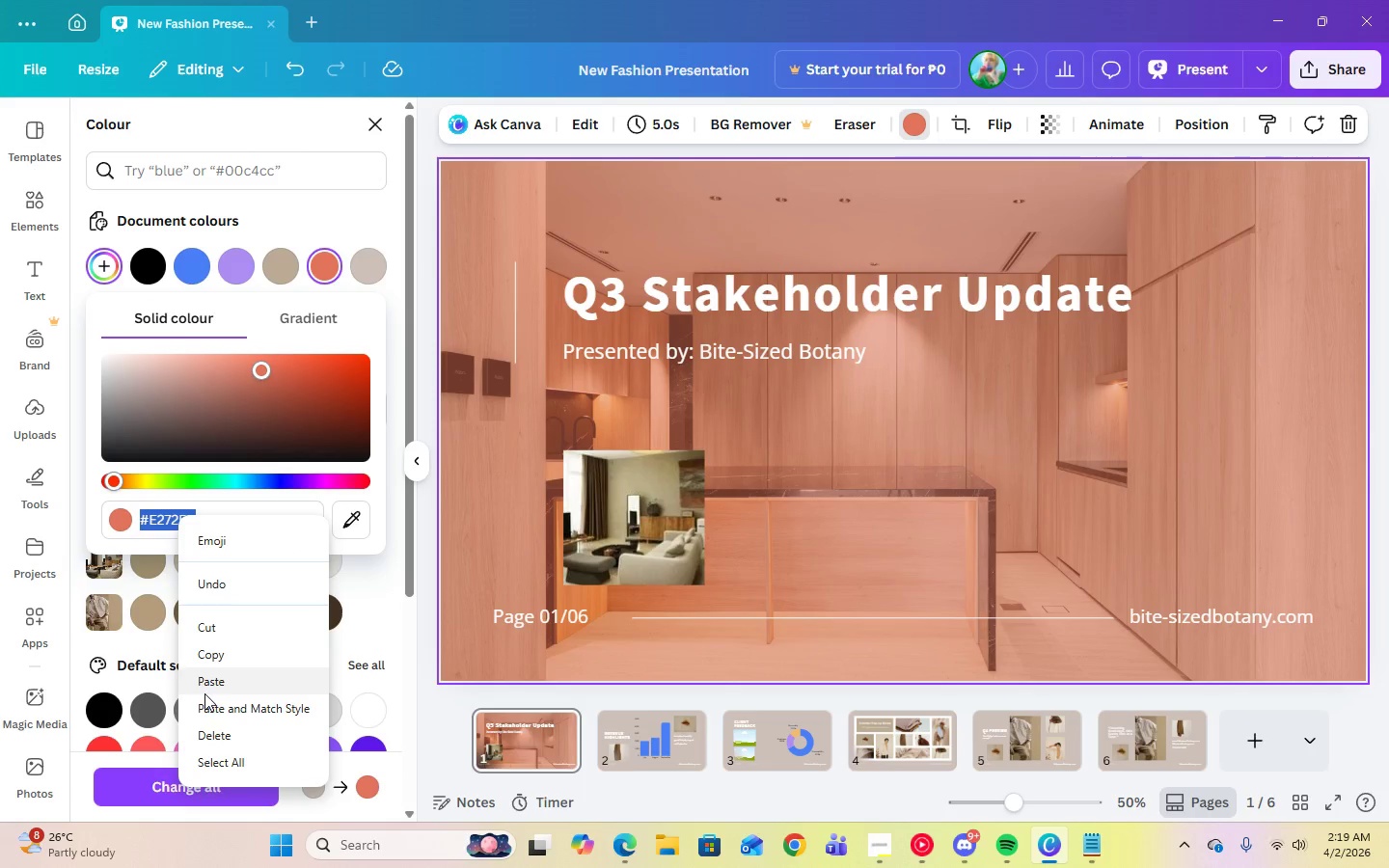 
left_click([205, 687])
 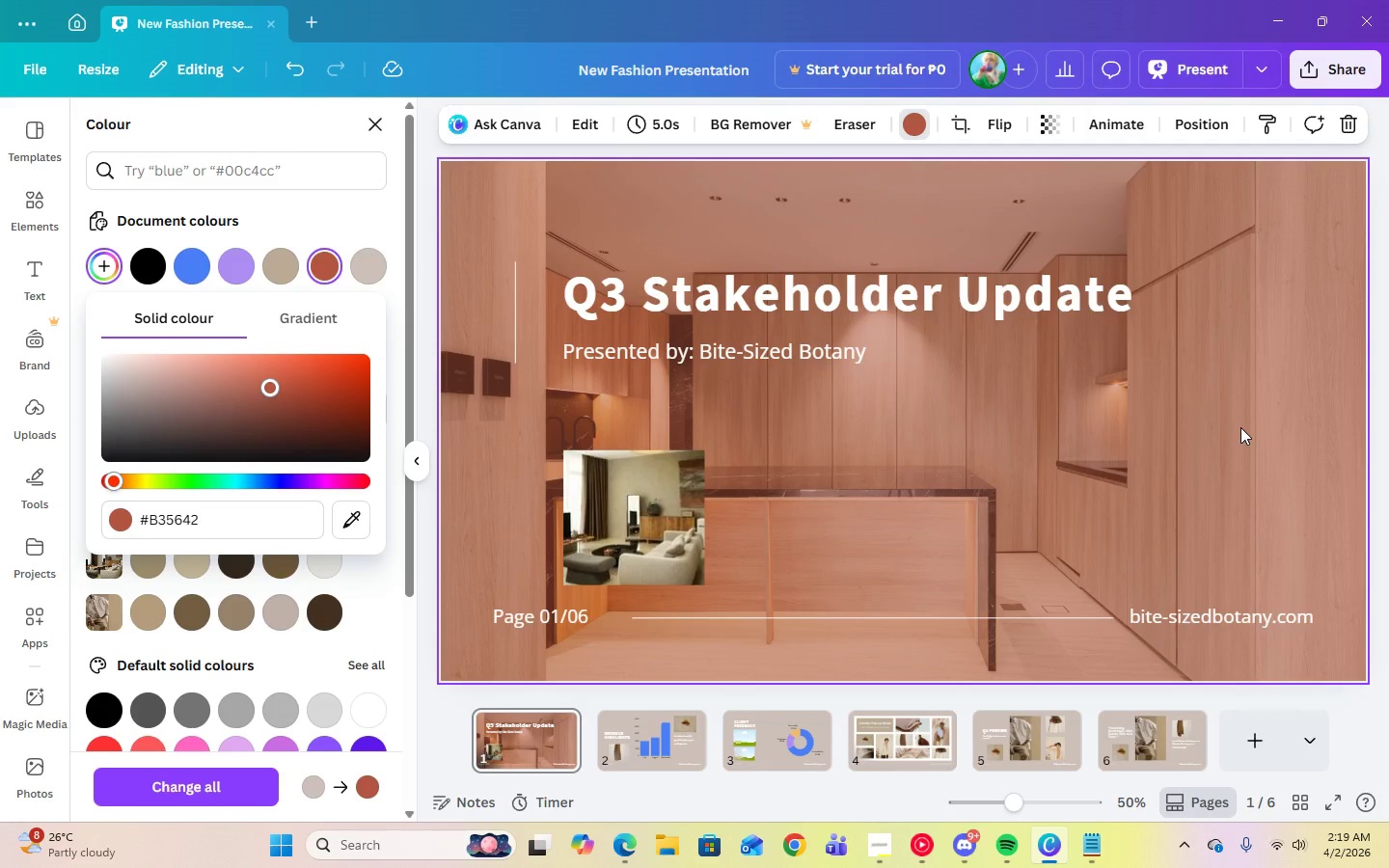 
wait(10.22)
 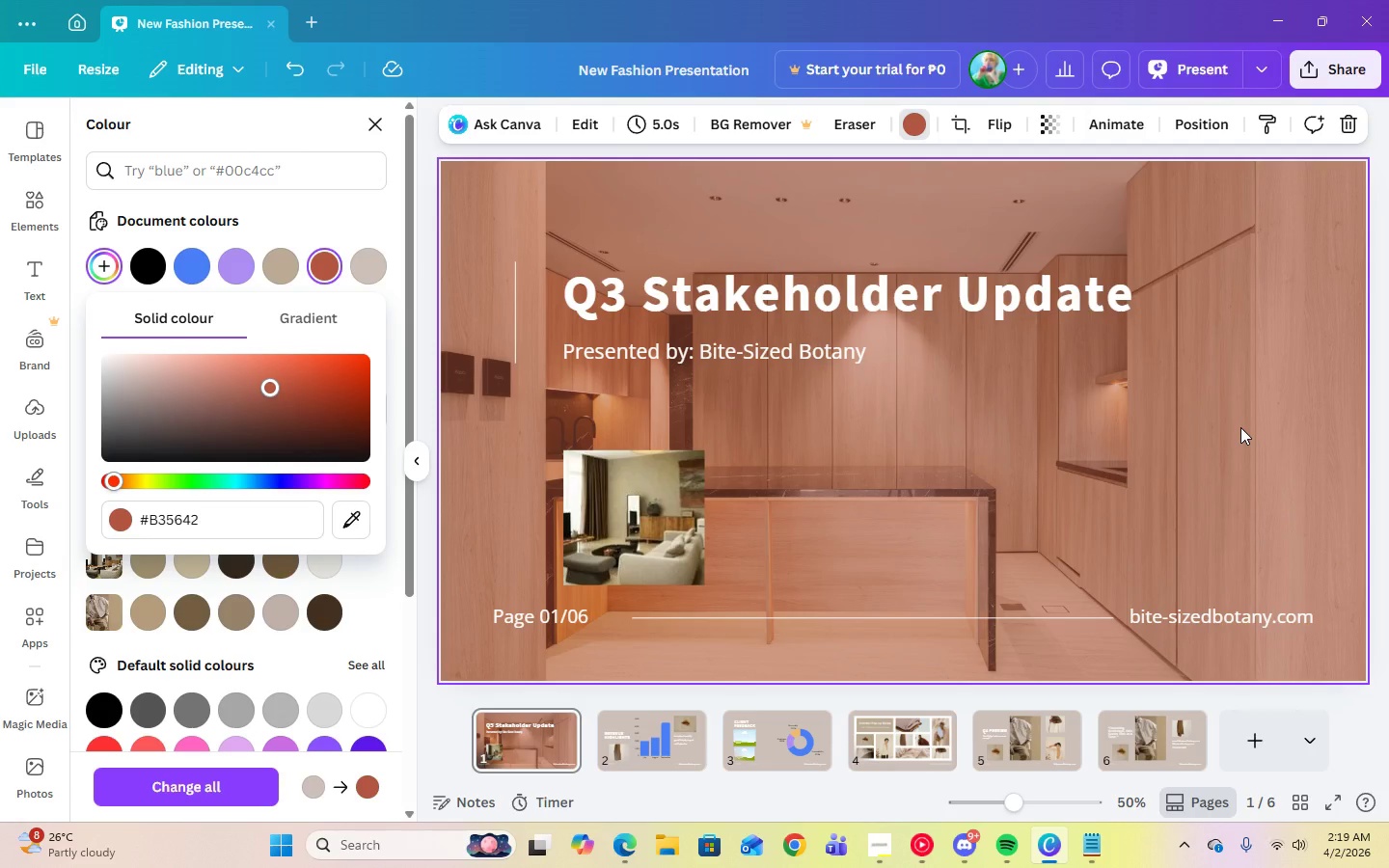 
mouse_move([1044, 759])
 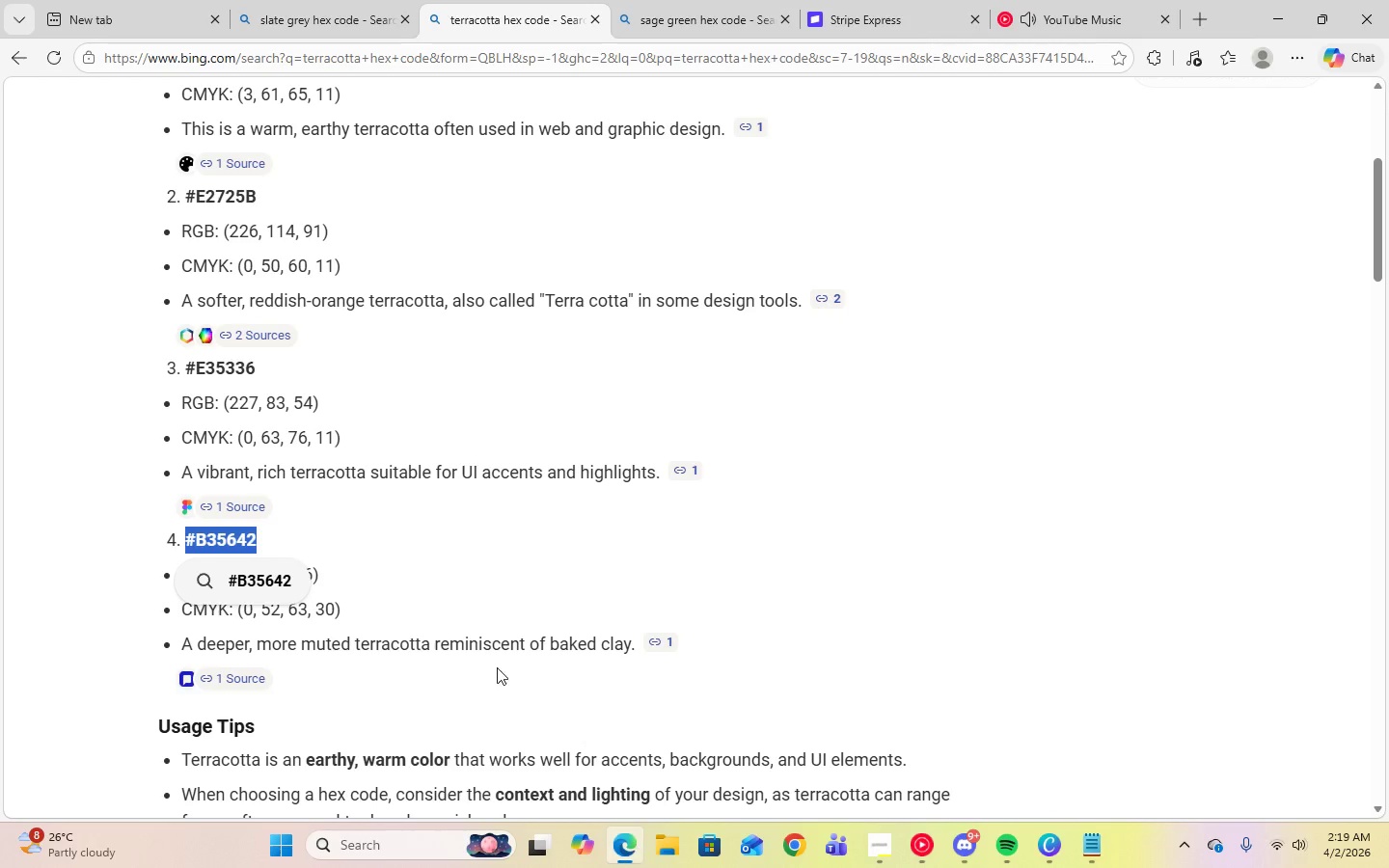 
scroll: coordinate [286, 532], scroll_direction: up, amount: 4.0
 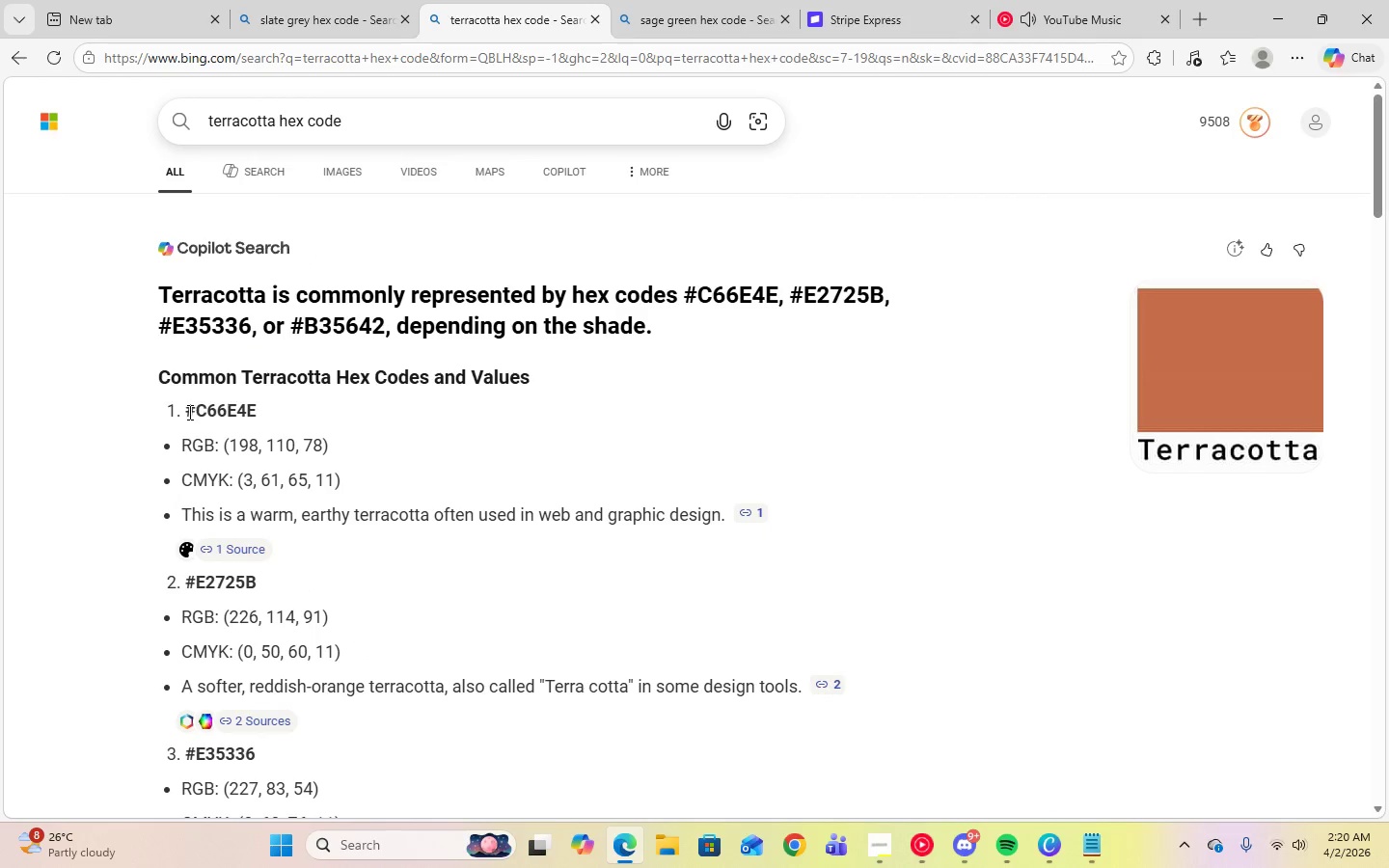 
left_click_drag(start_coordinate=[188, 412], to_coordinate=[266, 416])
 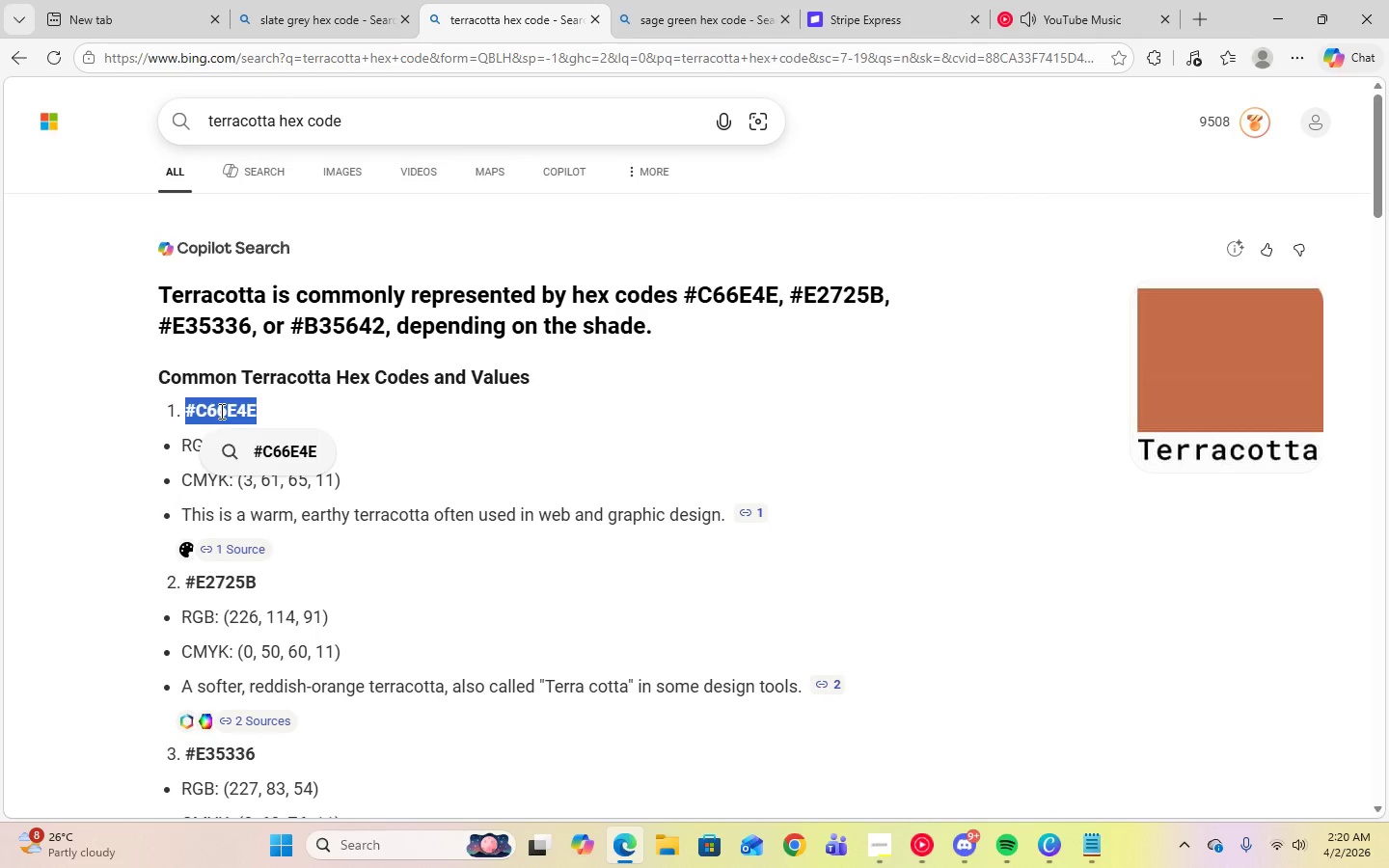 
right_click([220, 411])
 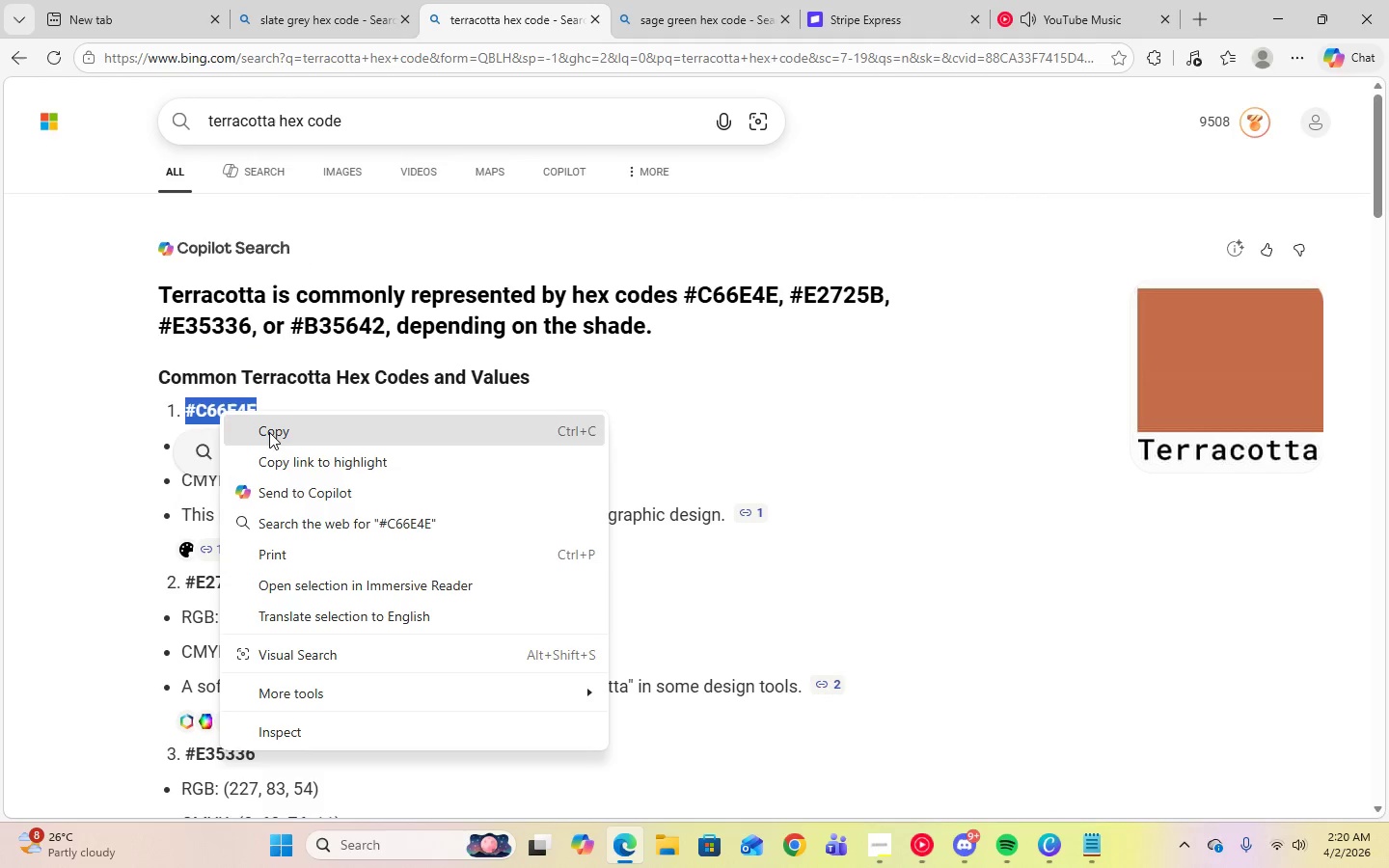 
left_click([269, 432])
 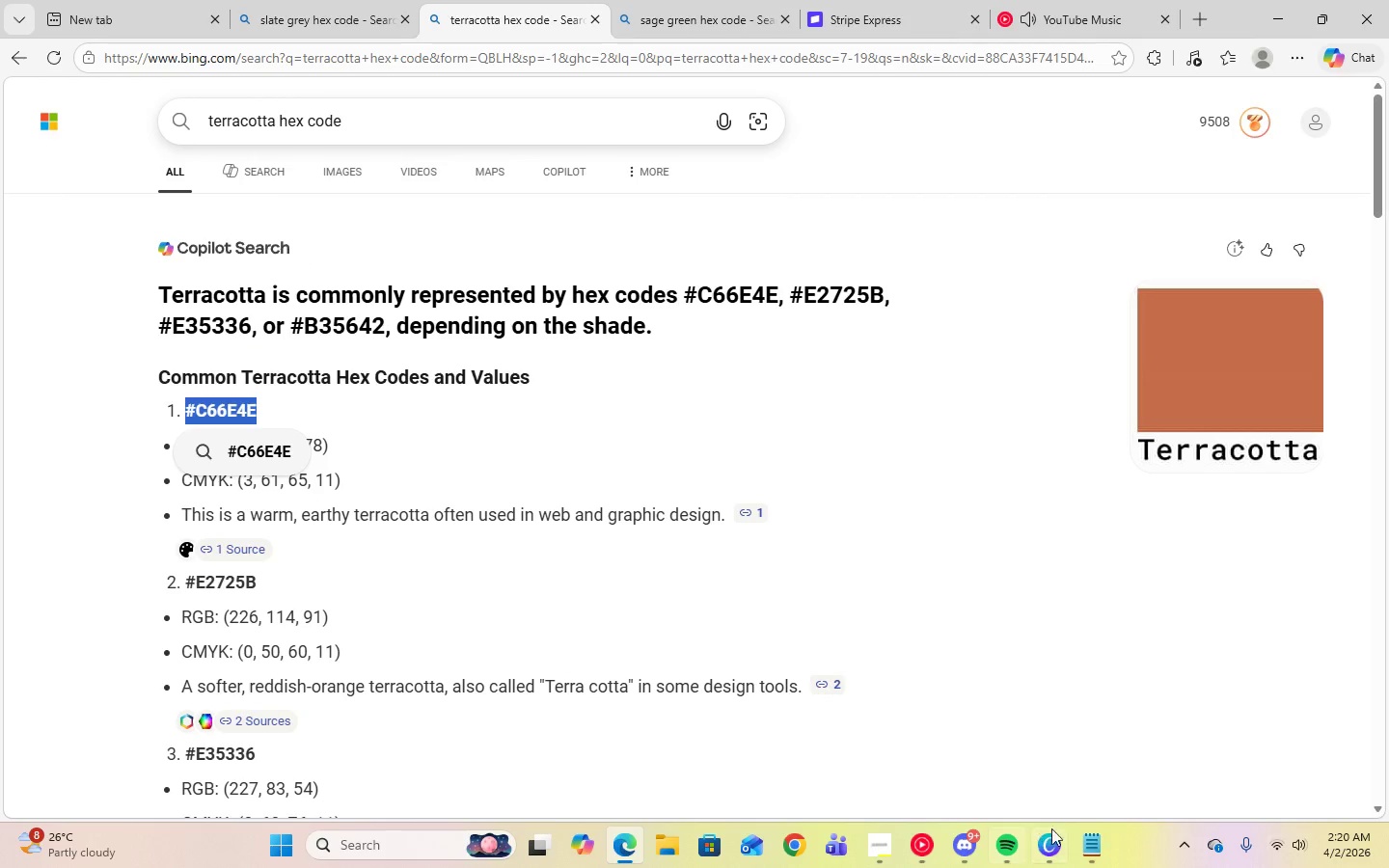 
left_click([1063, 835])
 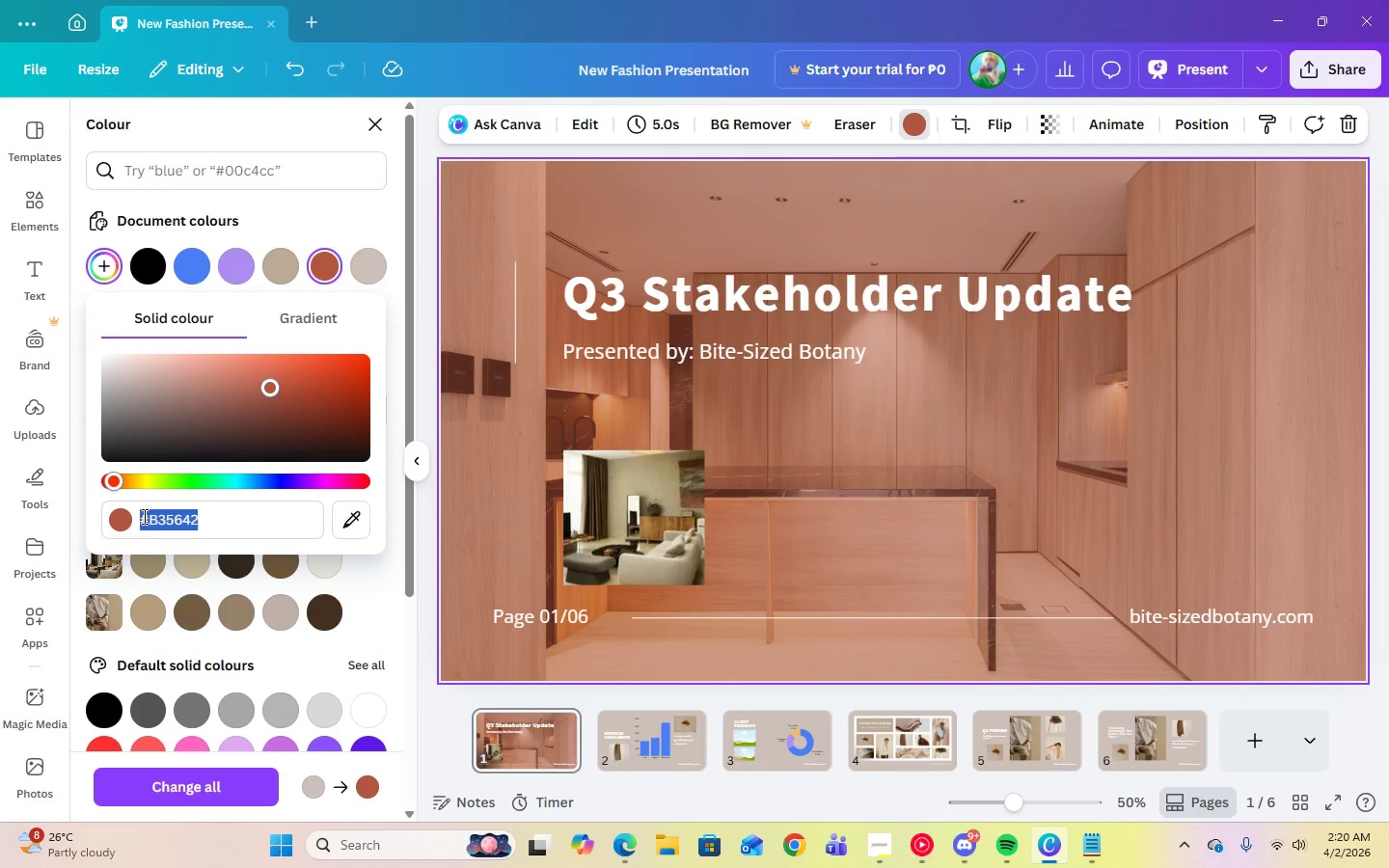 
right_click([150, 525])
 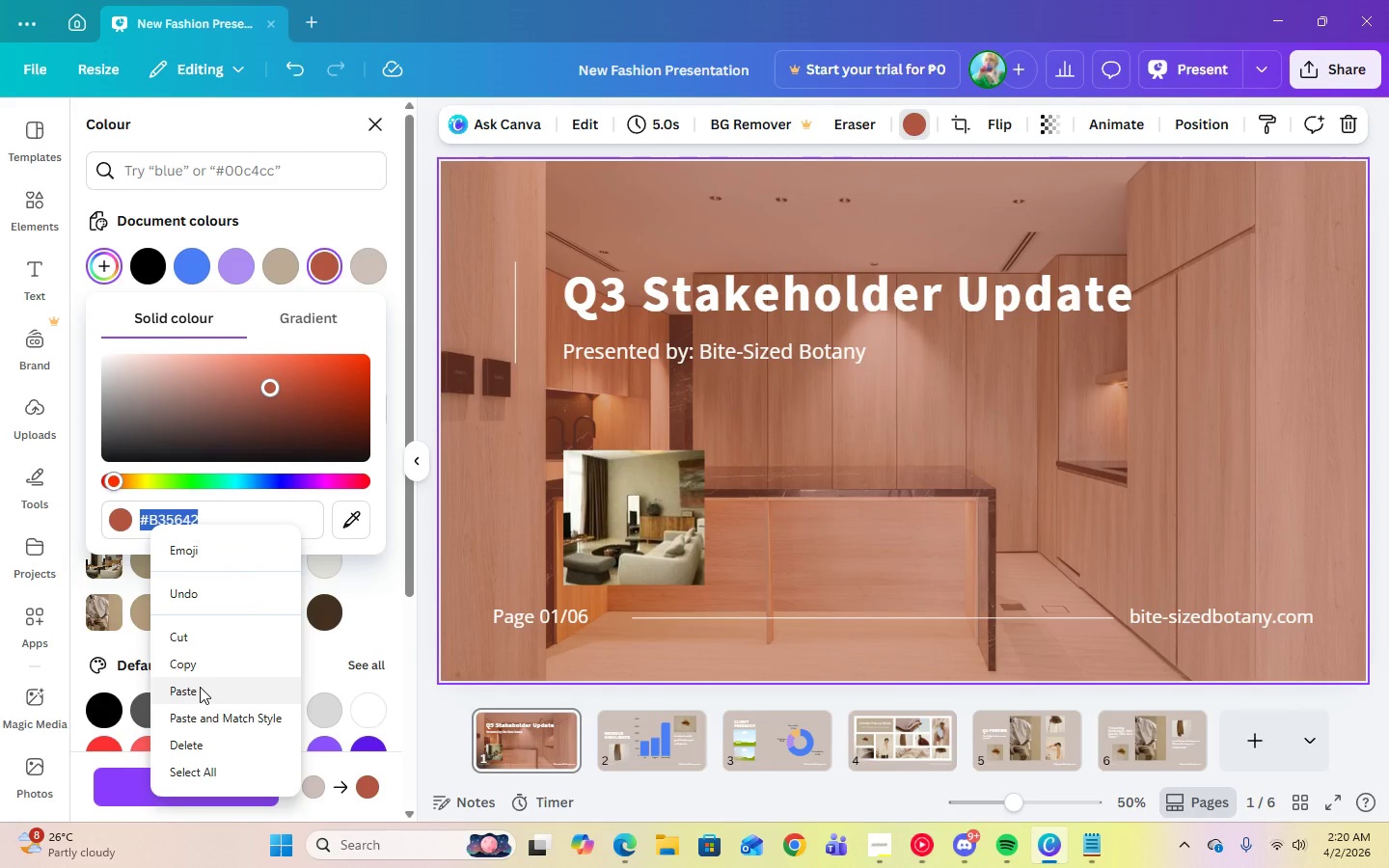 
left_click([200, 687])
 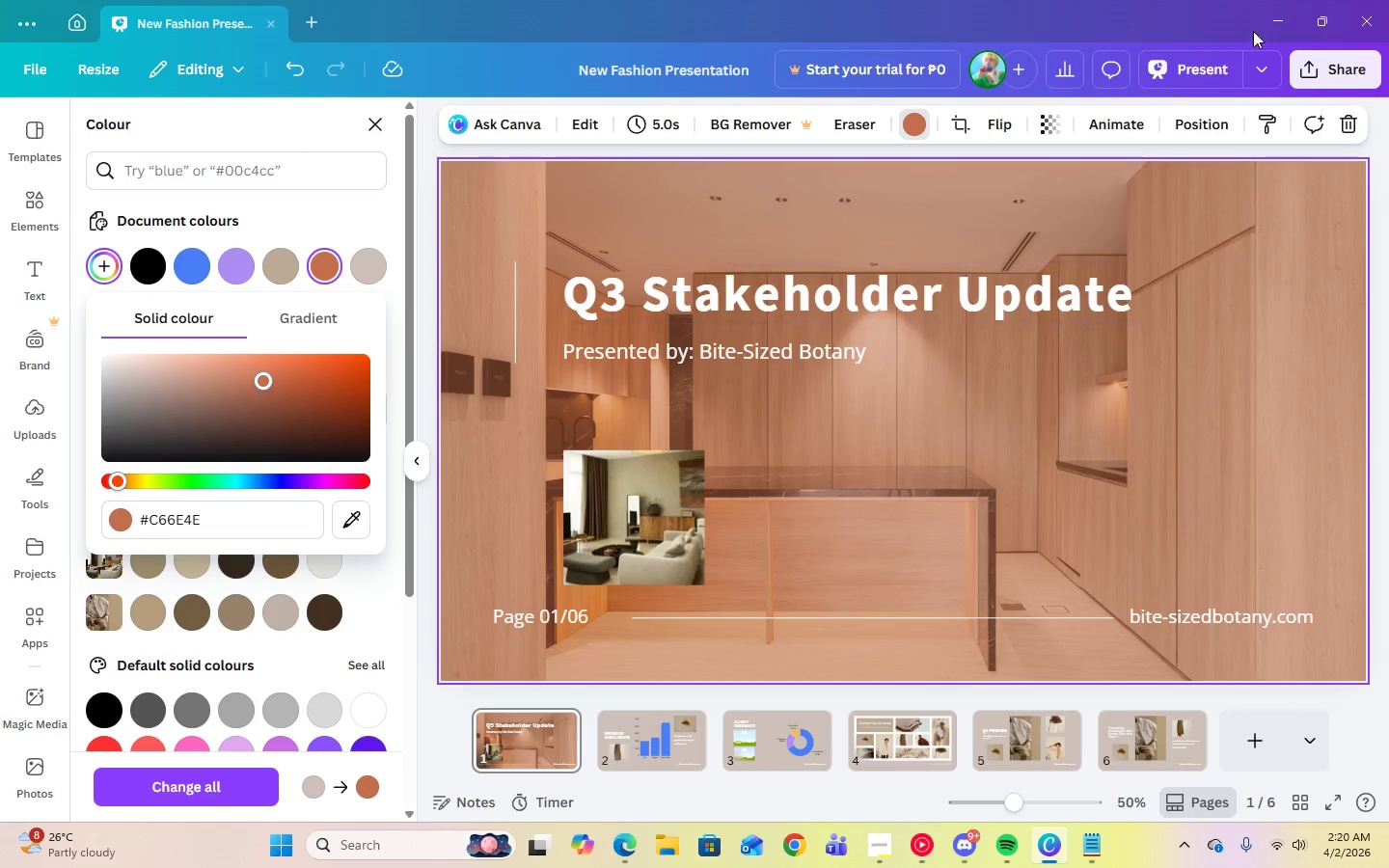 
wait(9.08)
 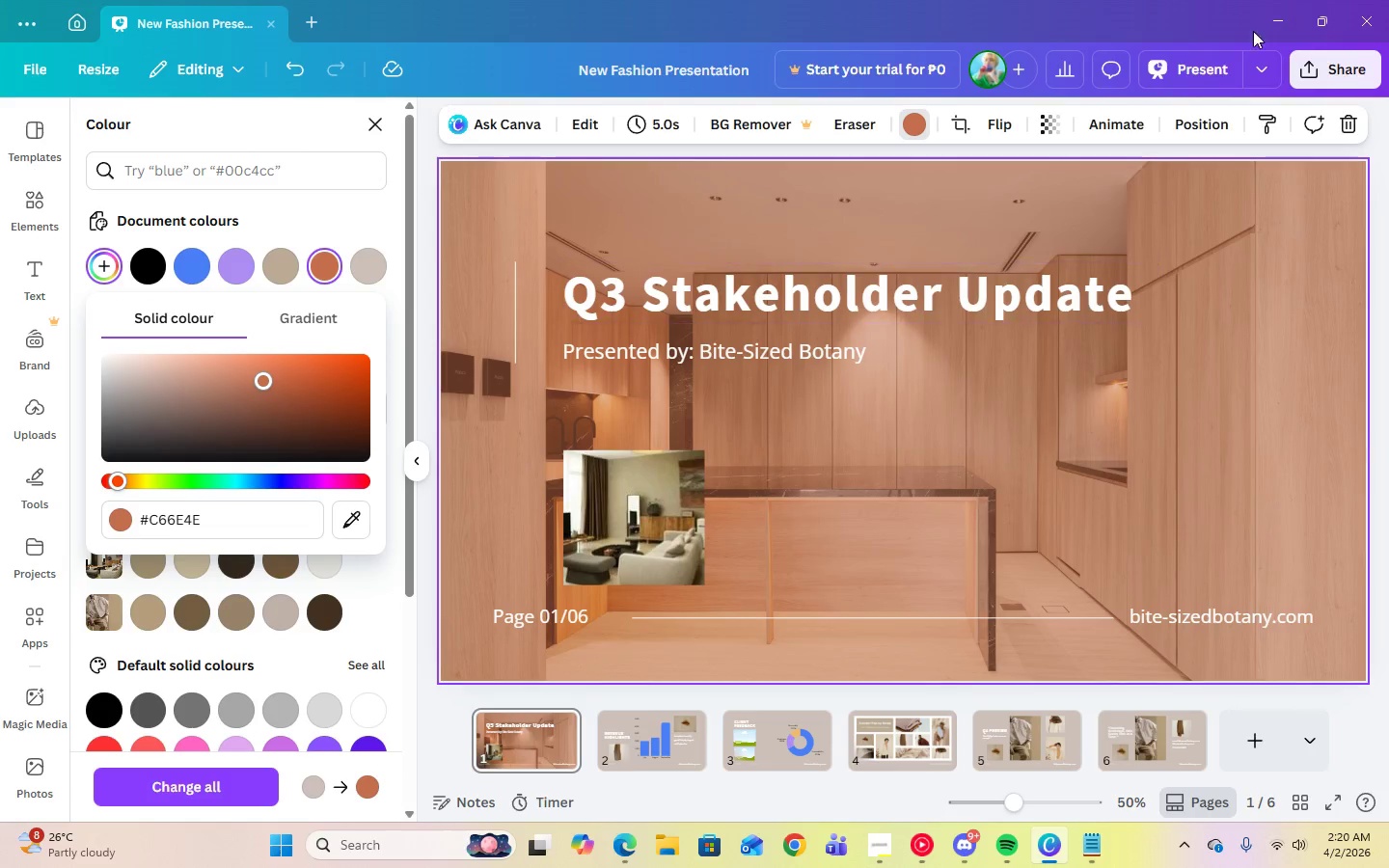 
left_click([831, 450])
 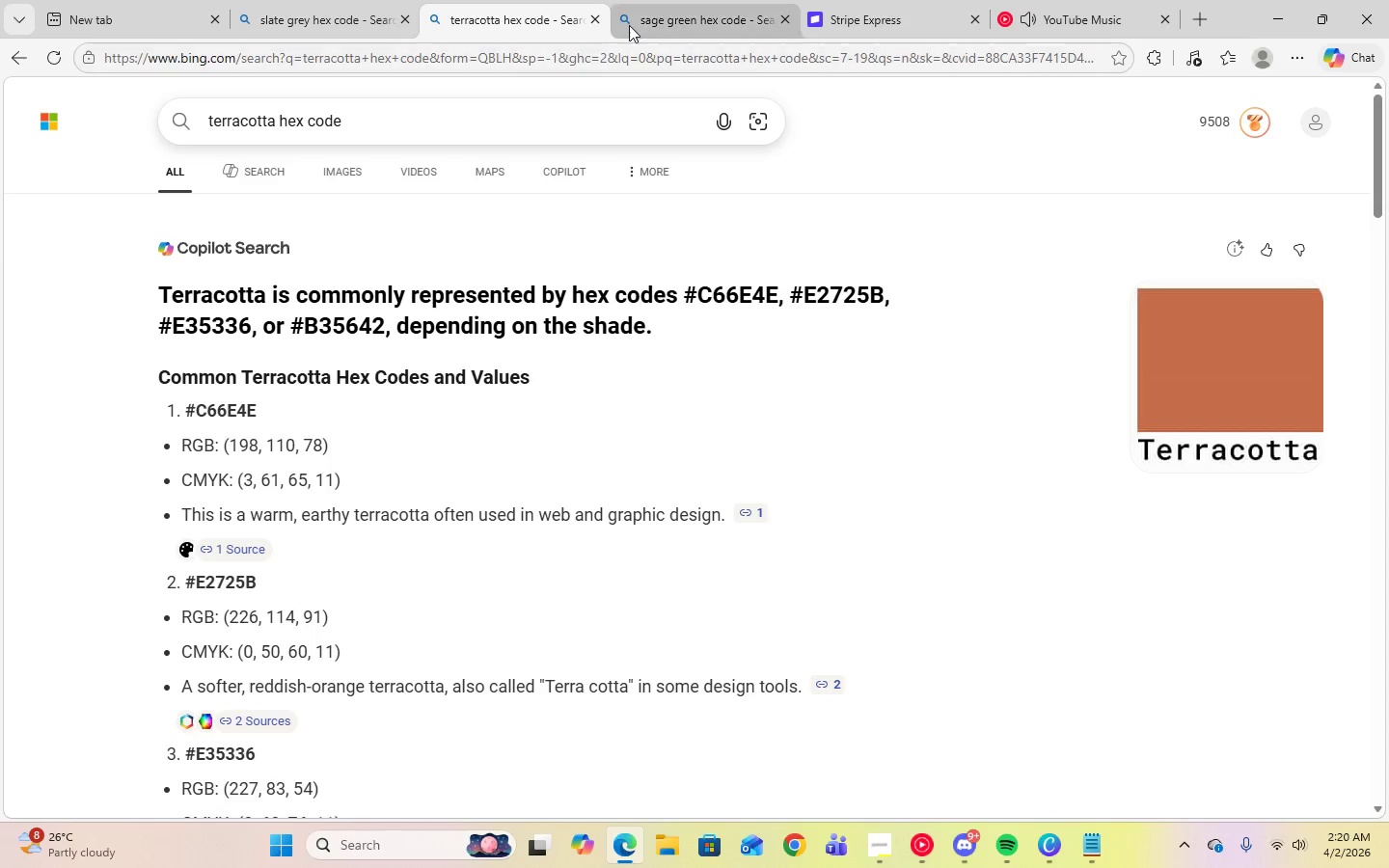 
left_click([640, 19])
 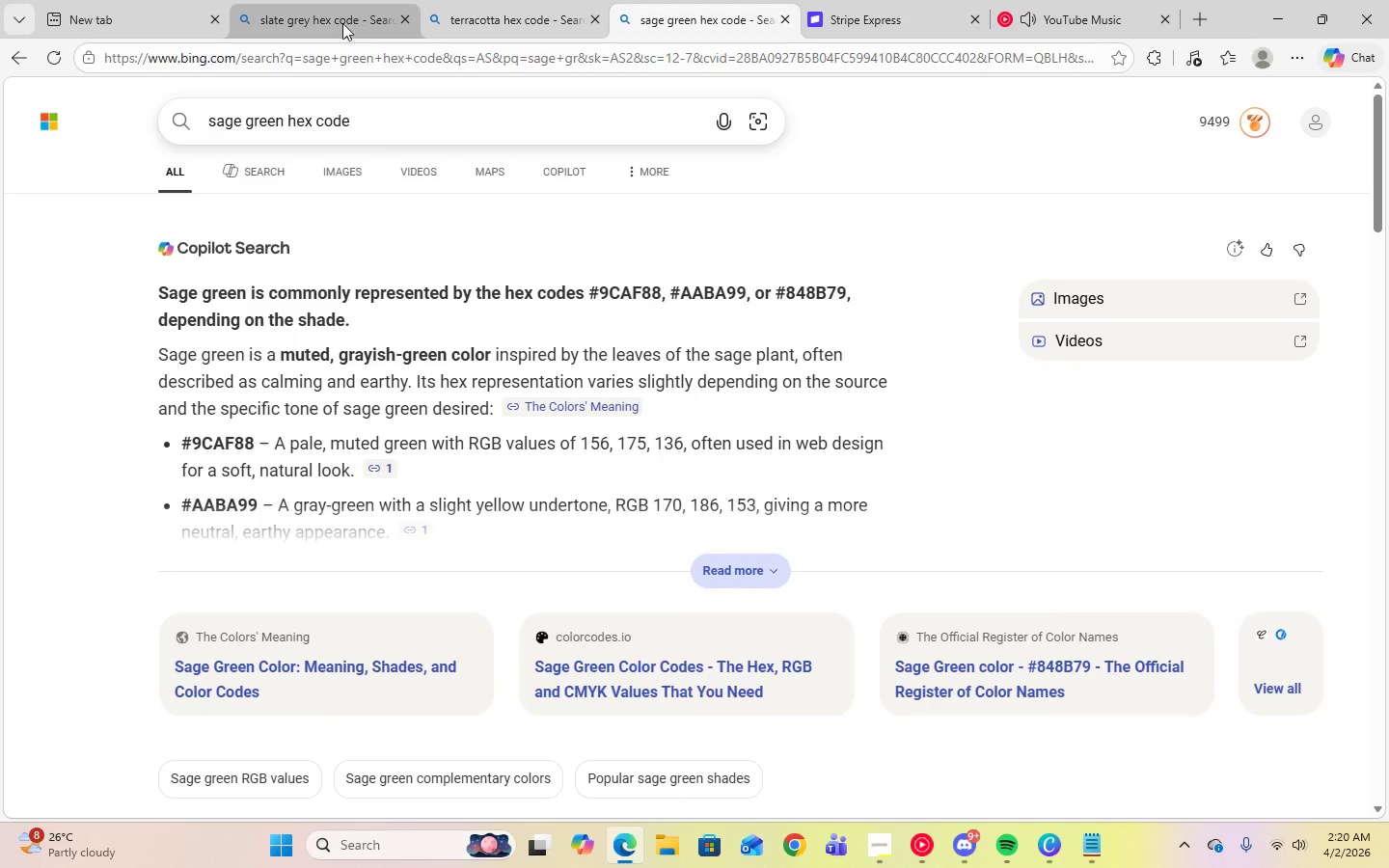 
left_click([340, 23])
 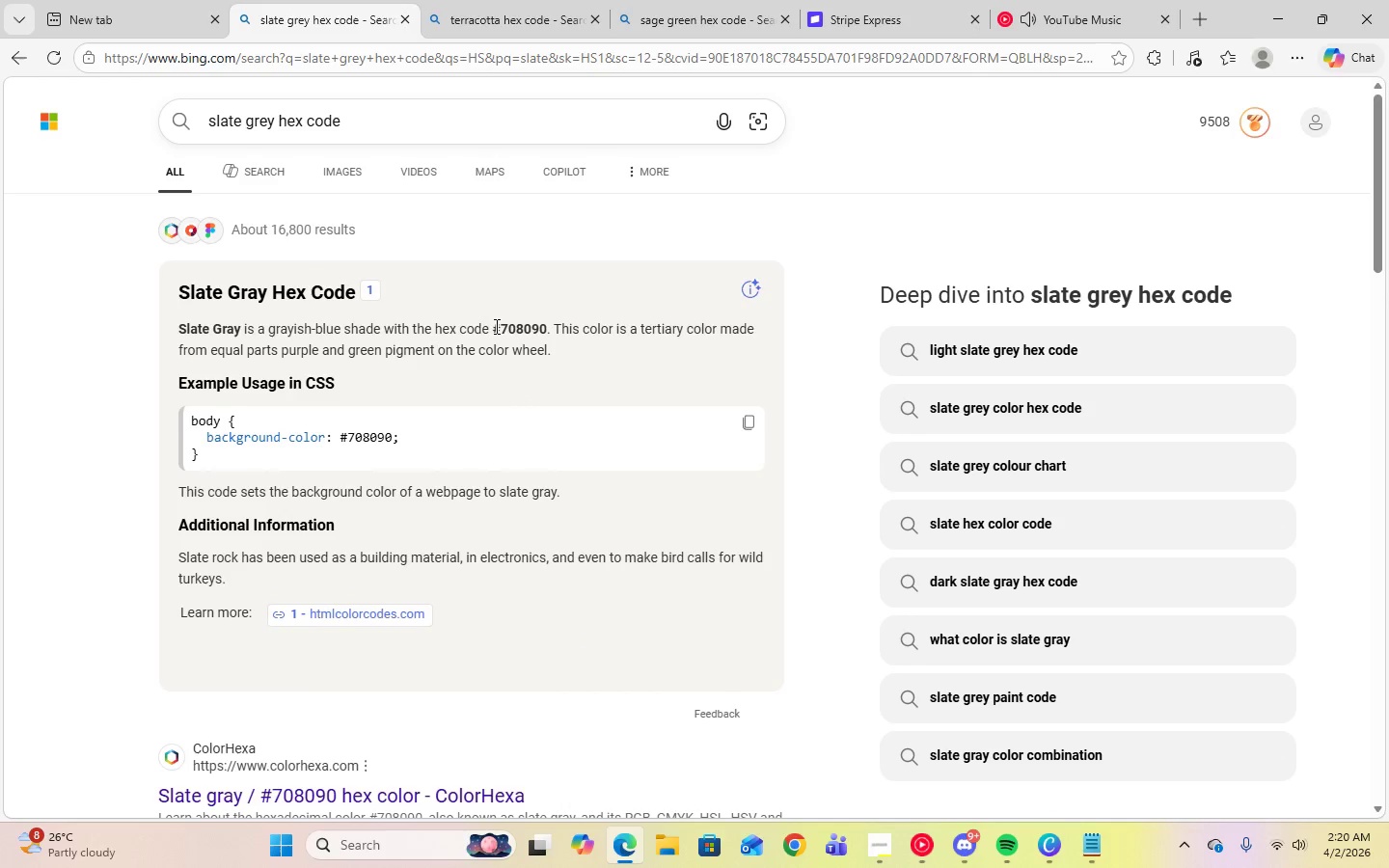 
left_click_drag(start_coordinate=[494, 328], to_coordinate=[546, 328])
 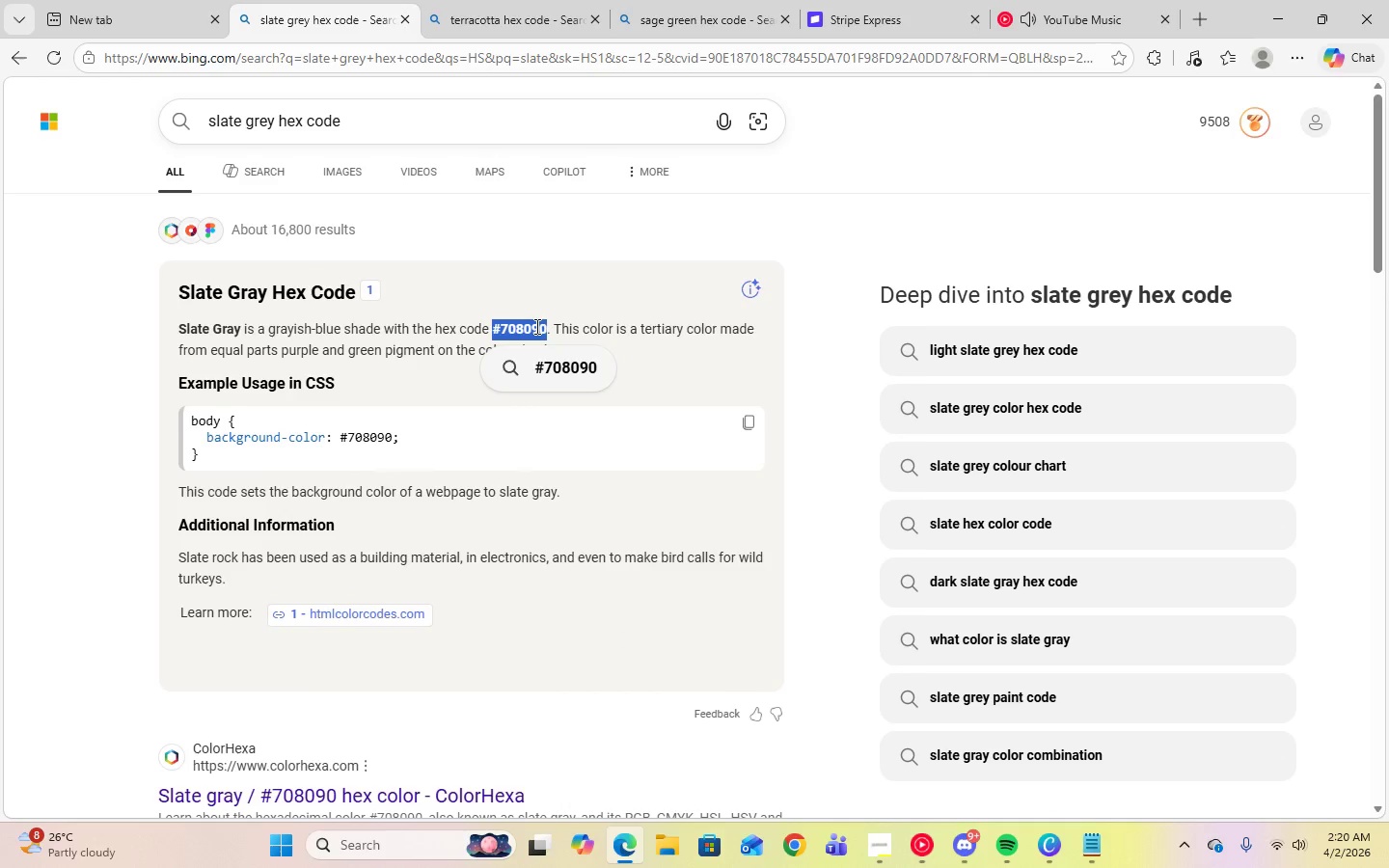 
right_click([535, 326])
 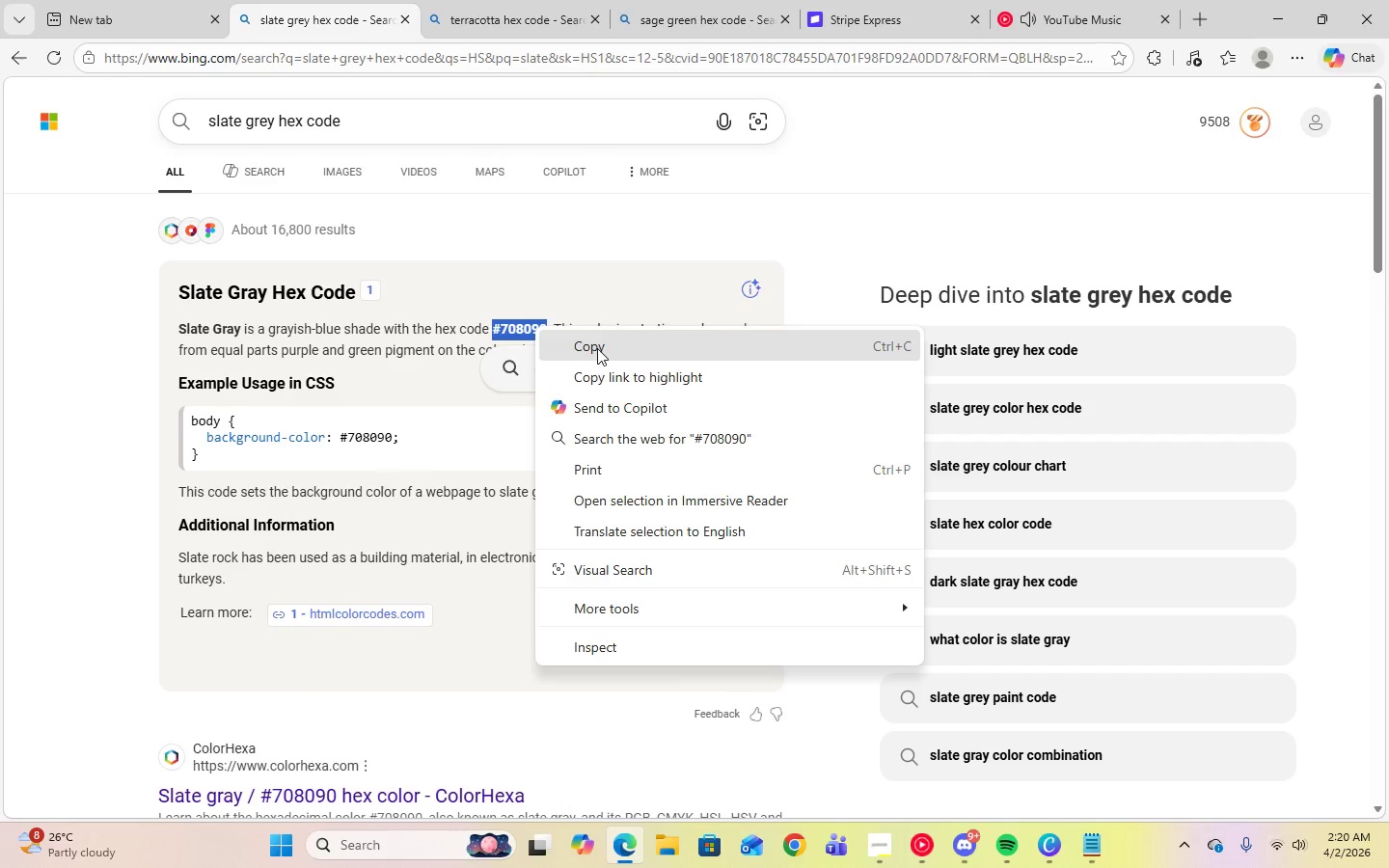 
left_click([599, 350])
 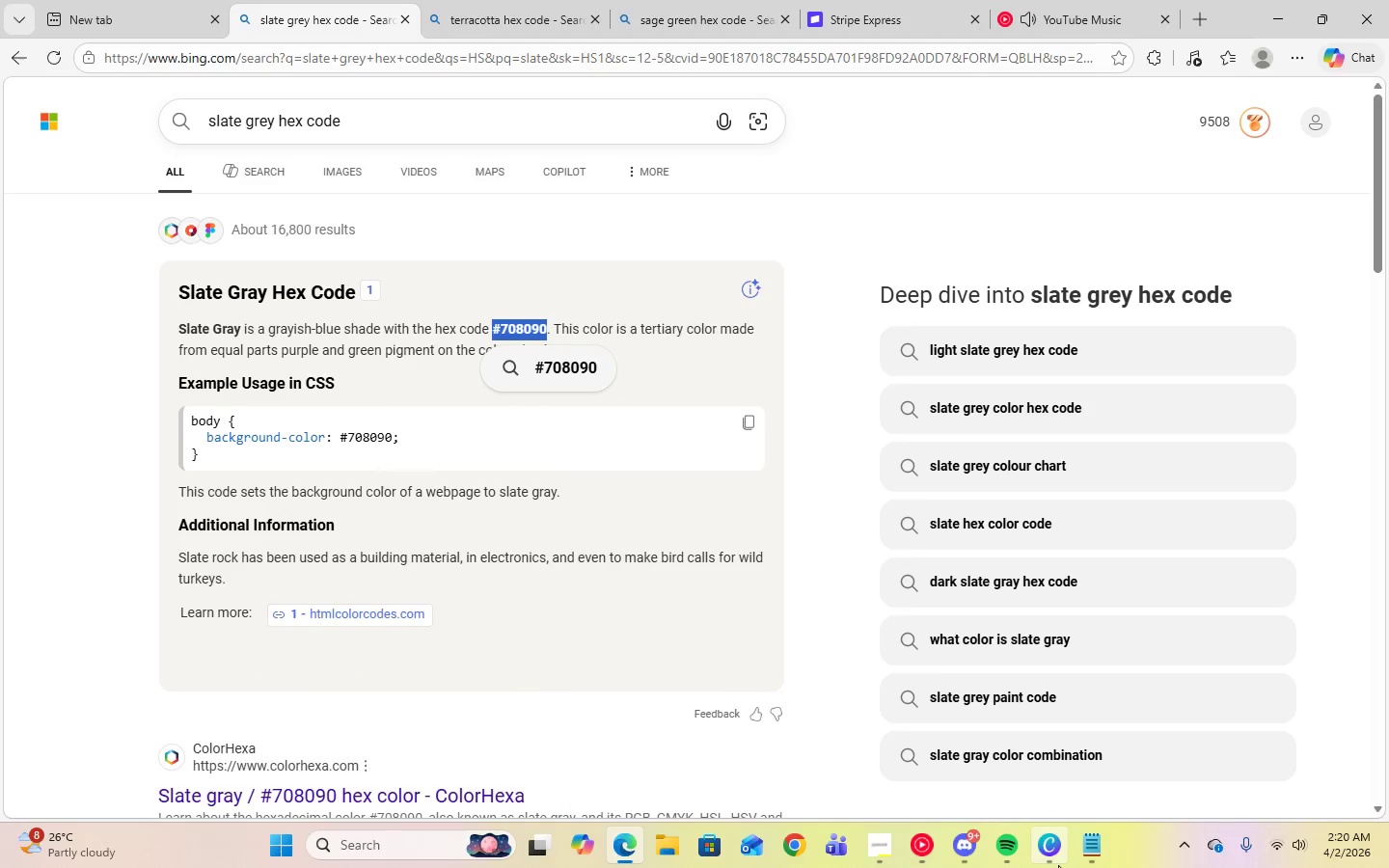 
left_click([1051, 863])
 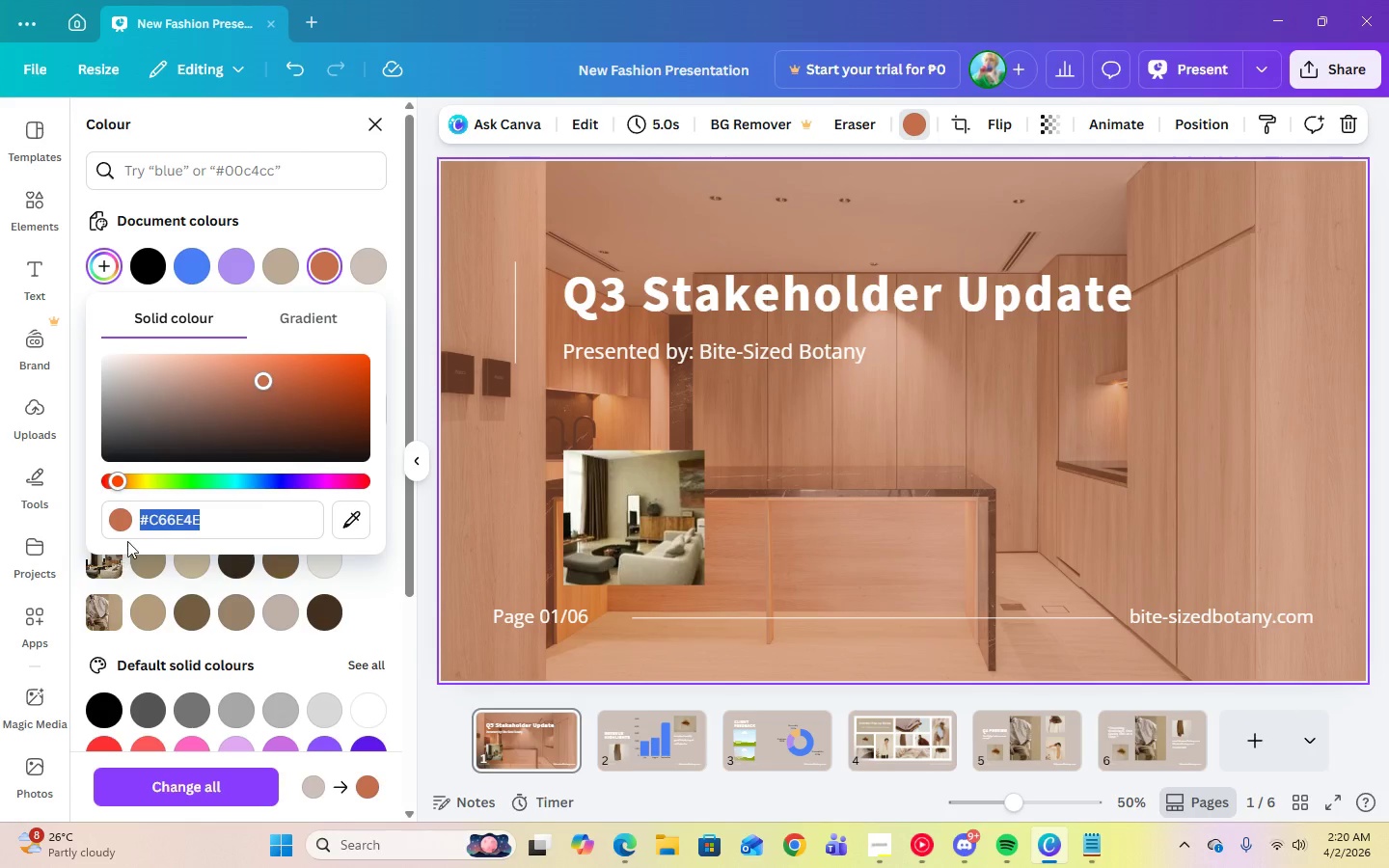 
right_click([150, 520])
 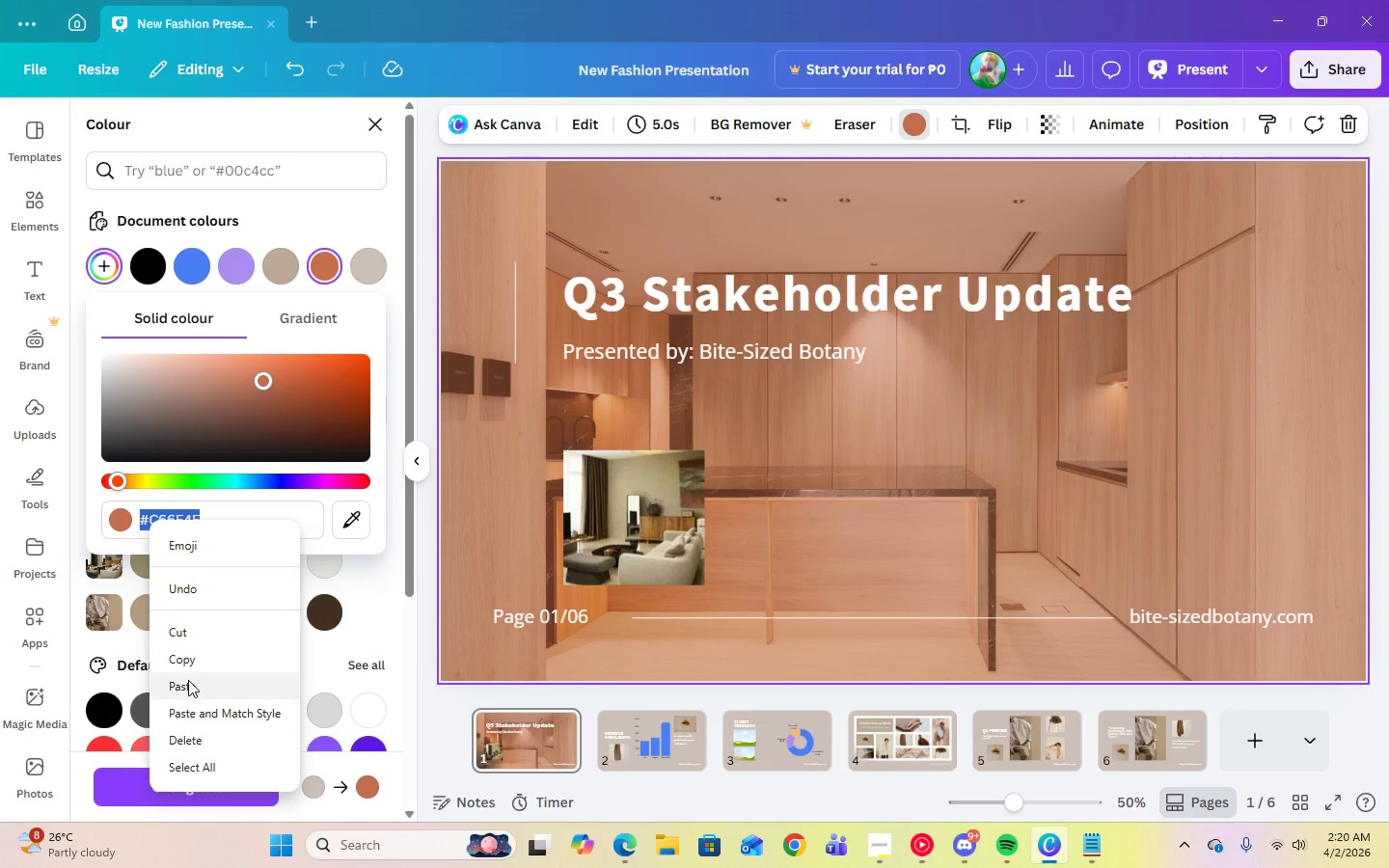 
left_click([188, 680])
 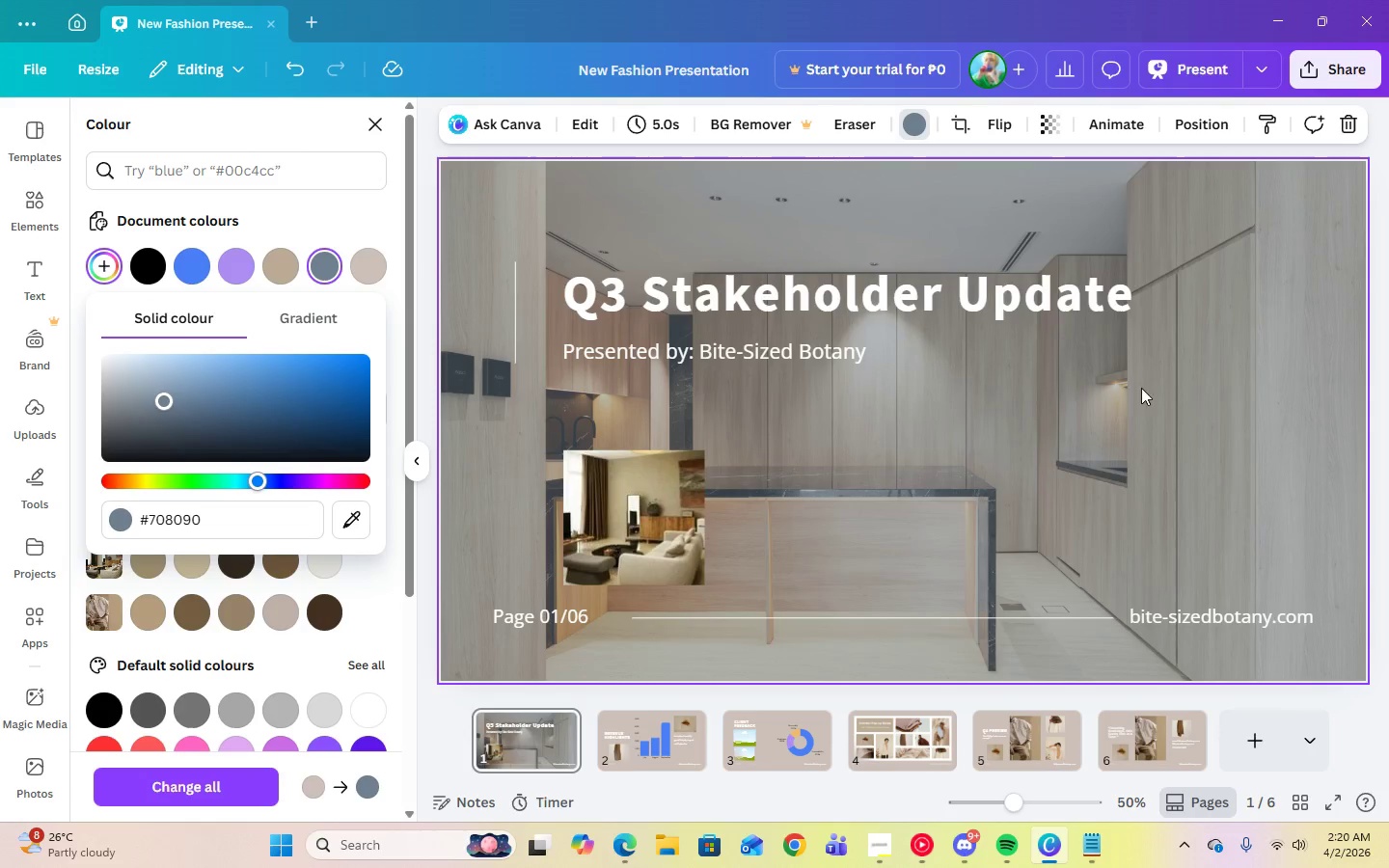 
left_click([1213, 391])
 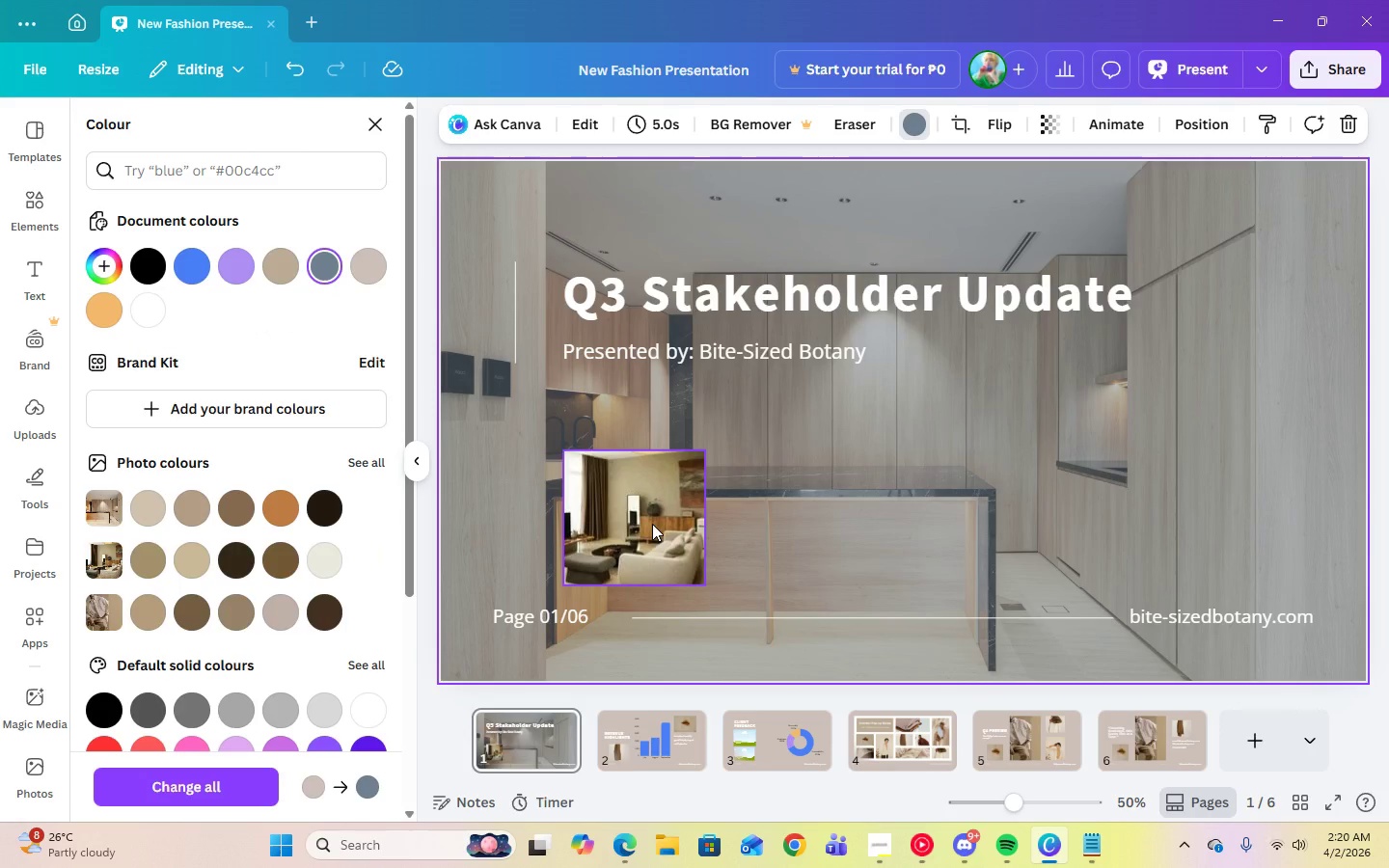 
left_click([652, 524])
 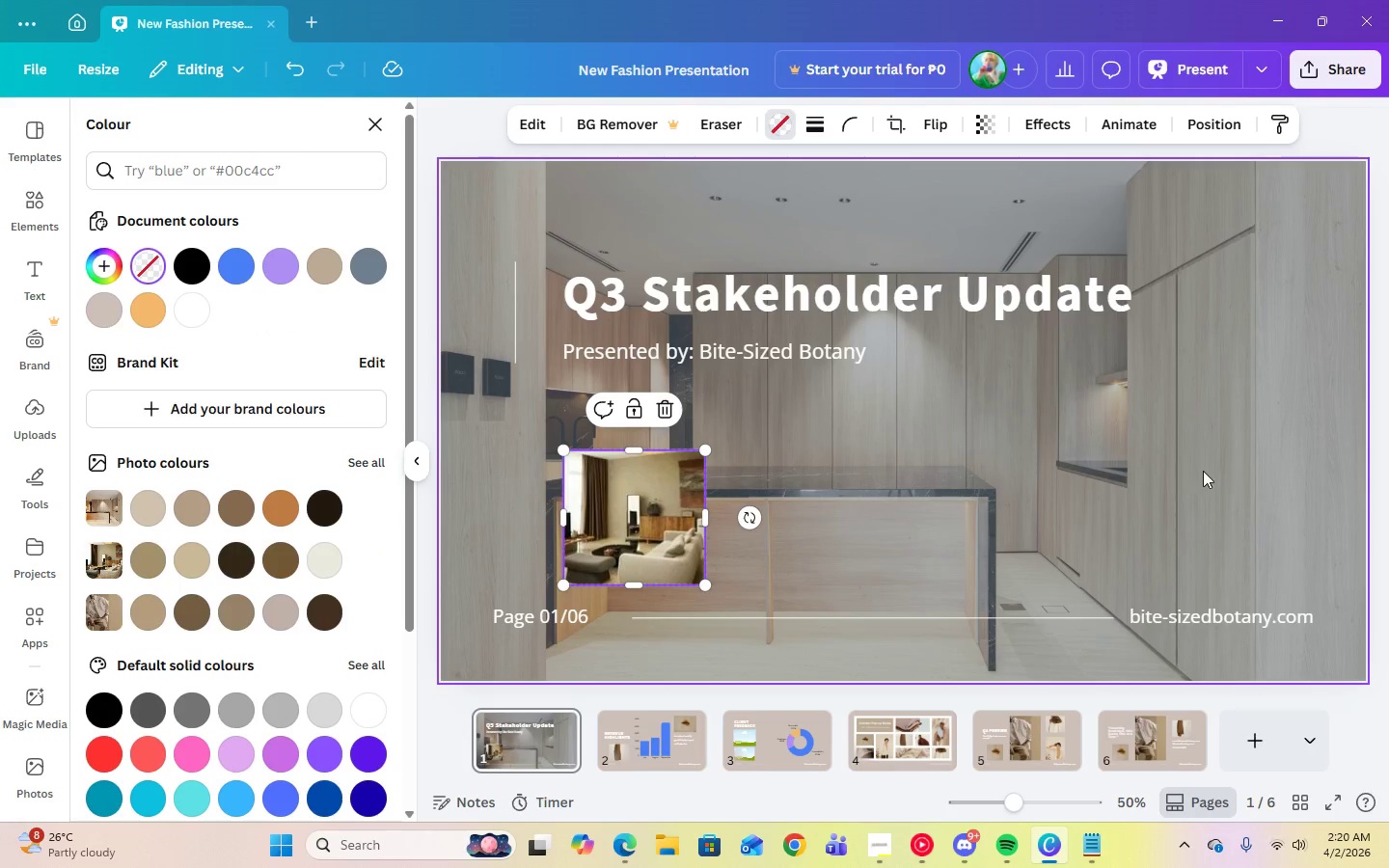 
left_click([1203, 471])
 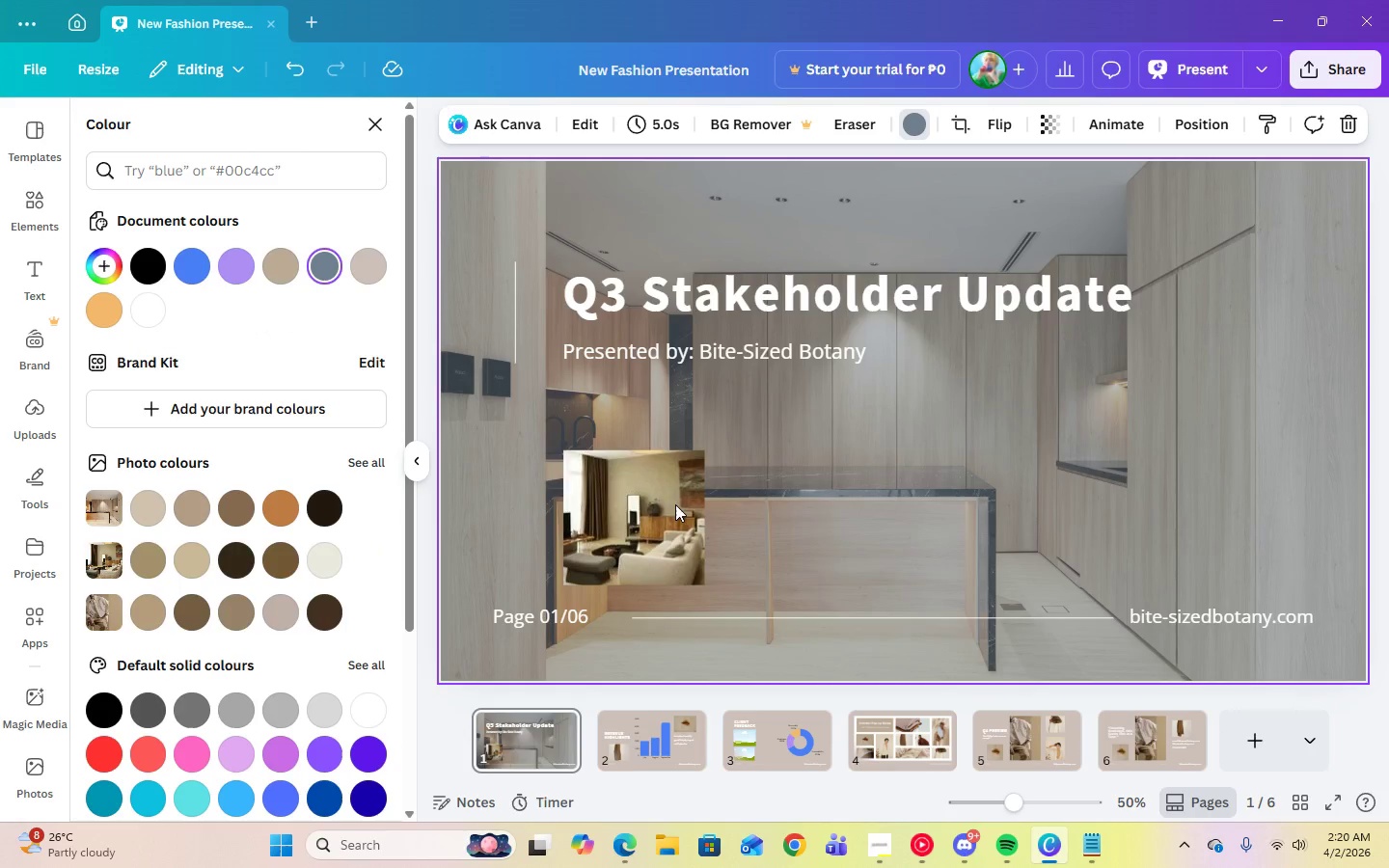 
left_click([642, 507])
 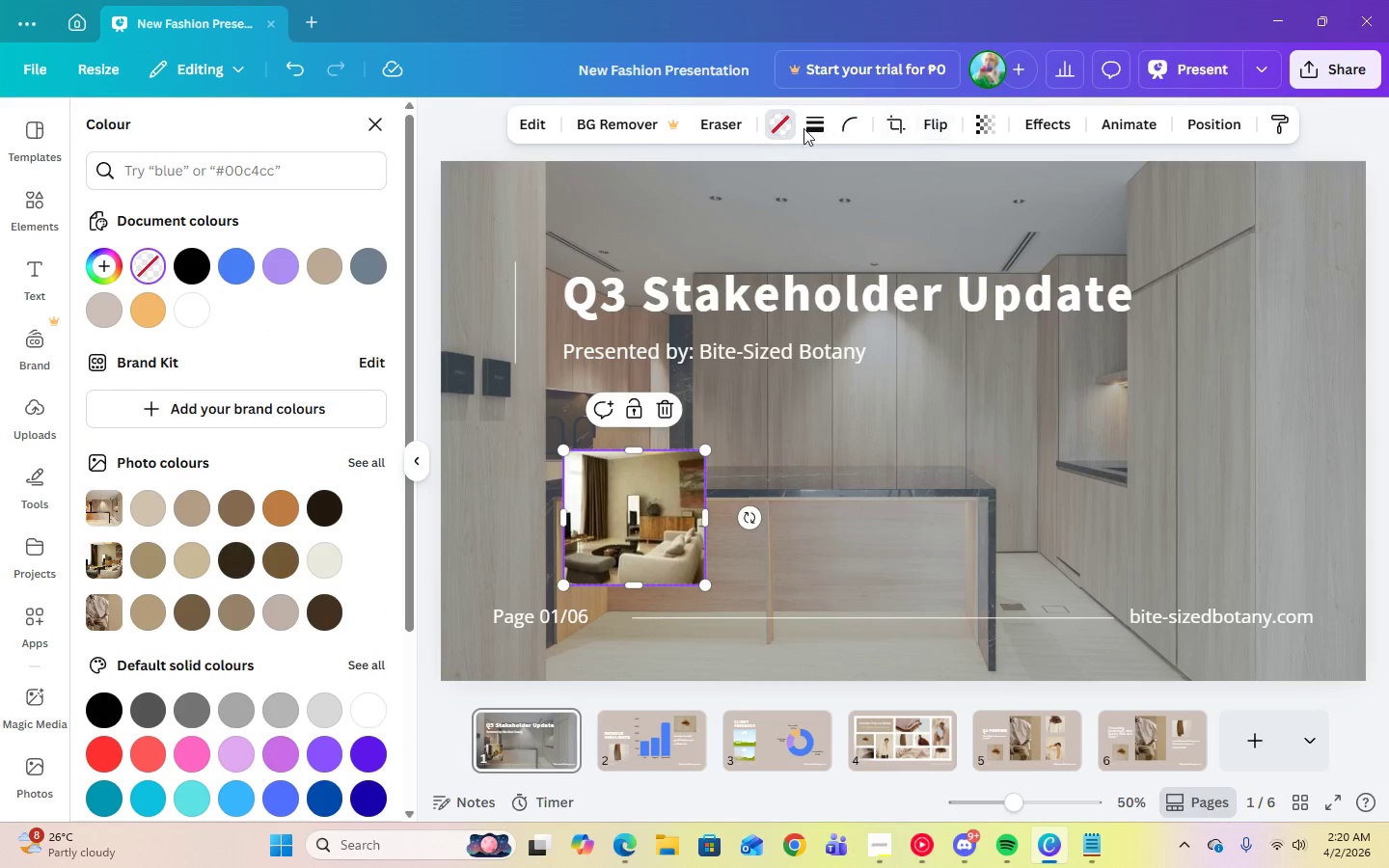 
left_click([977, 127])
 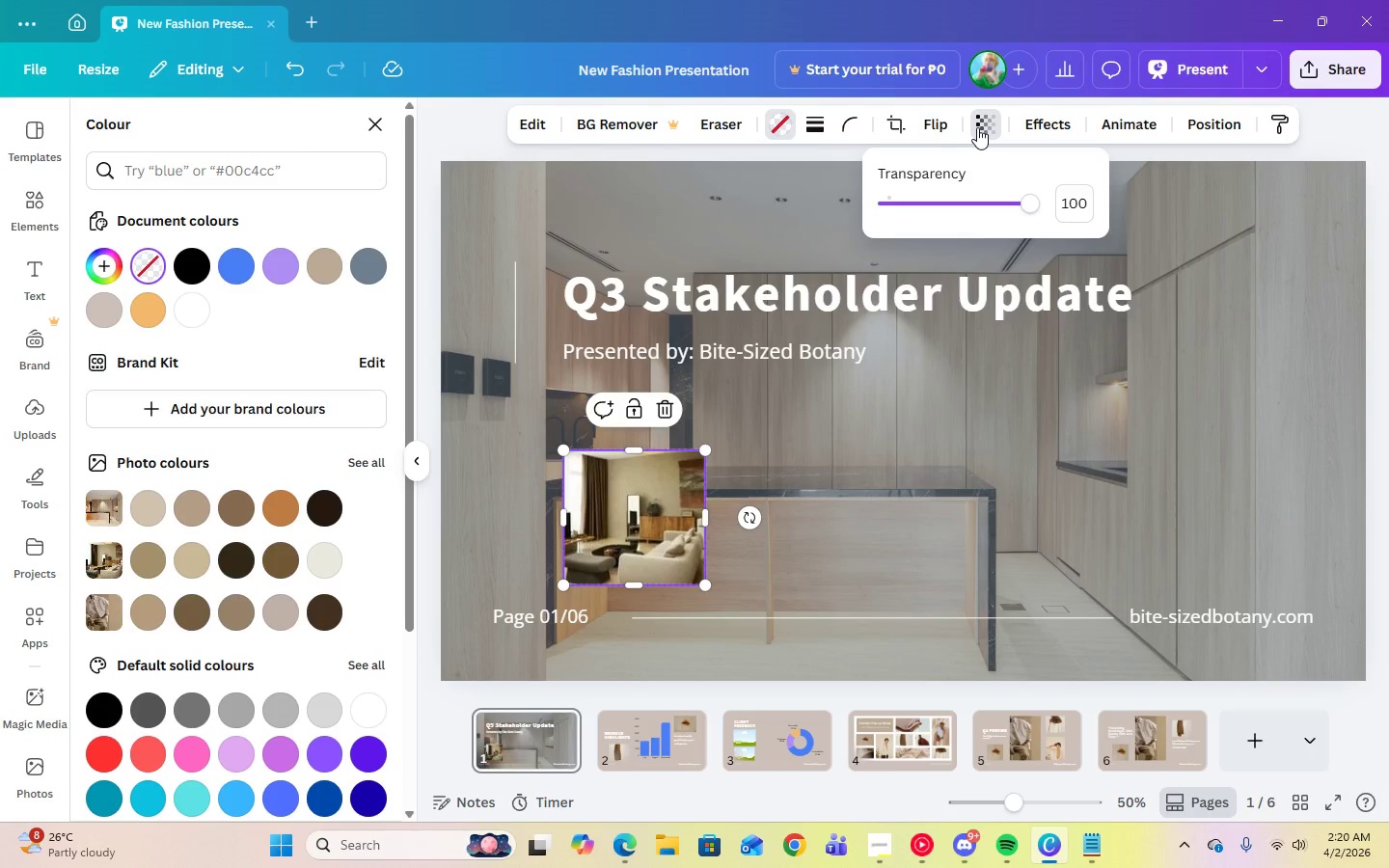 
left_click([977, 127])
 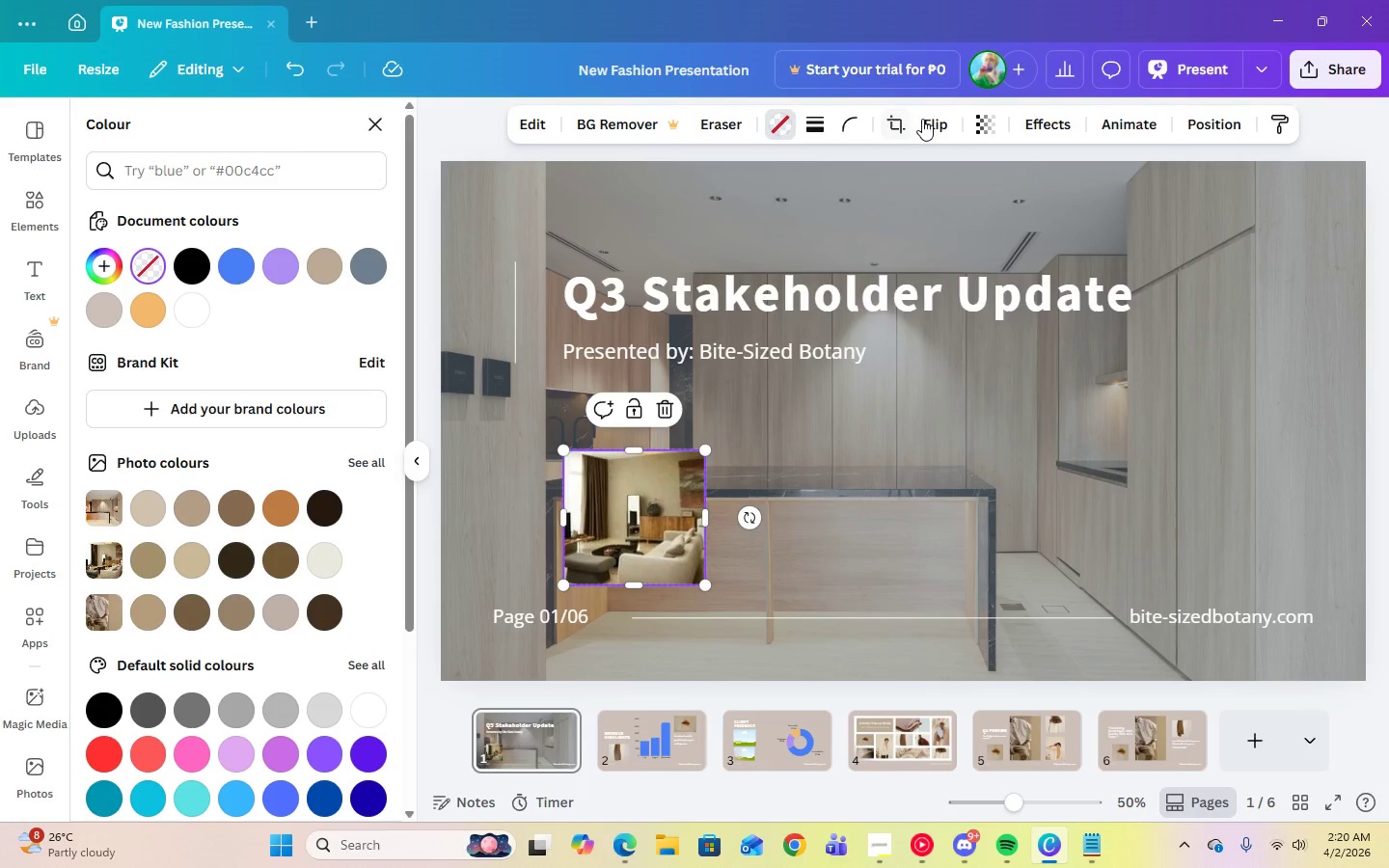 
left_click([996, 123])
 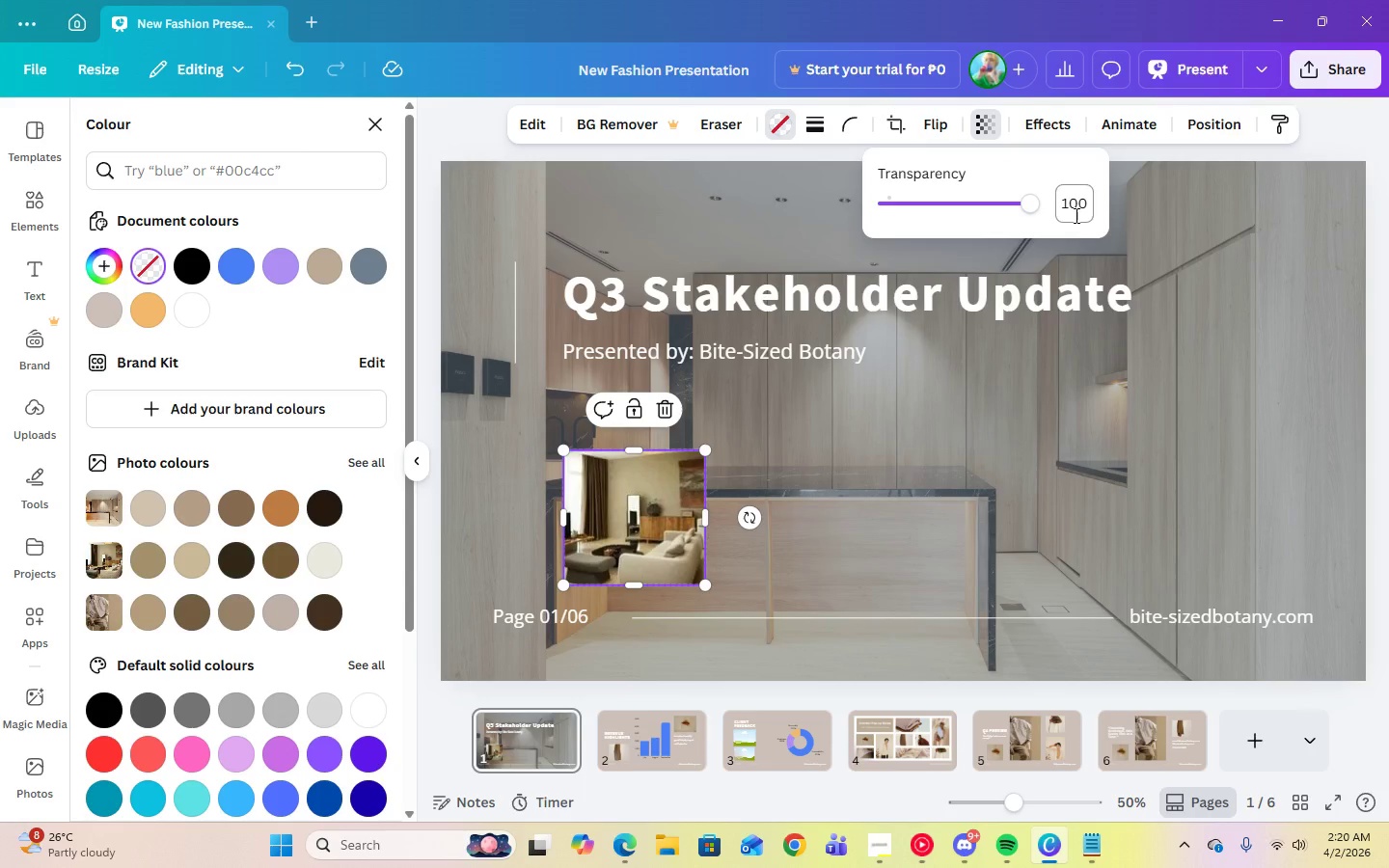 
left_click([1214, 414])
 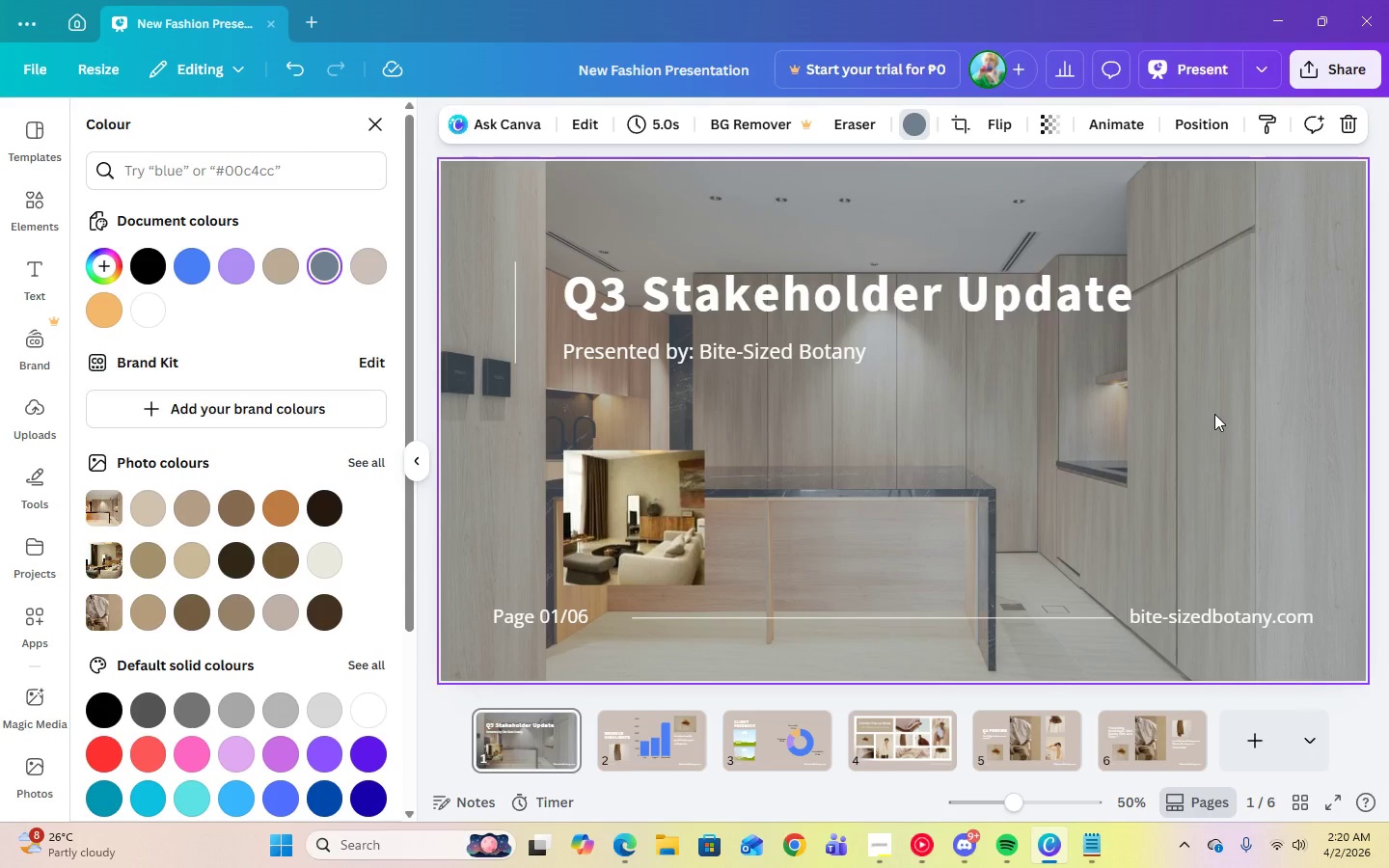 
wait(5.36)
 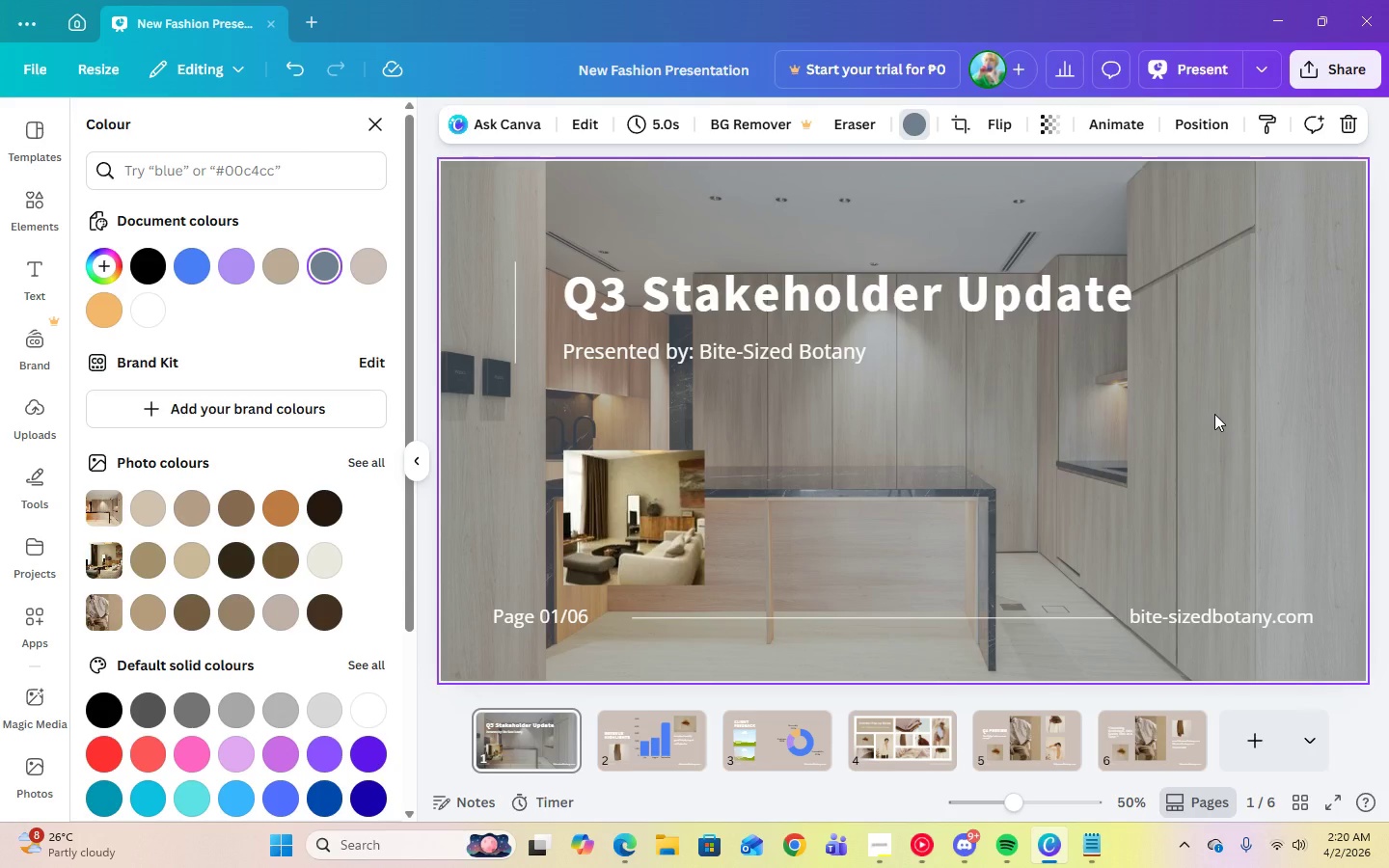 
left_click([609, 522])
 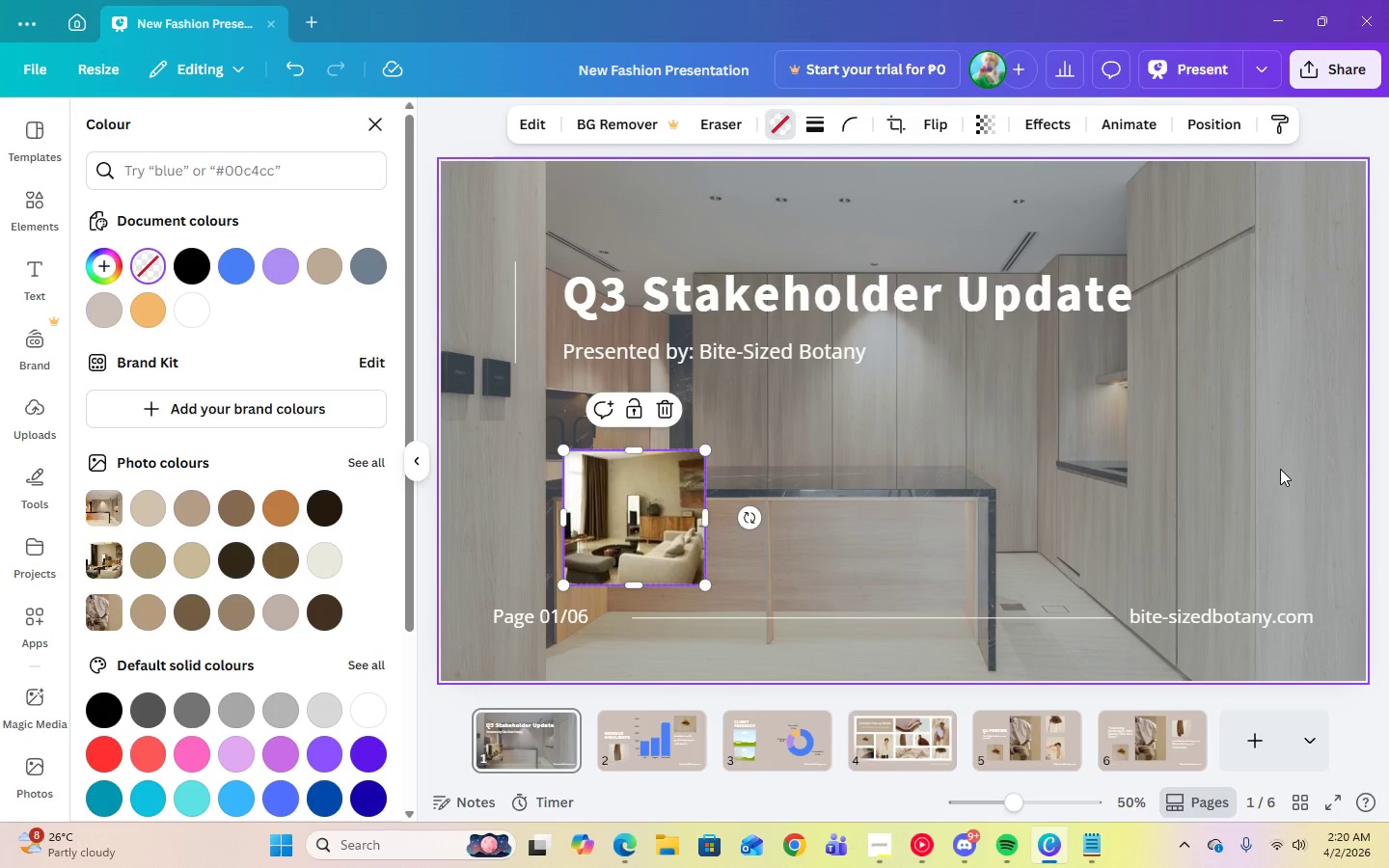 
left_click([1280, 469])
 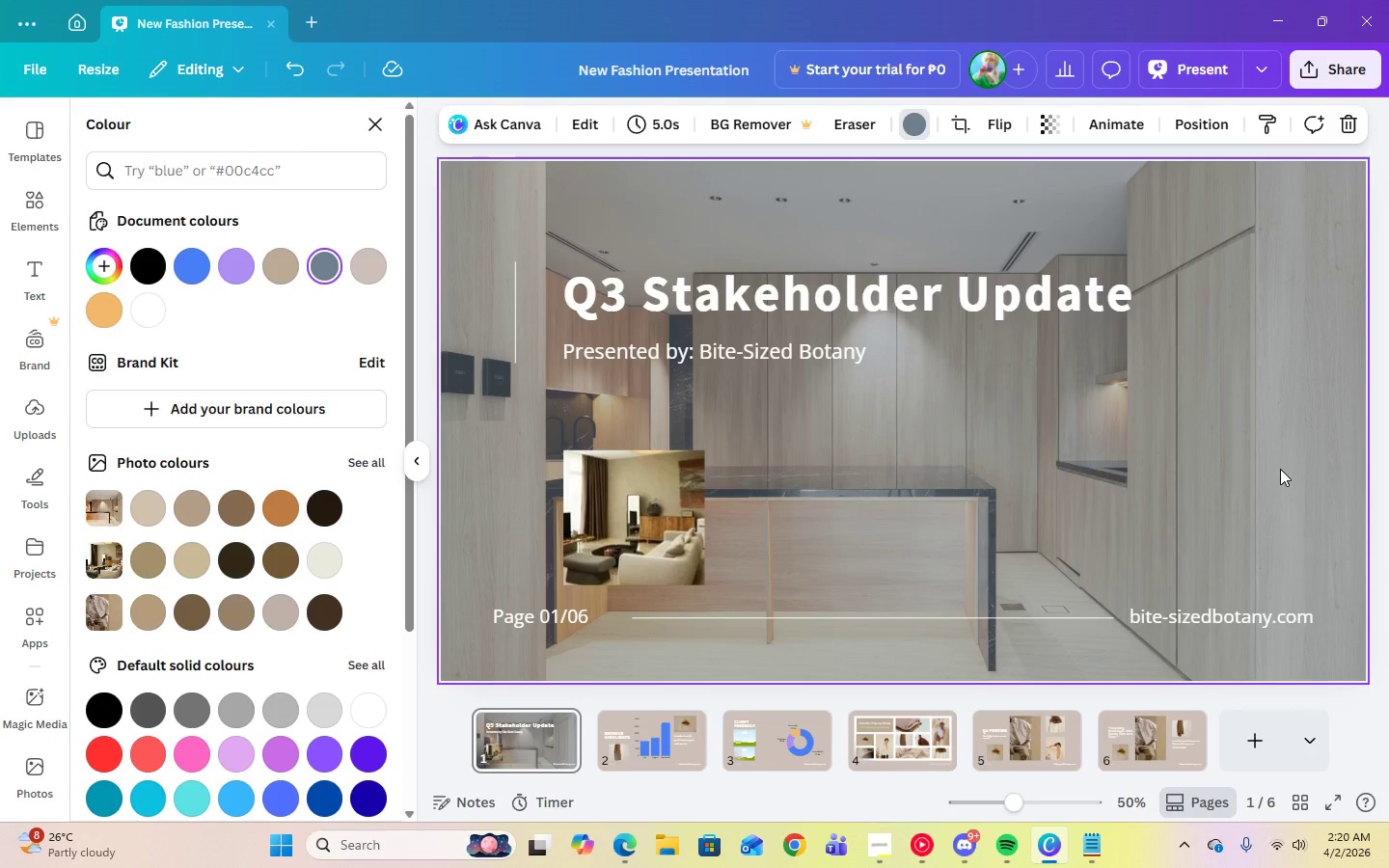 
left_click([1280, 469])
 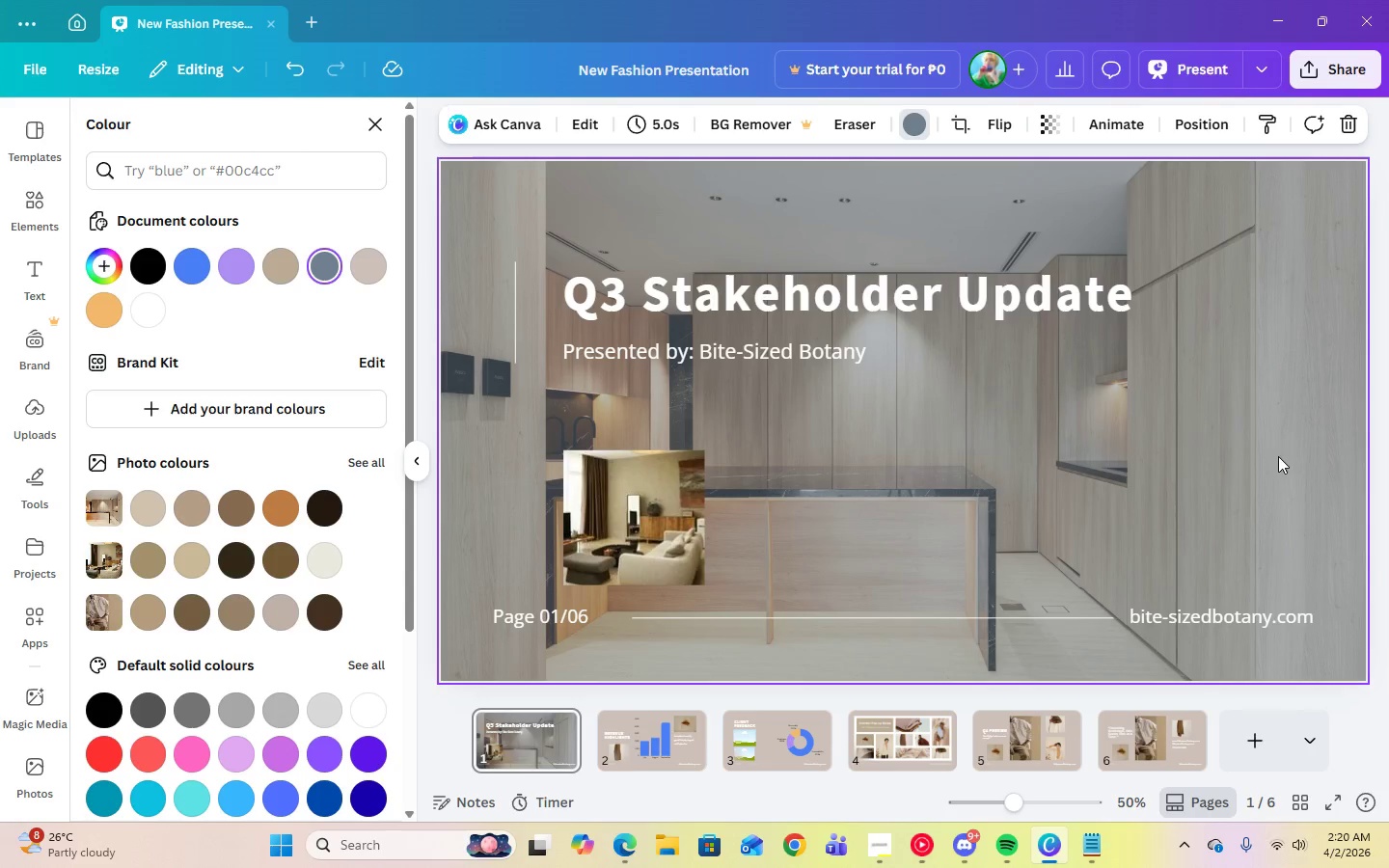 
left_click([611, 484])
 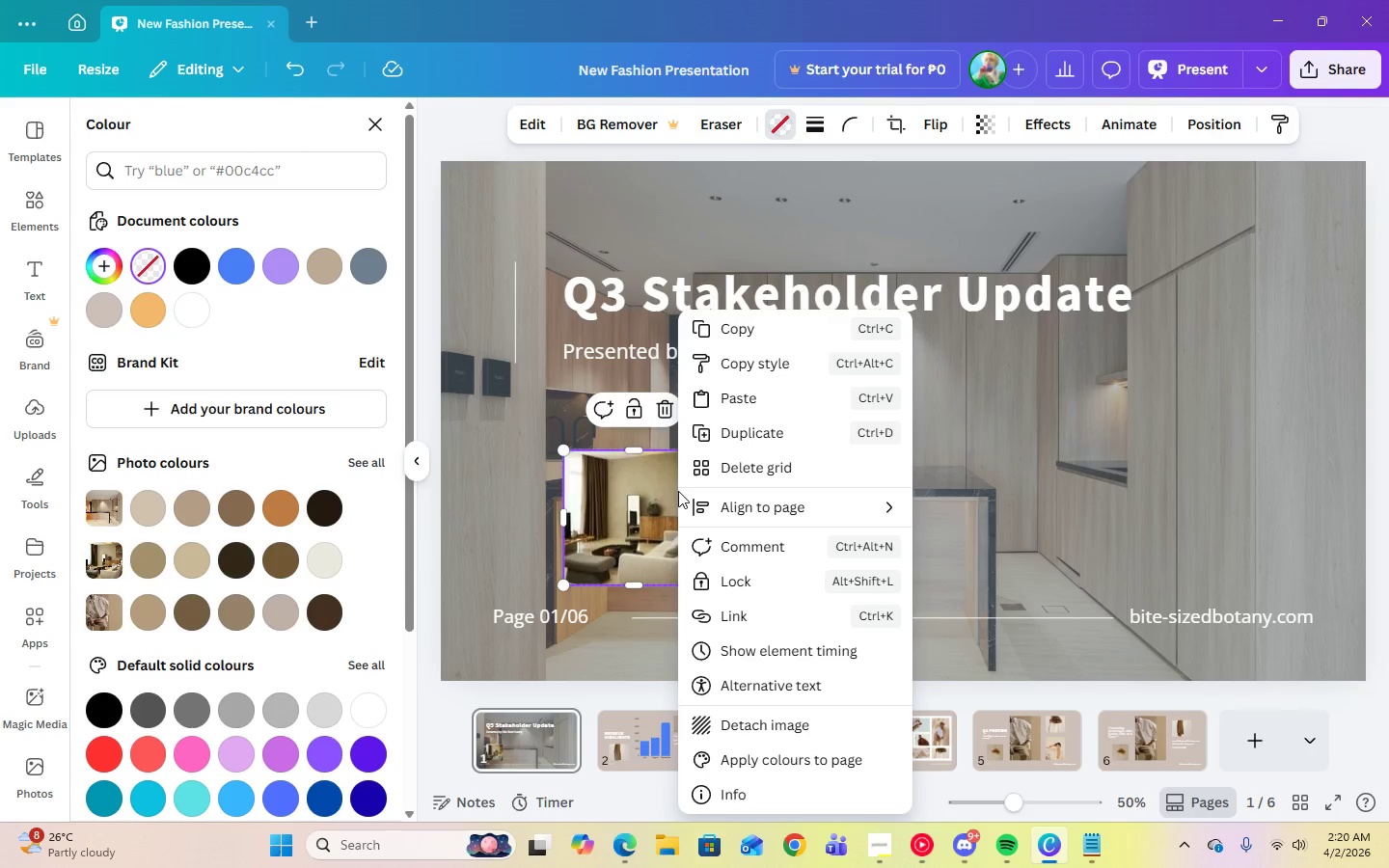 
left_click([721, 721])
 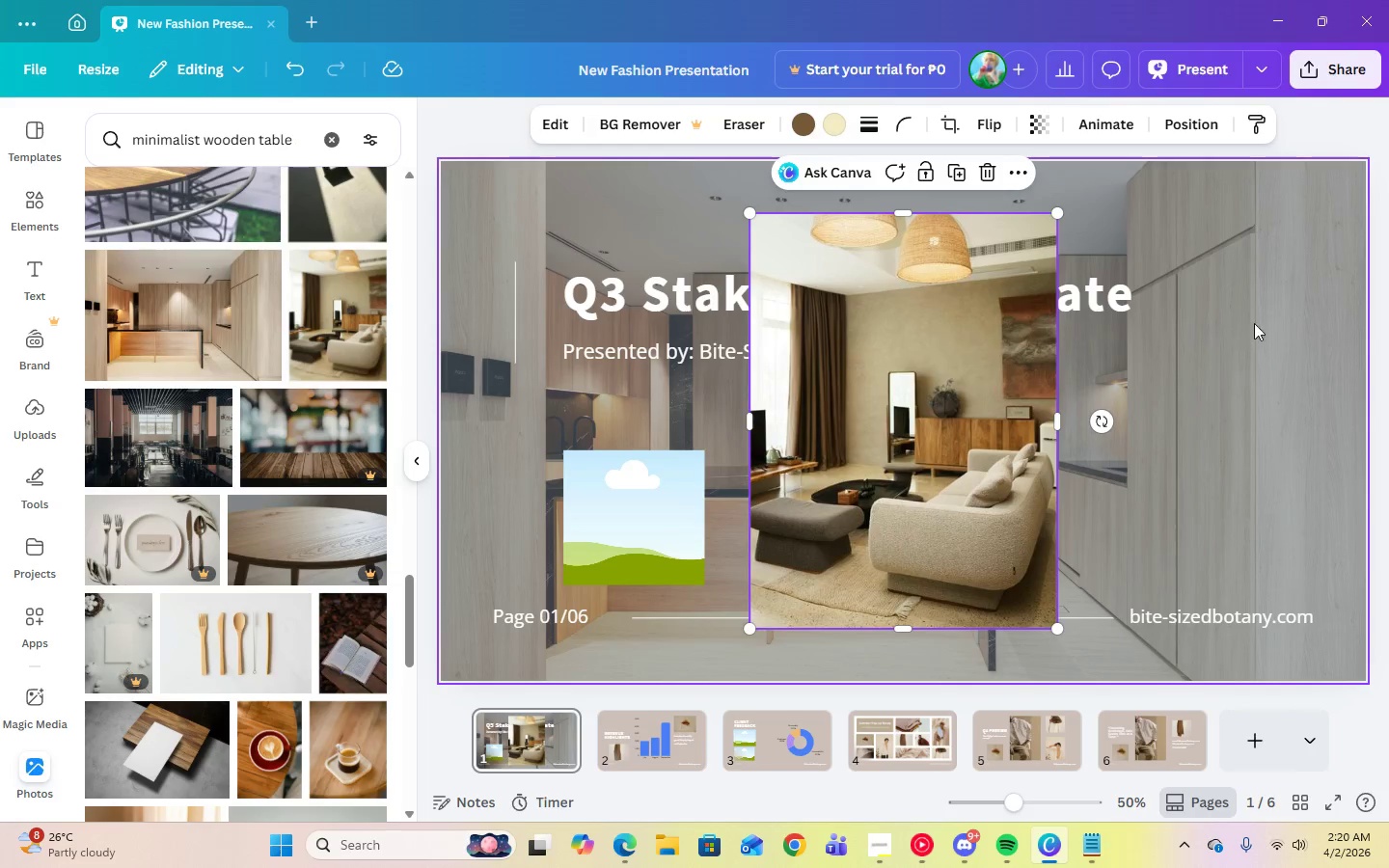 
left_click([1267, 326])
 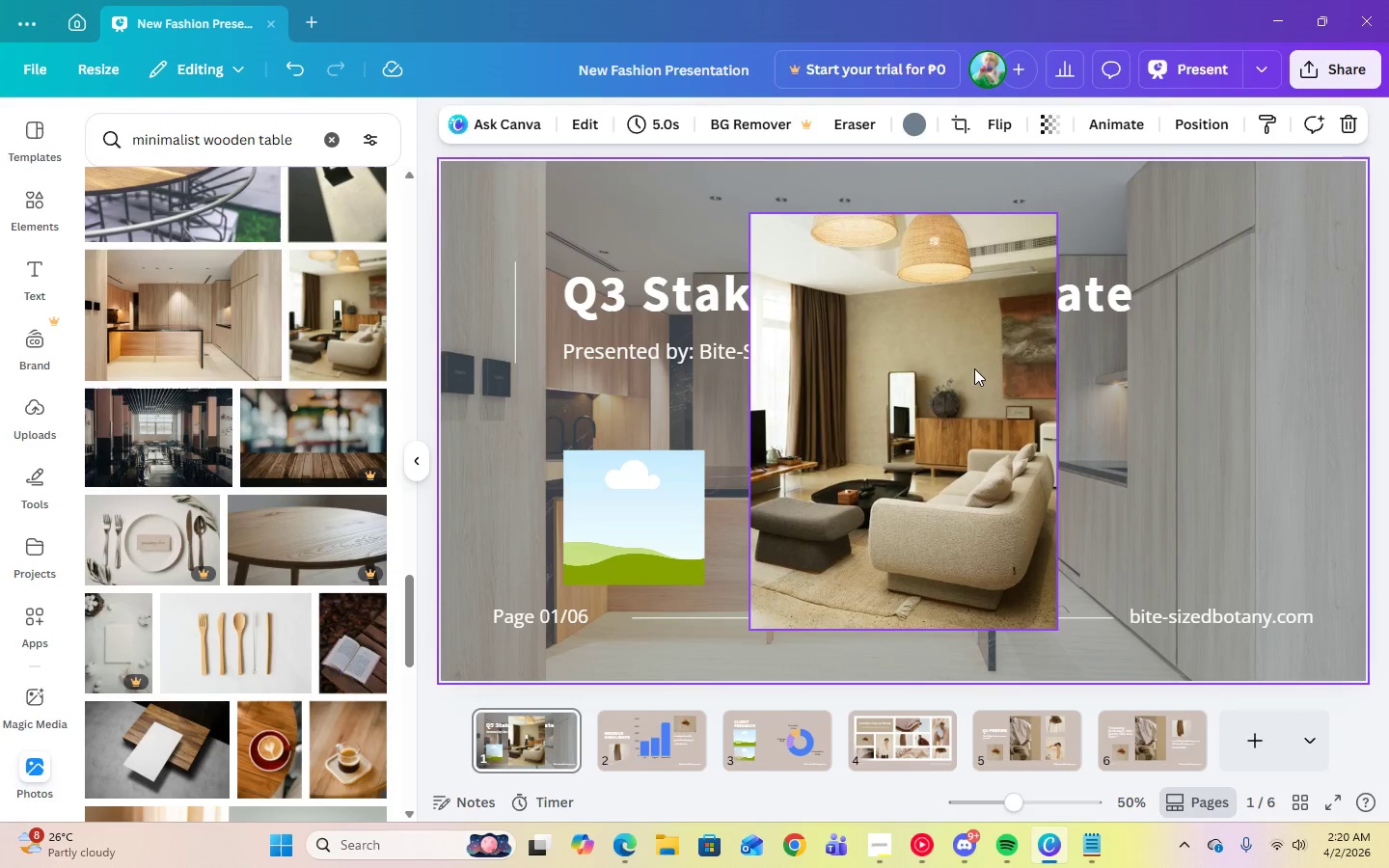 
left_click([974, 368])
 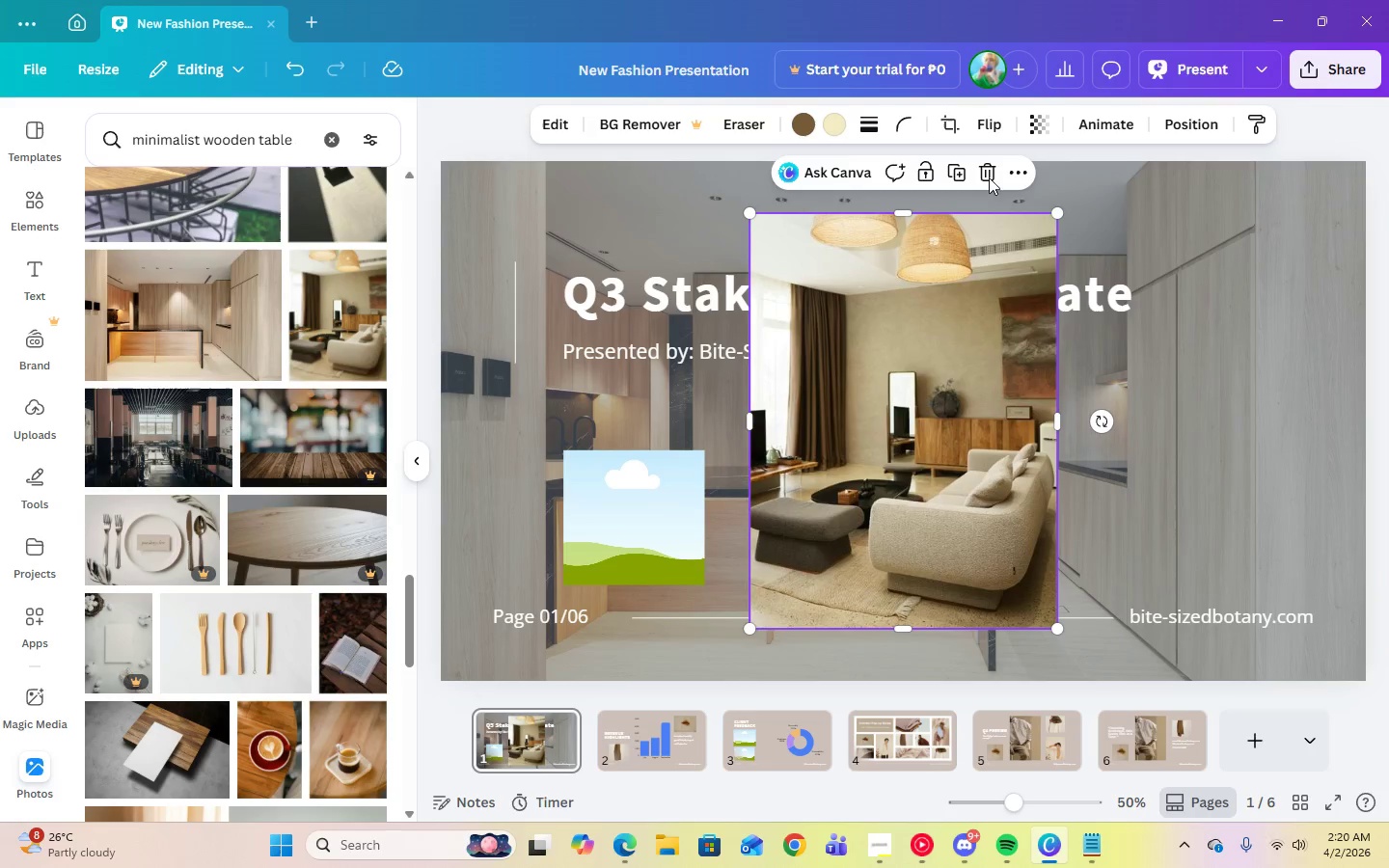 
left_click([992, 167])
 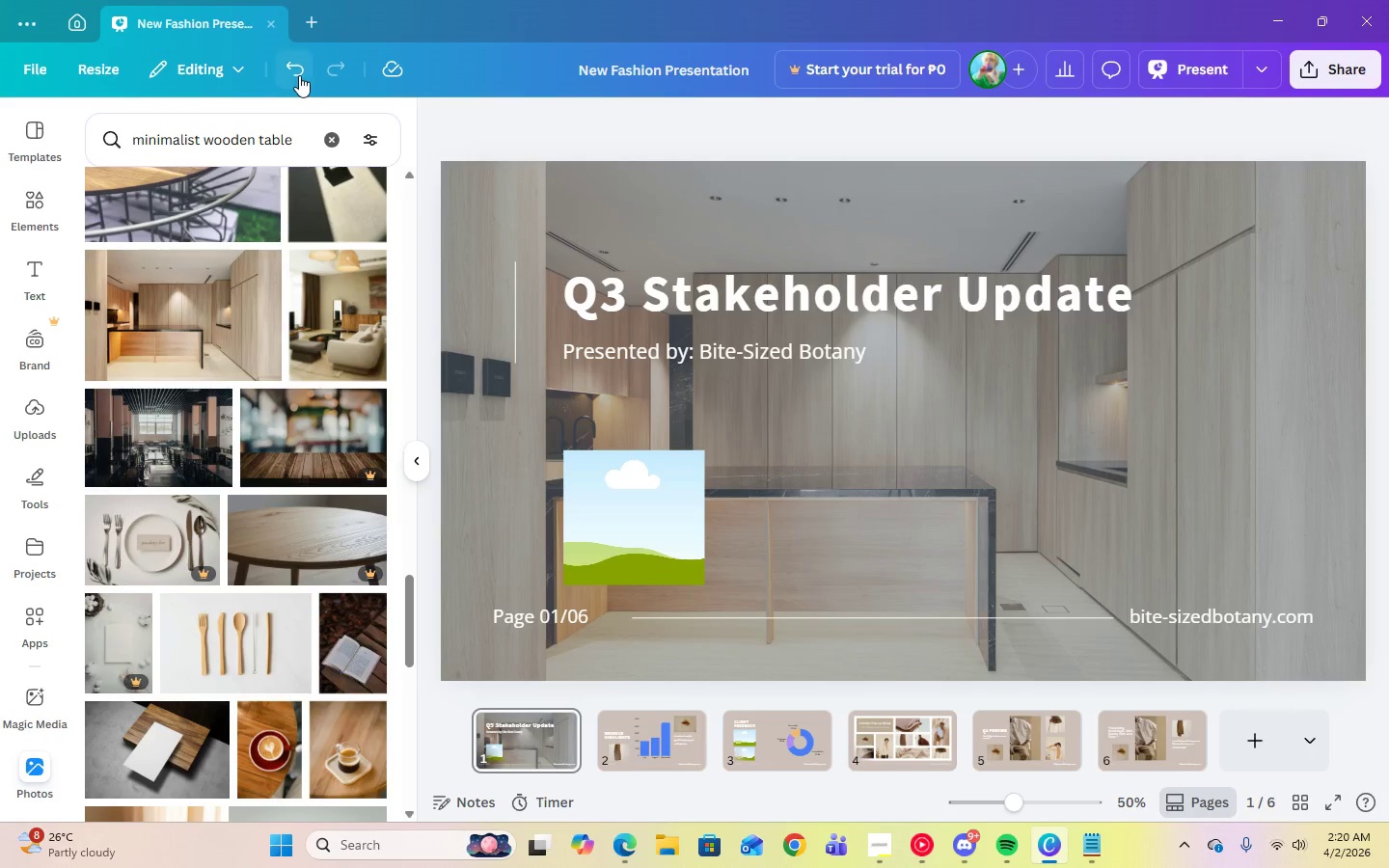 
double_click([299, 75])
 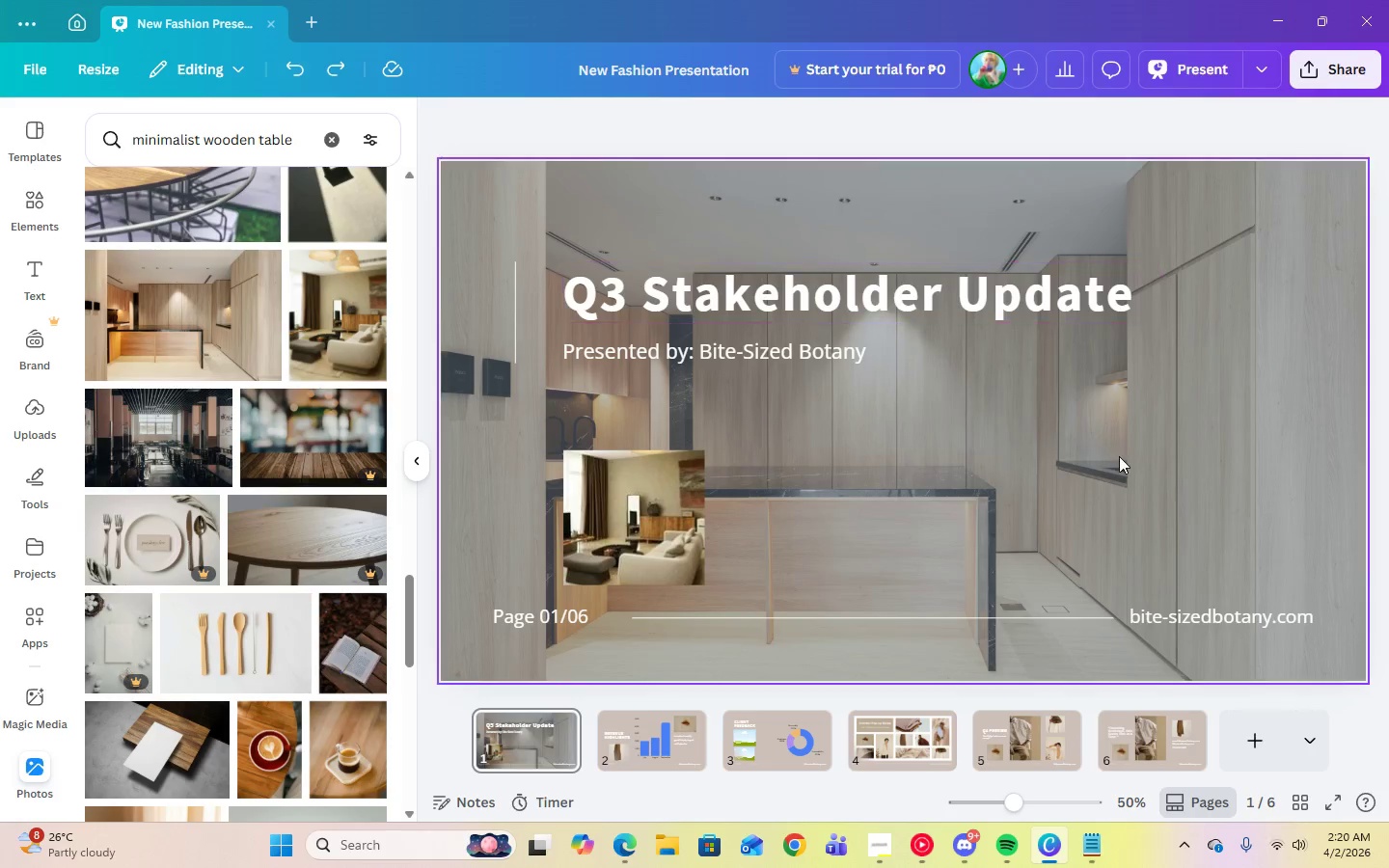 
left_click([1119, 456])
 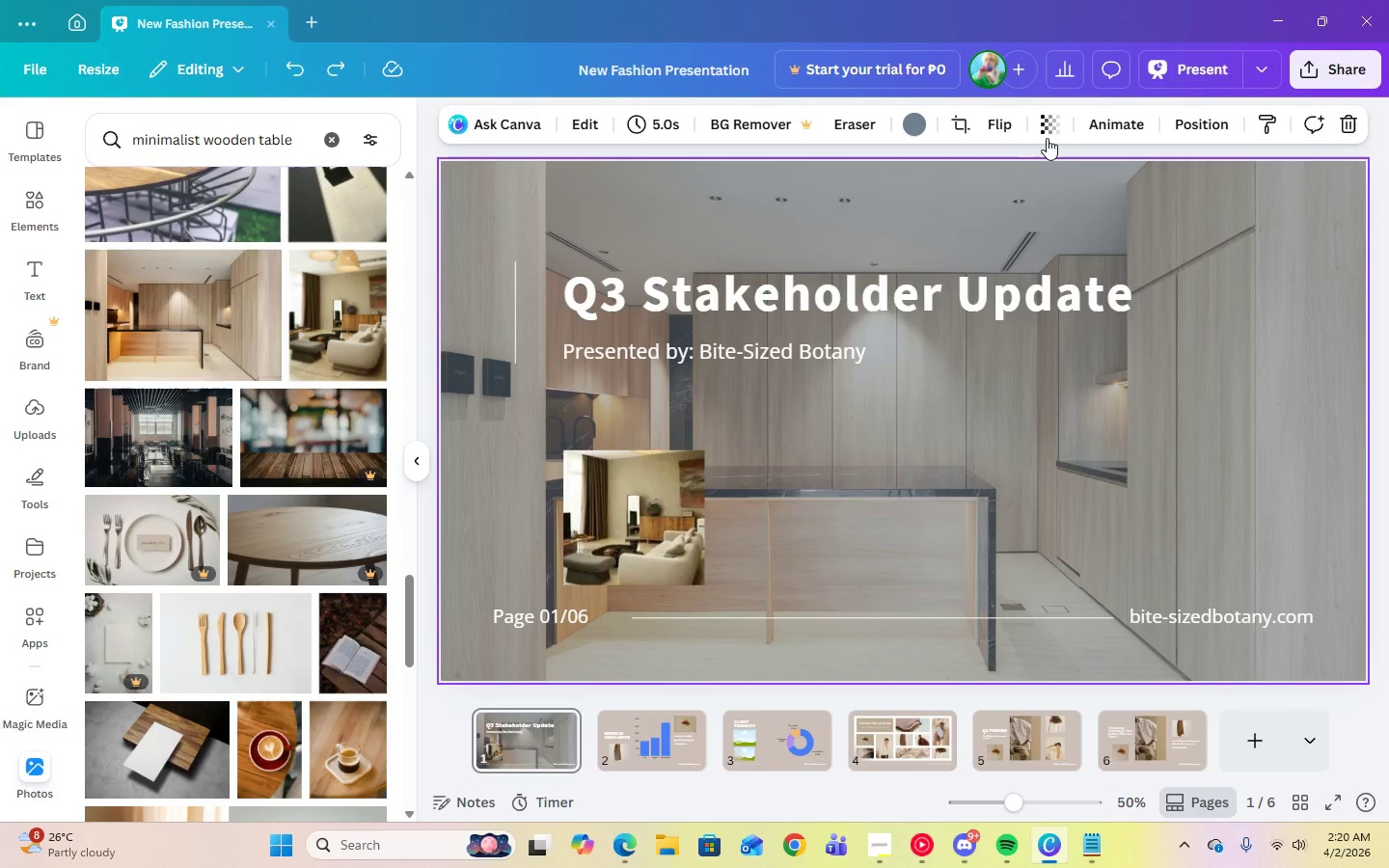 
left_click([1051, 138])
 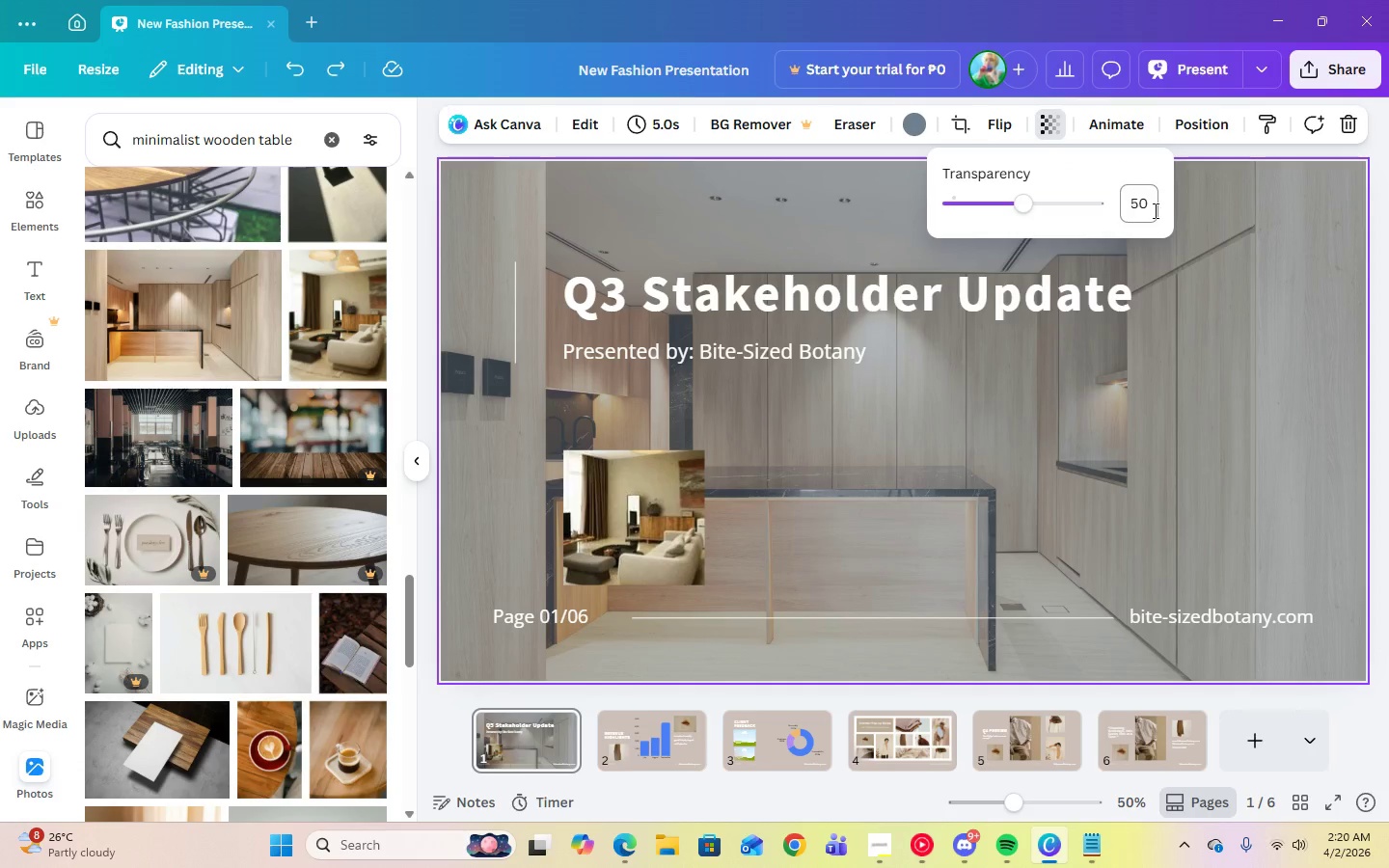 
left_click([1154, 210])
 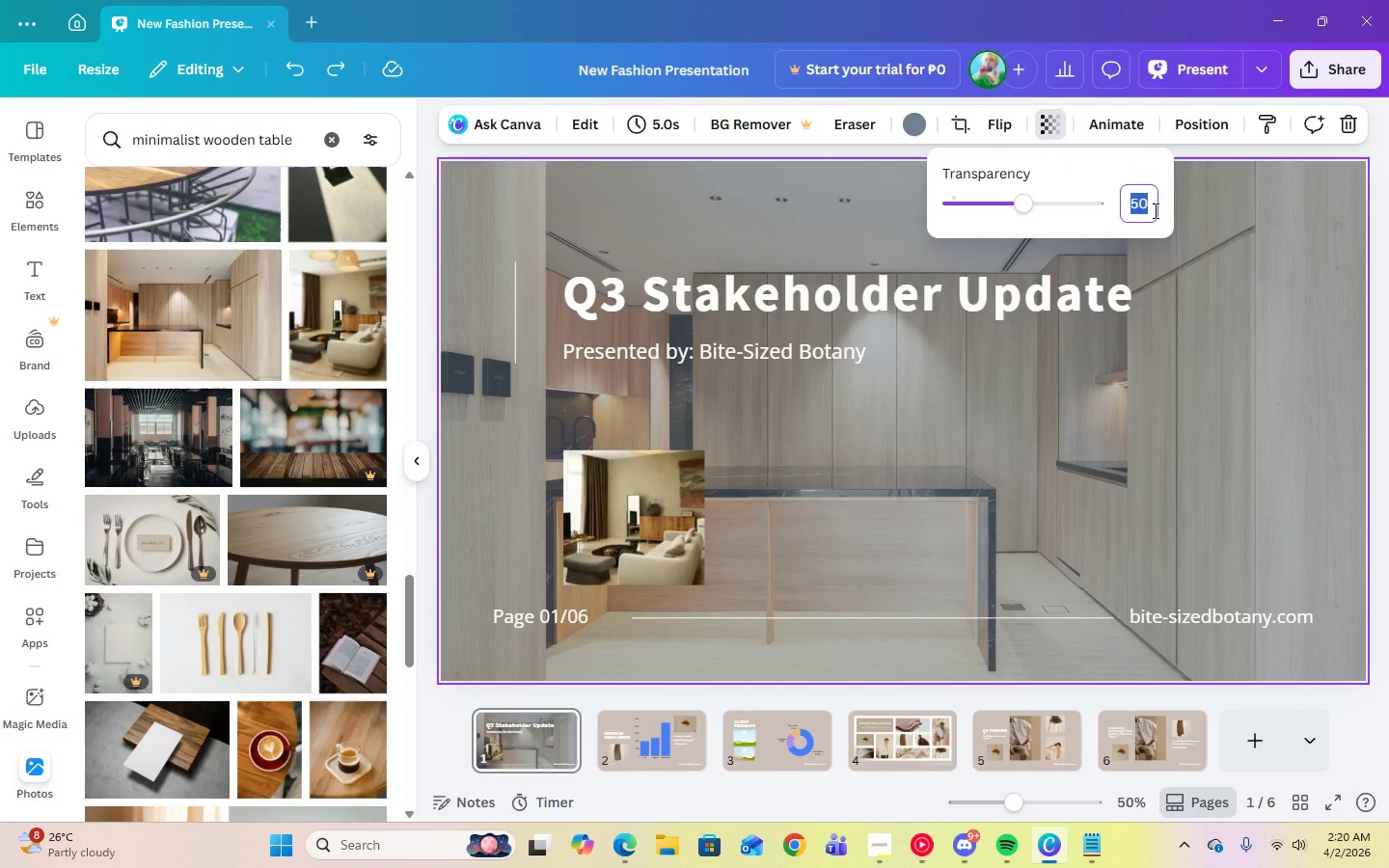 
key(Numpad7)
 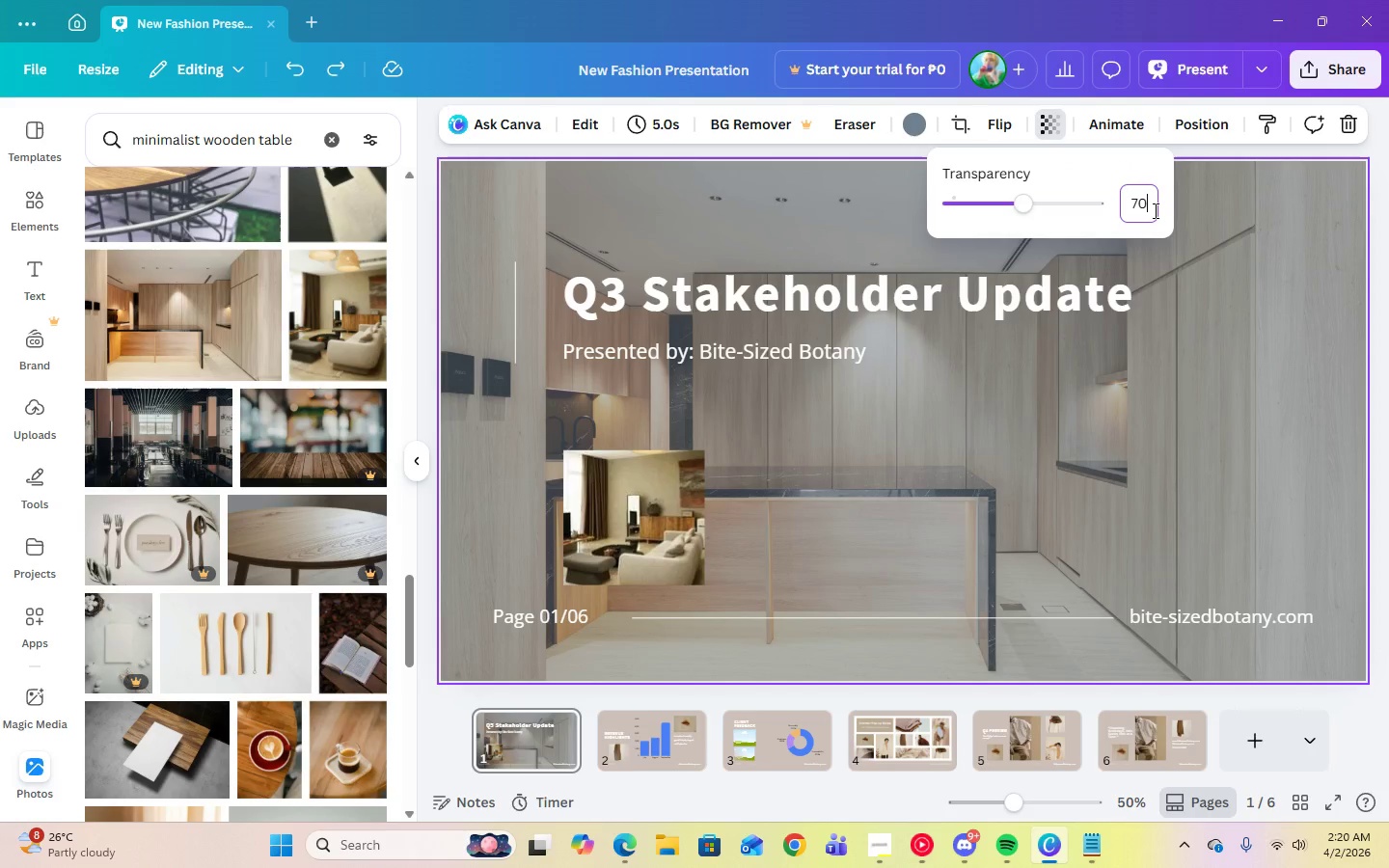 
key(Numpad0)
 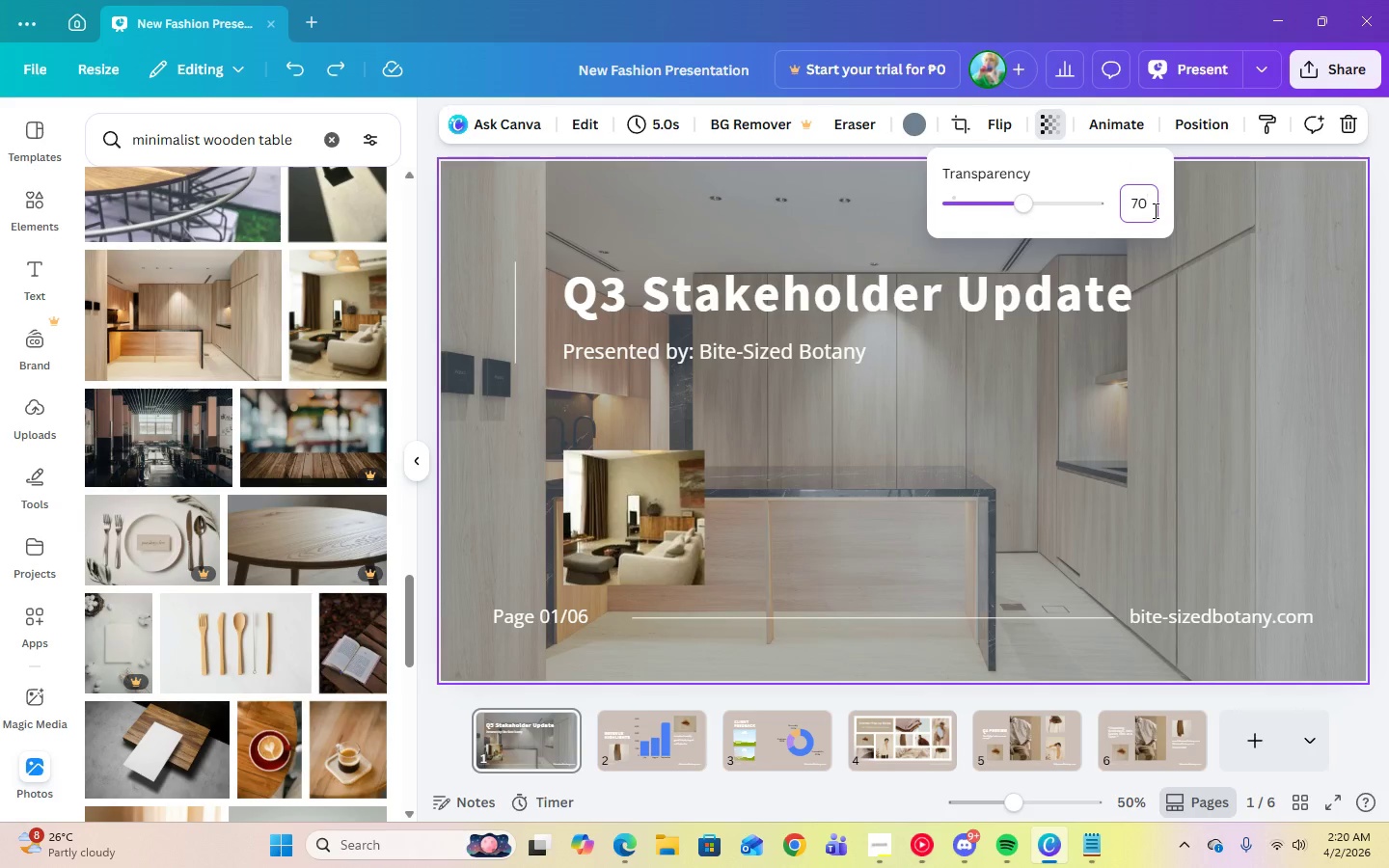 
key(Enter)
 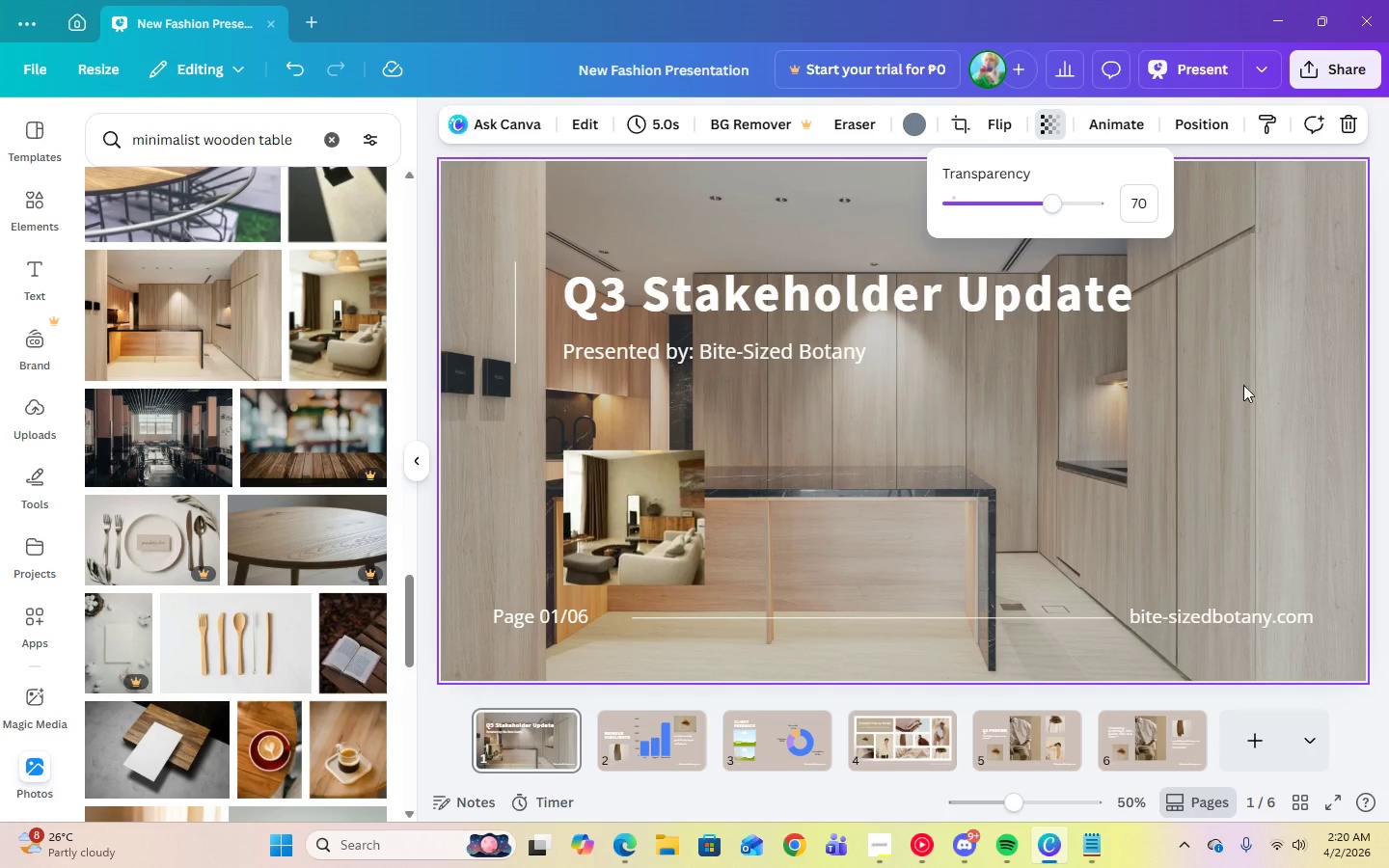 
left_click([1263, 449])
 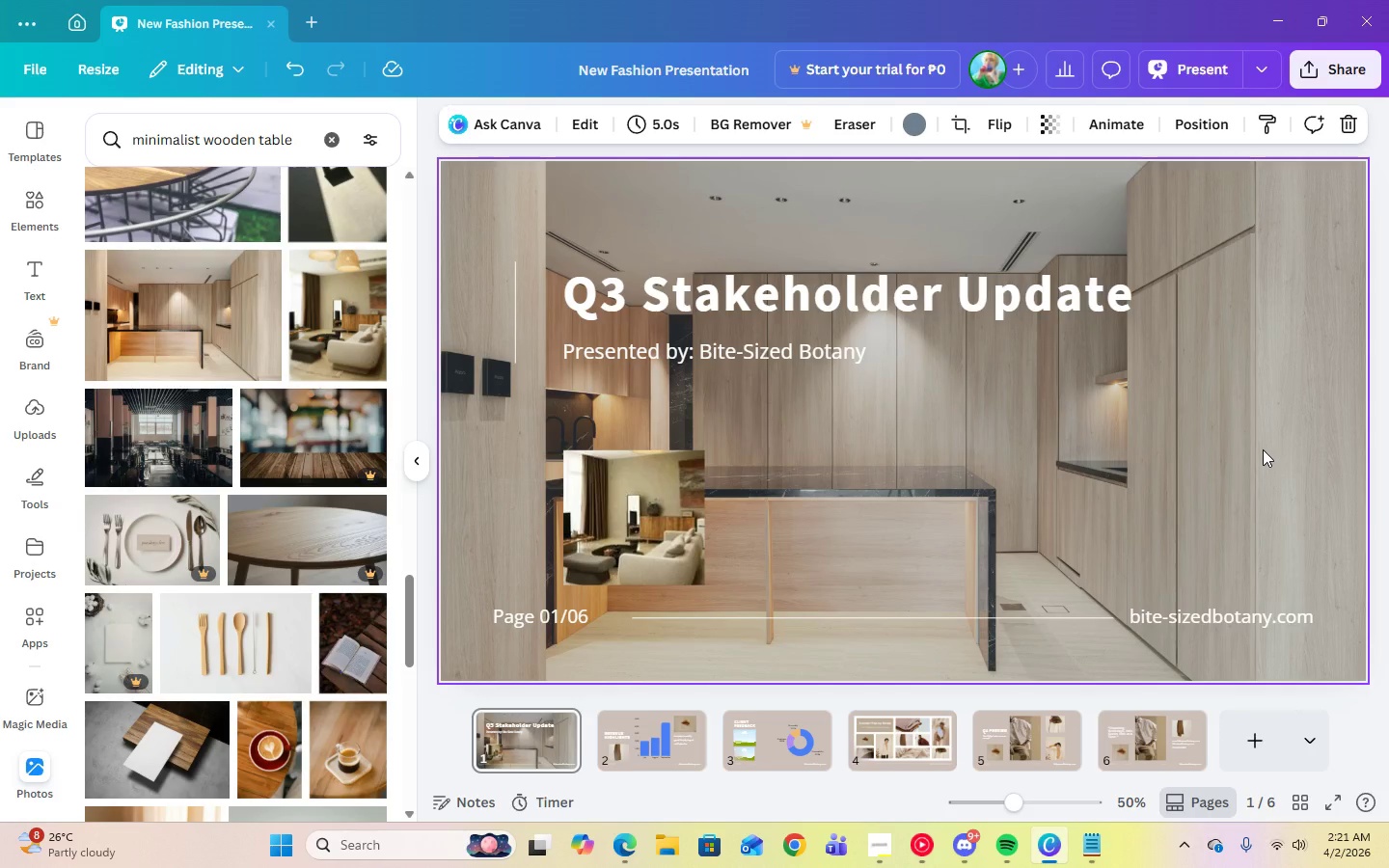 
wait(9.39)
 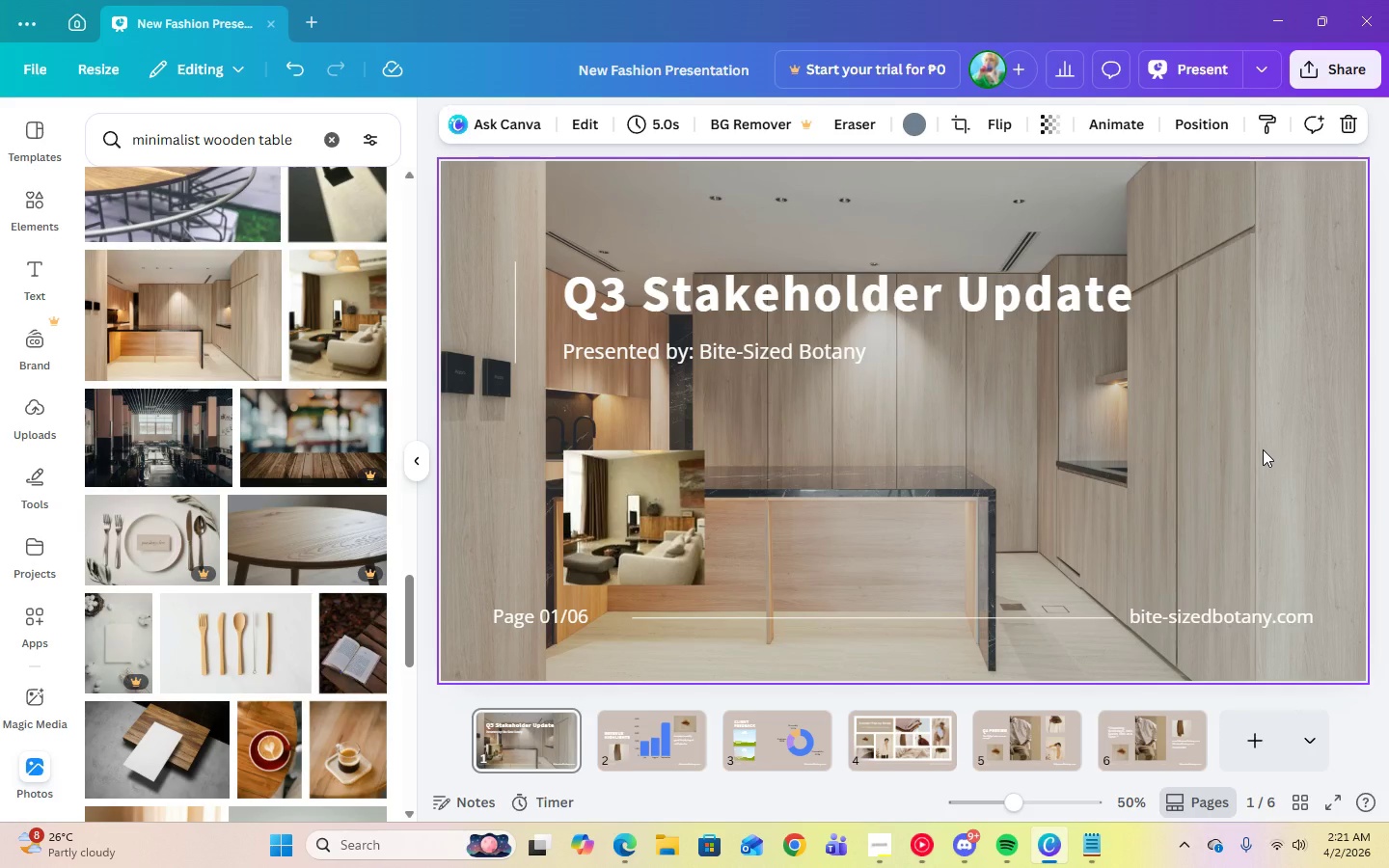 
left_click([627, 859])
 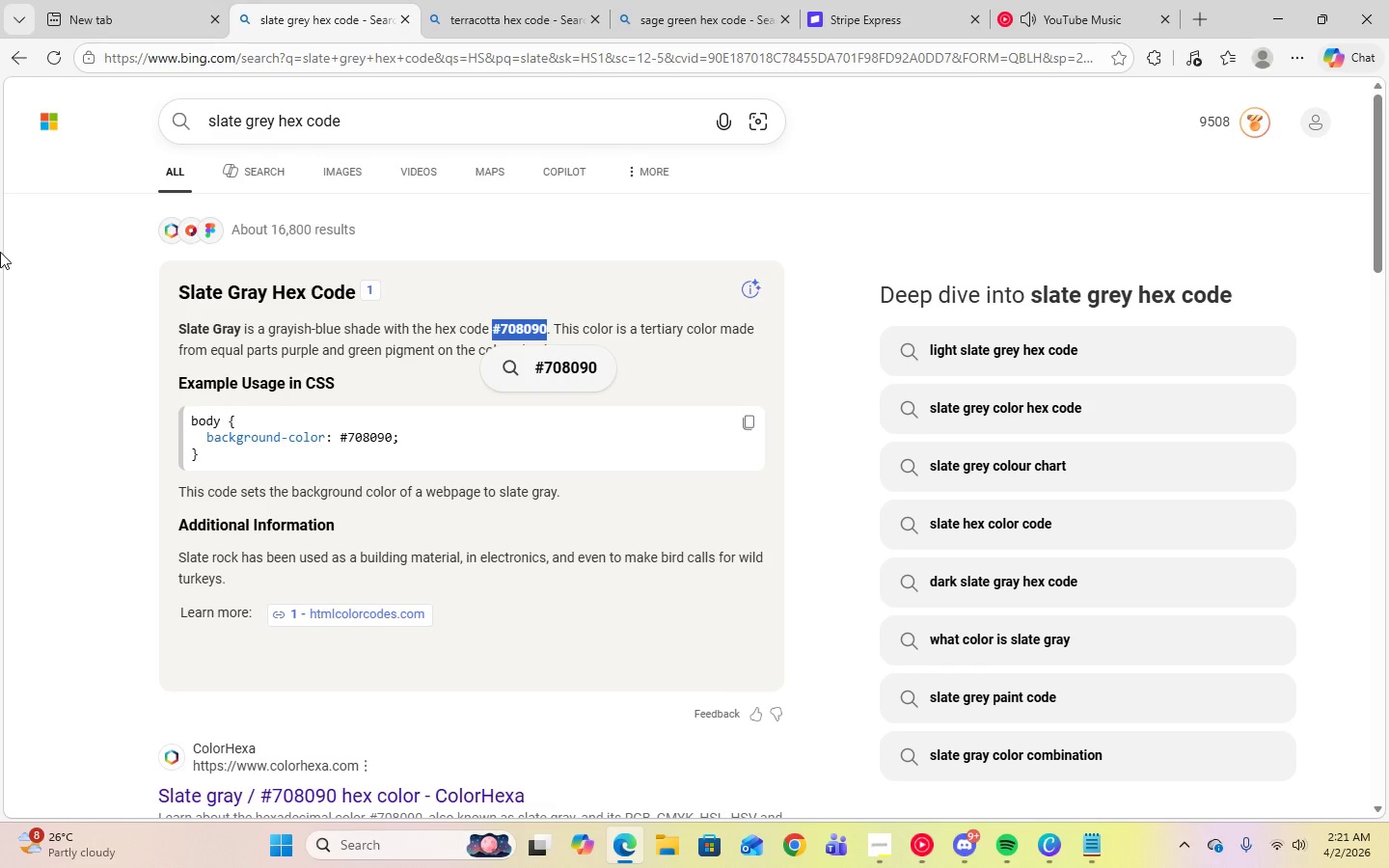 
left_click([463, 10])
 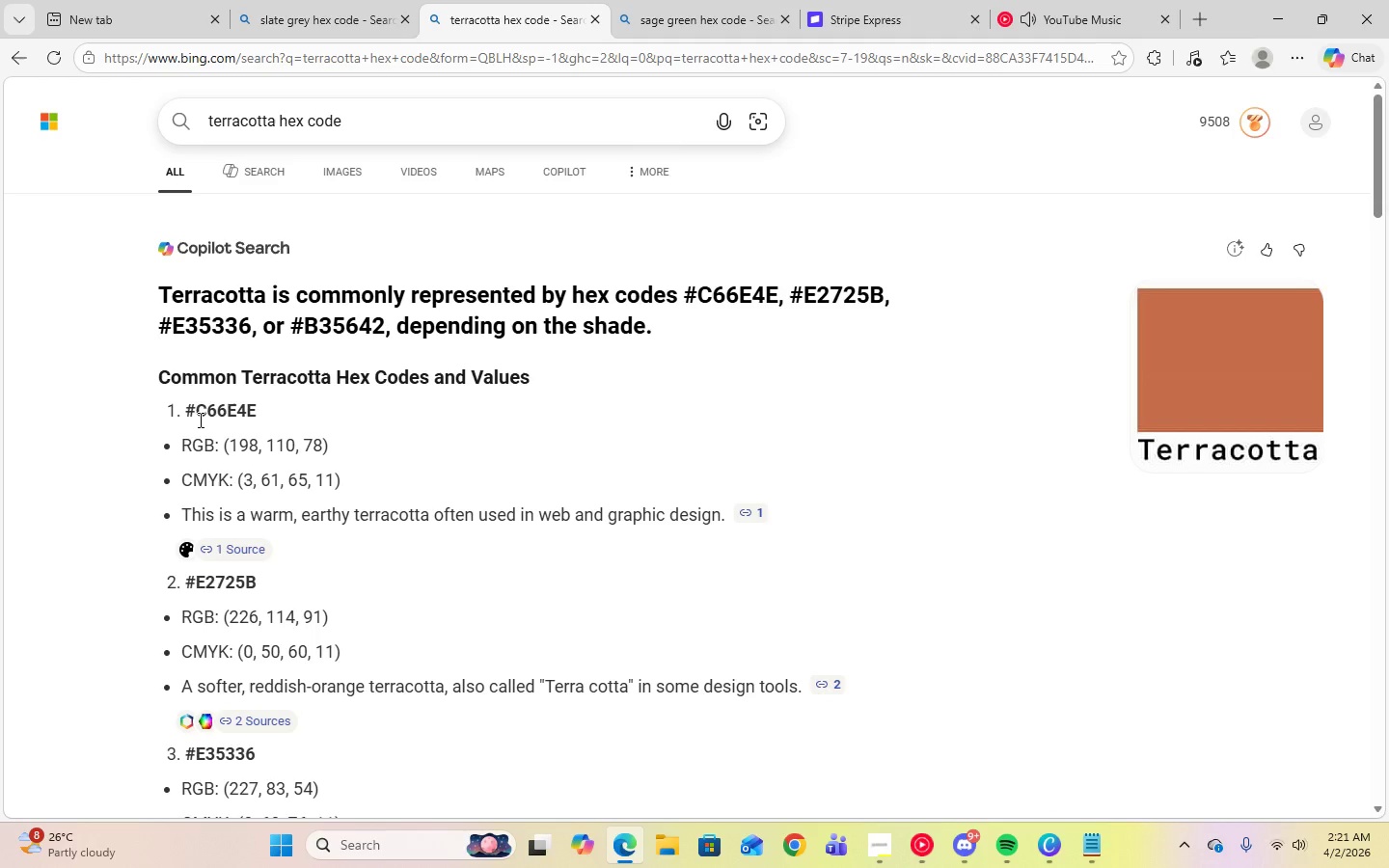 
left_click_drag(start_coordinate=[186, 416], to_coordinate=[261, 416])
 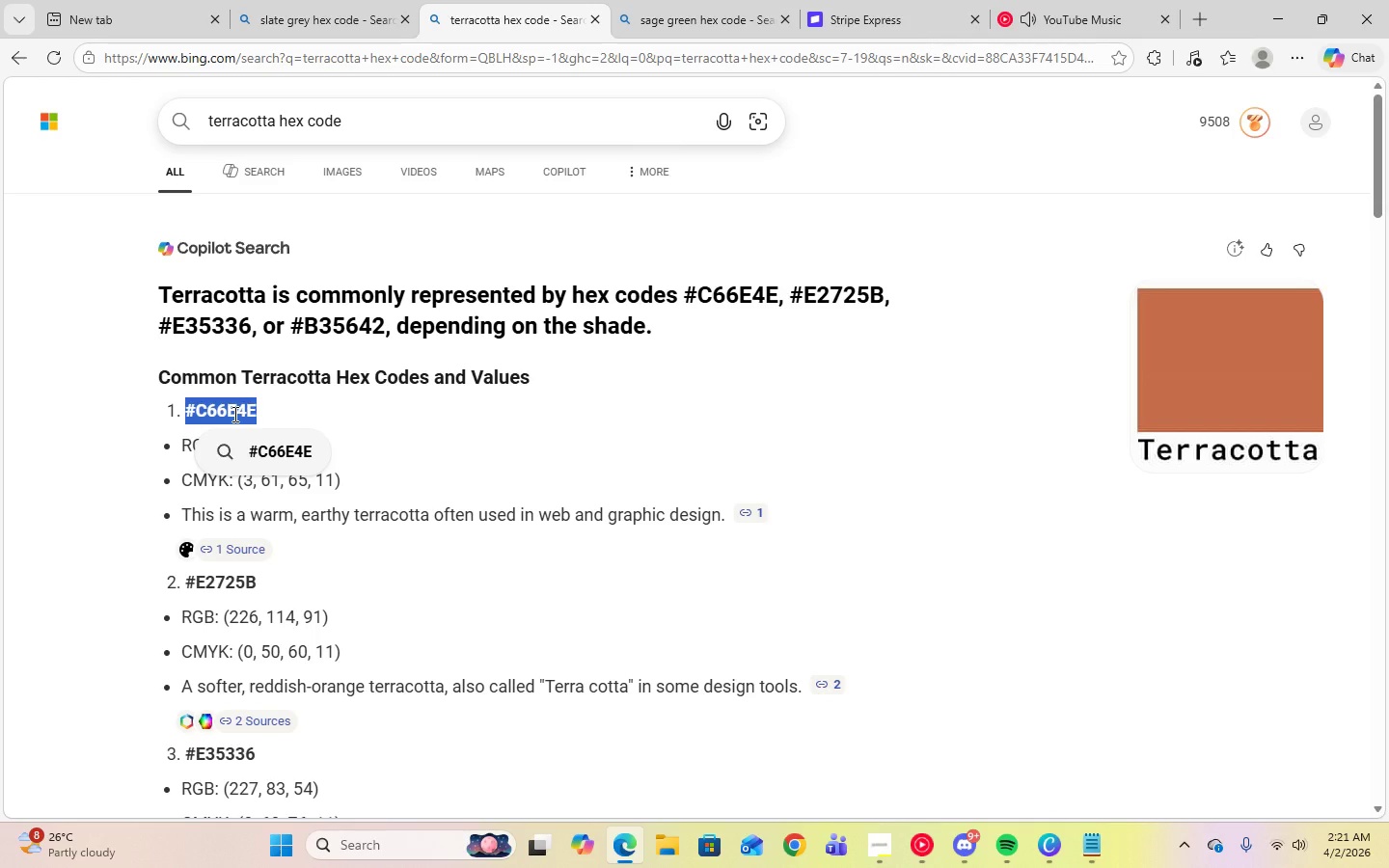 
right_click([233, 414])
 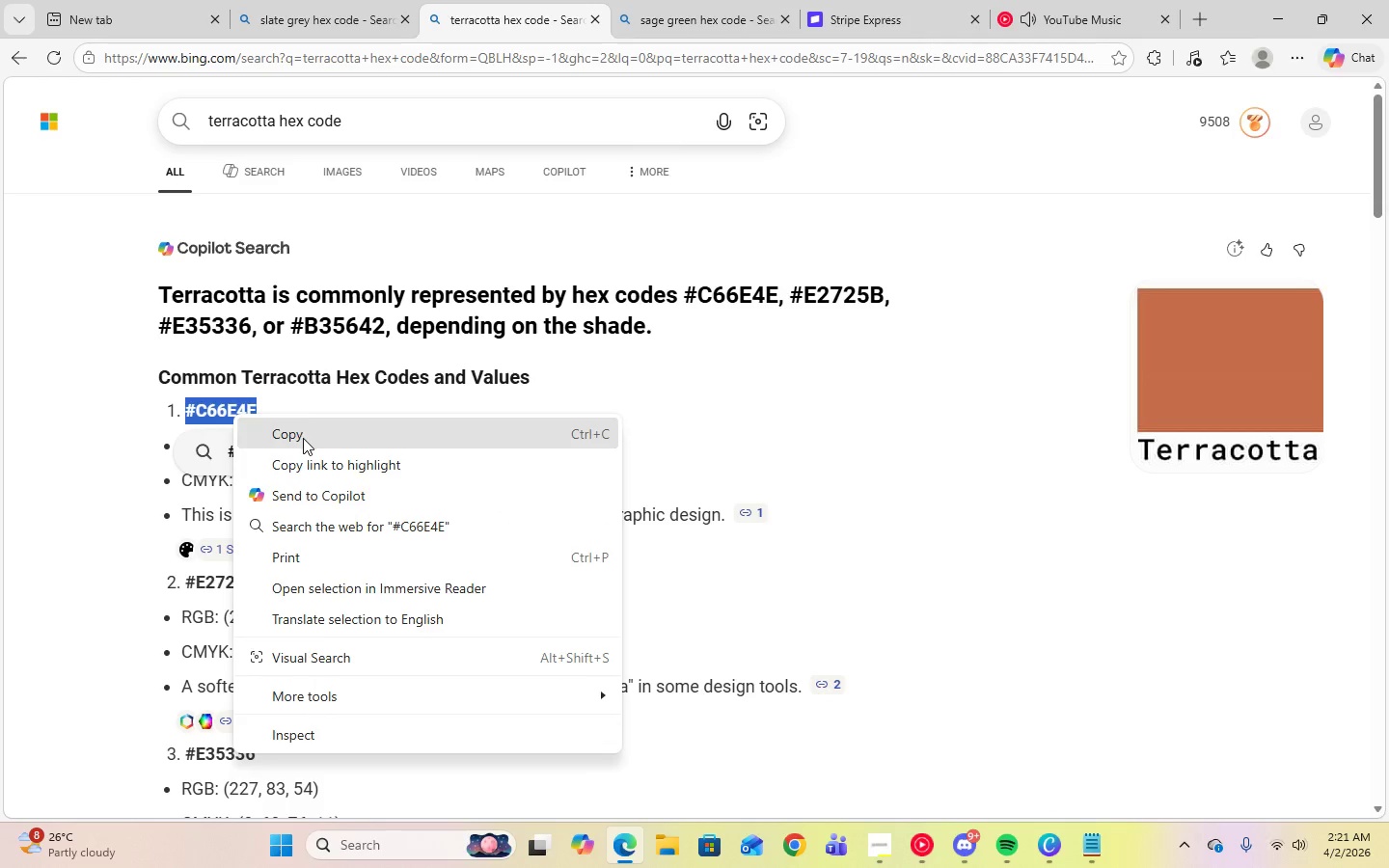 
left_click([303, 438])
 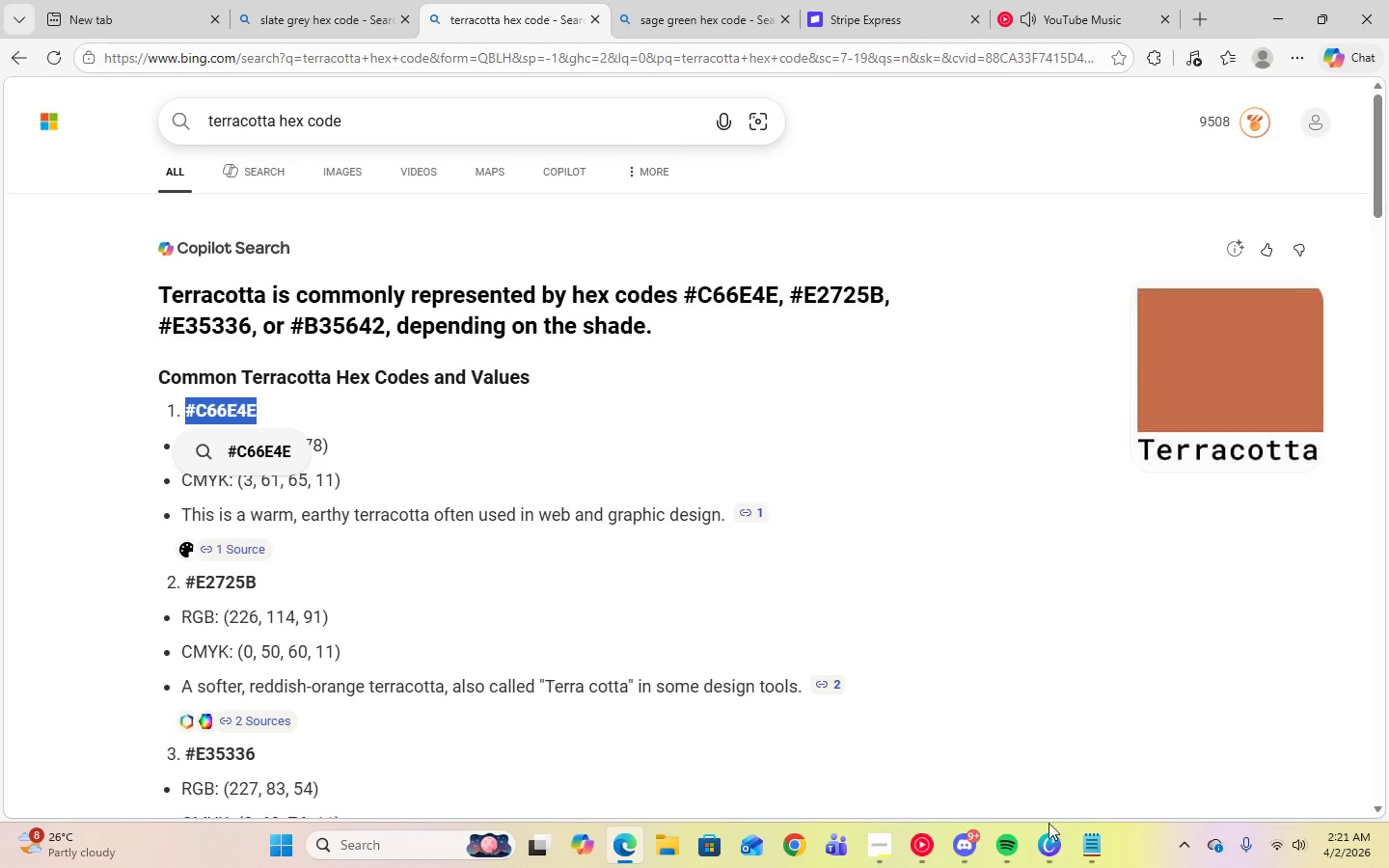 
left_click([1044, 849])
 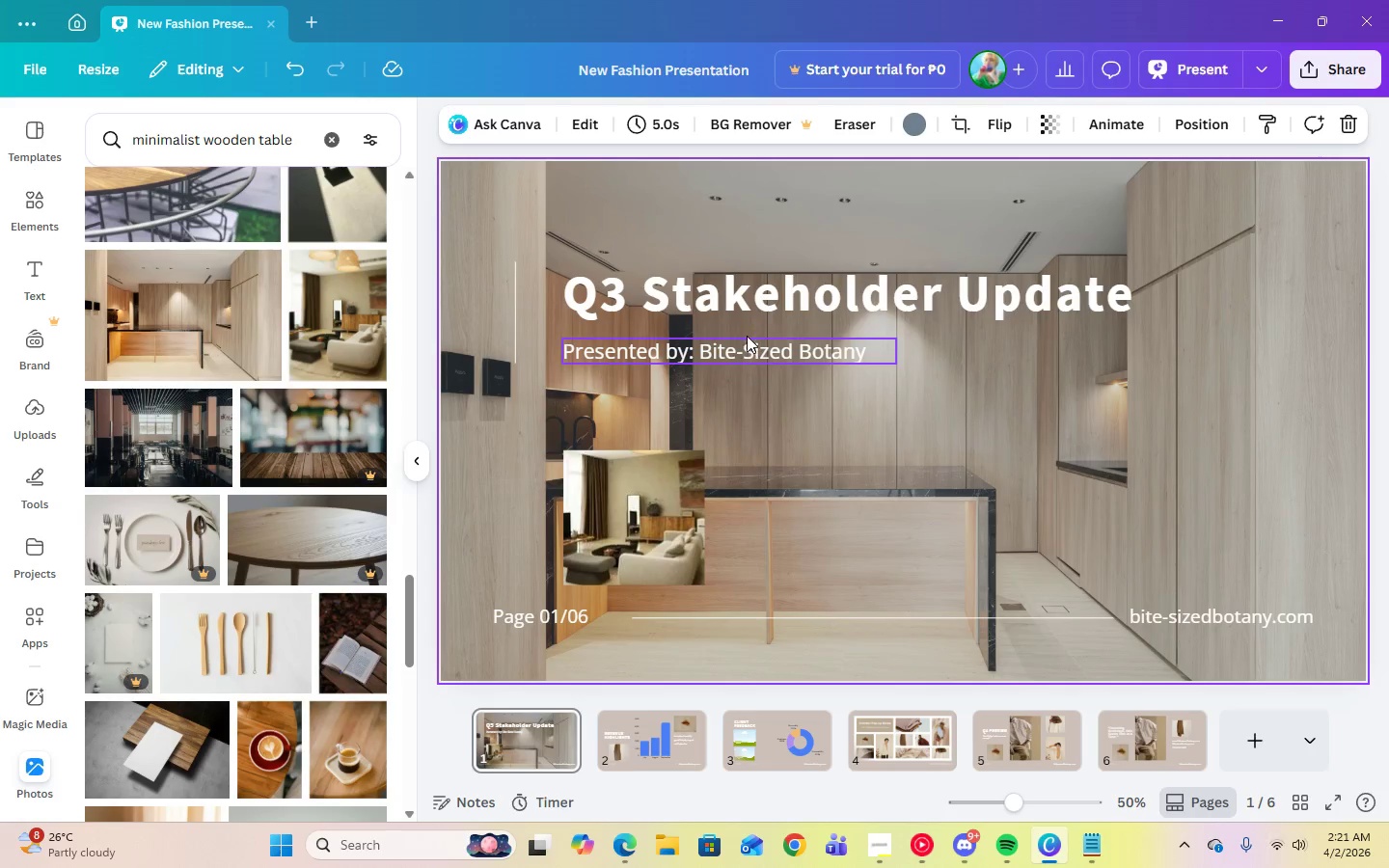 
left_click([747, 321])
 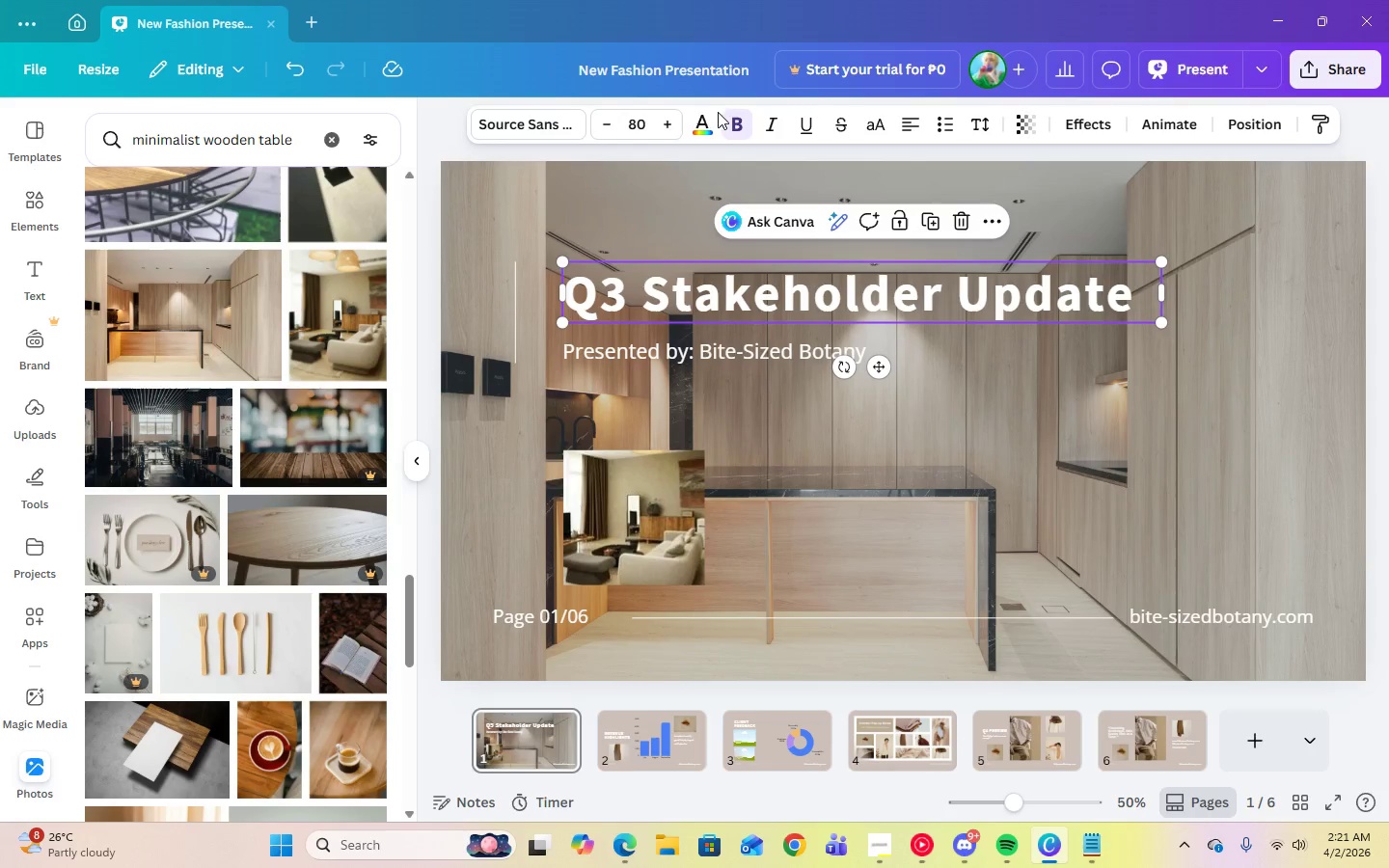 
left_click([711, 122])
 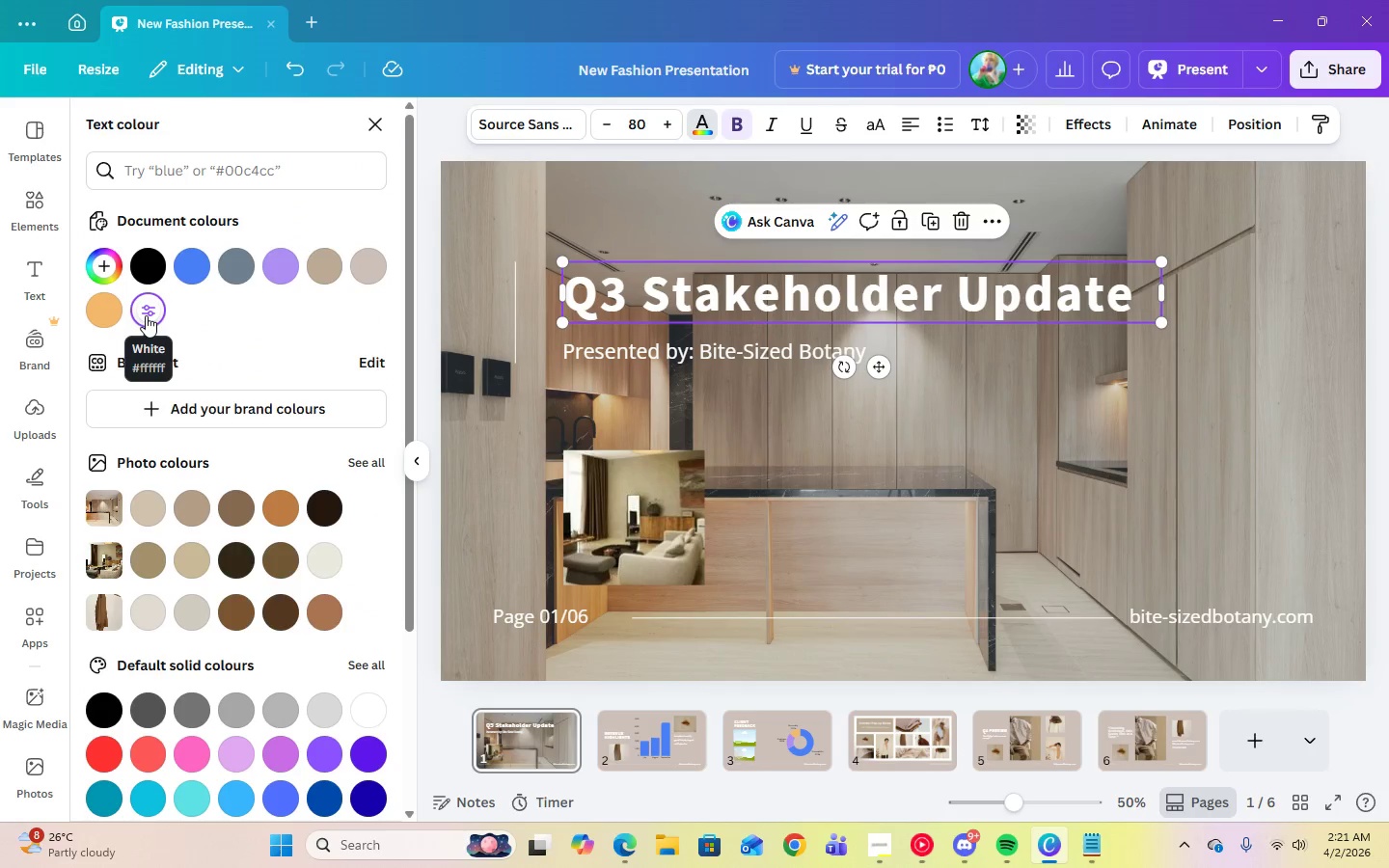 
double_click([146, 315])
 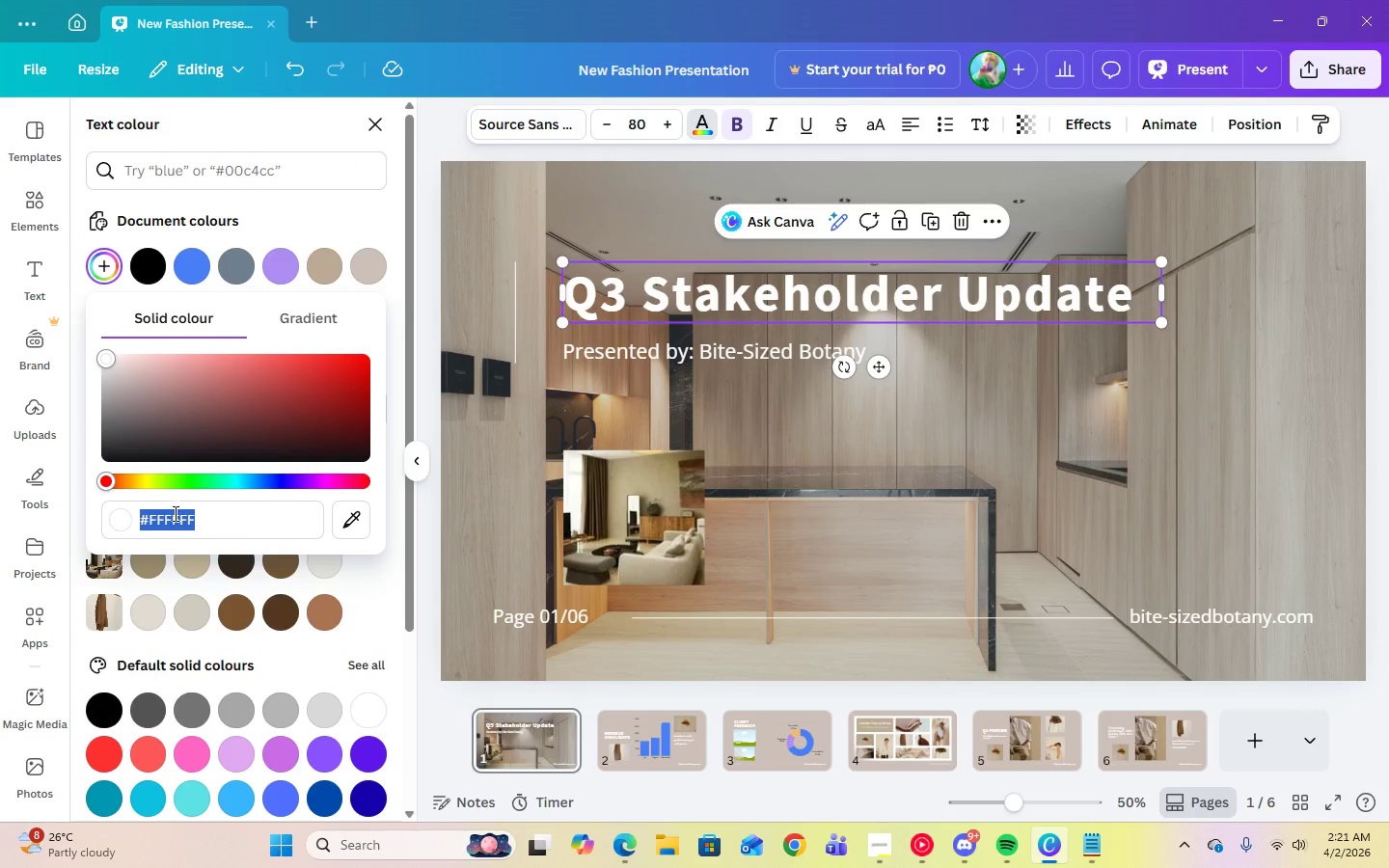 
right_click([174, 518])
 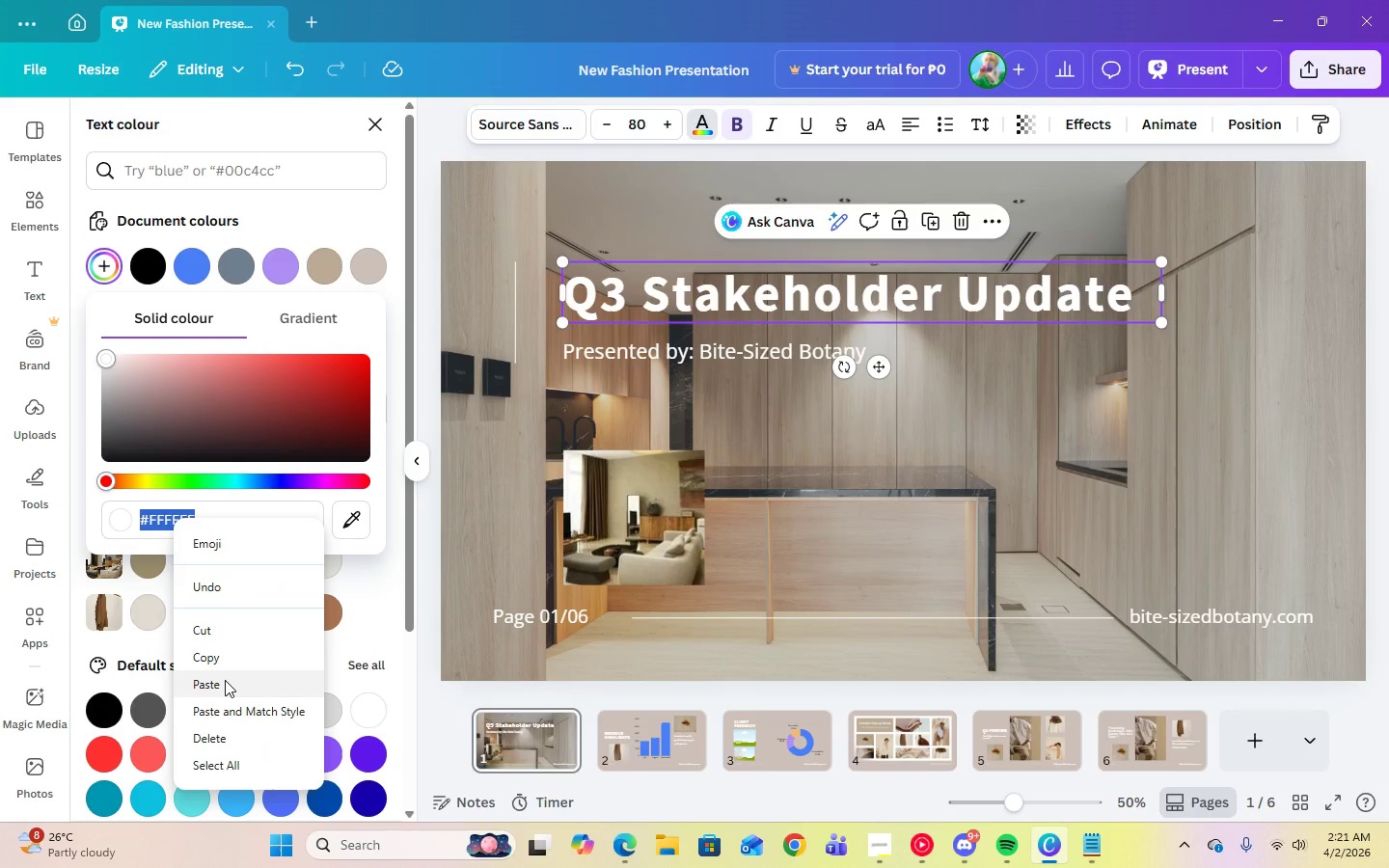 
left_click([225, 680])
 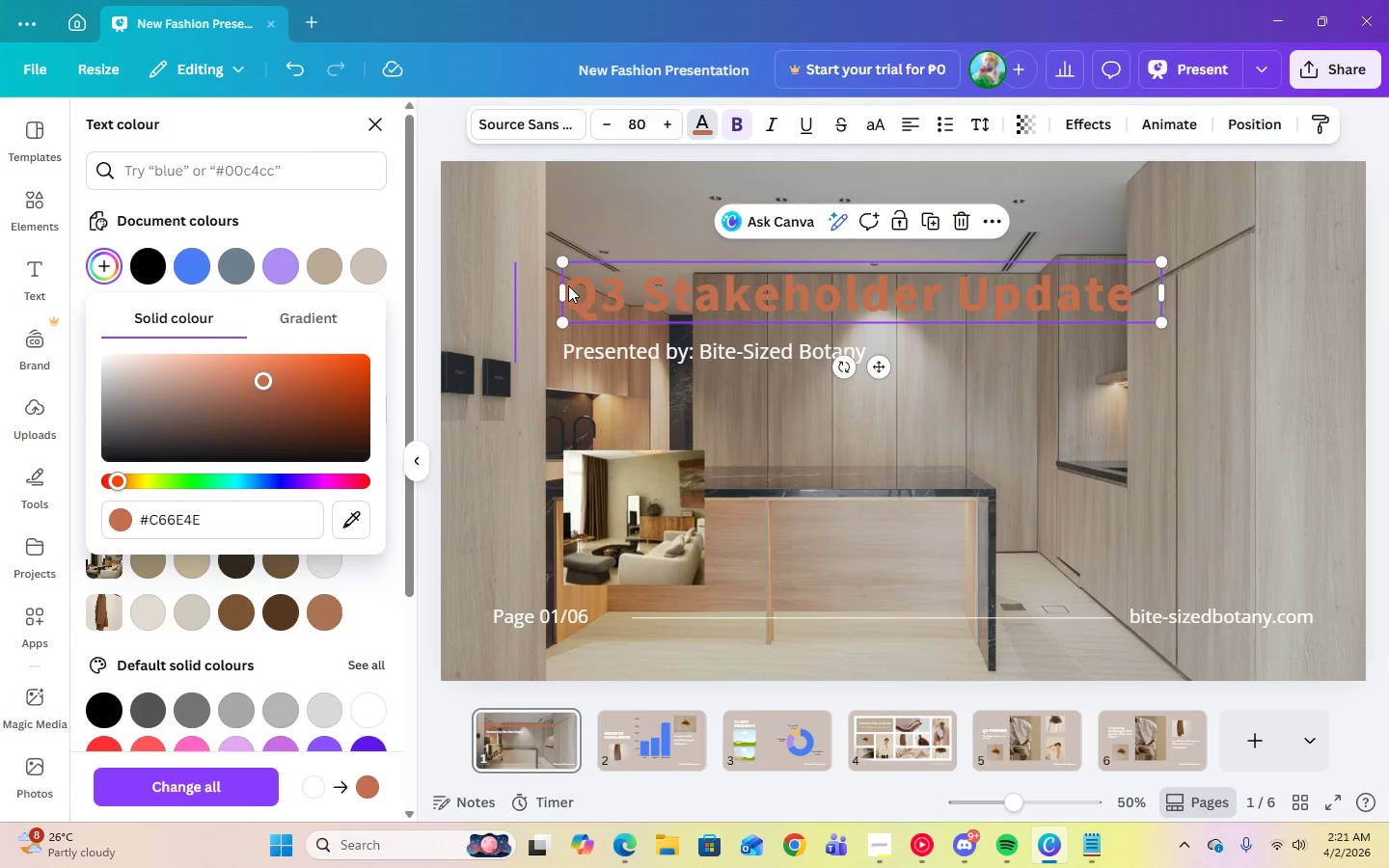 
left_click([602, 343])
 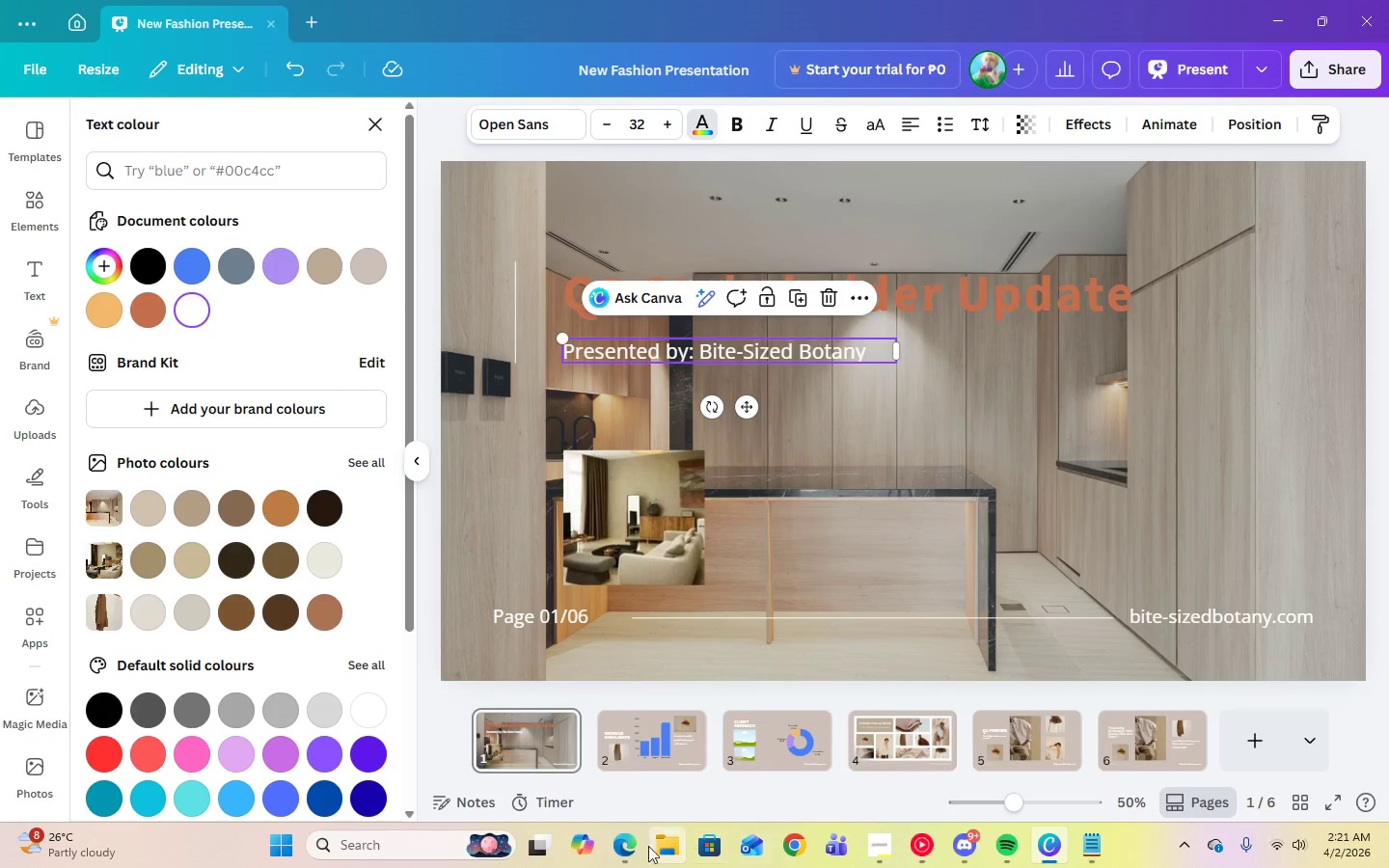 
left_click([613, 852])
 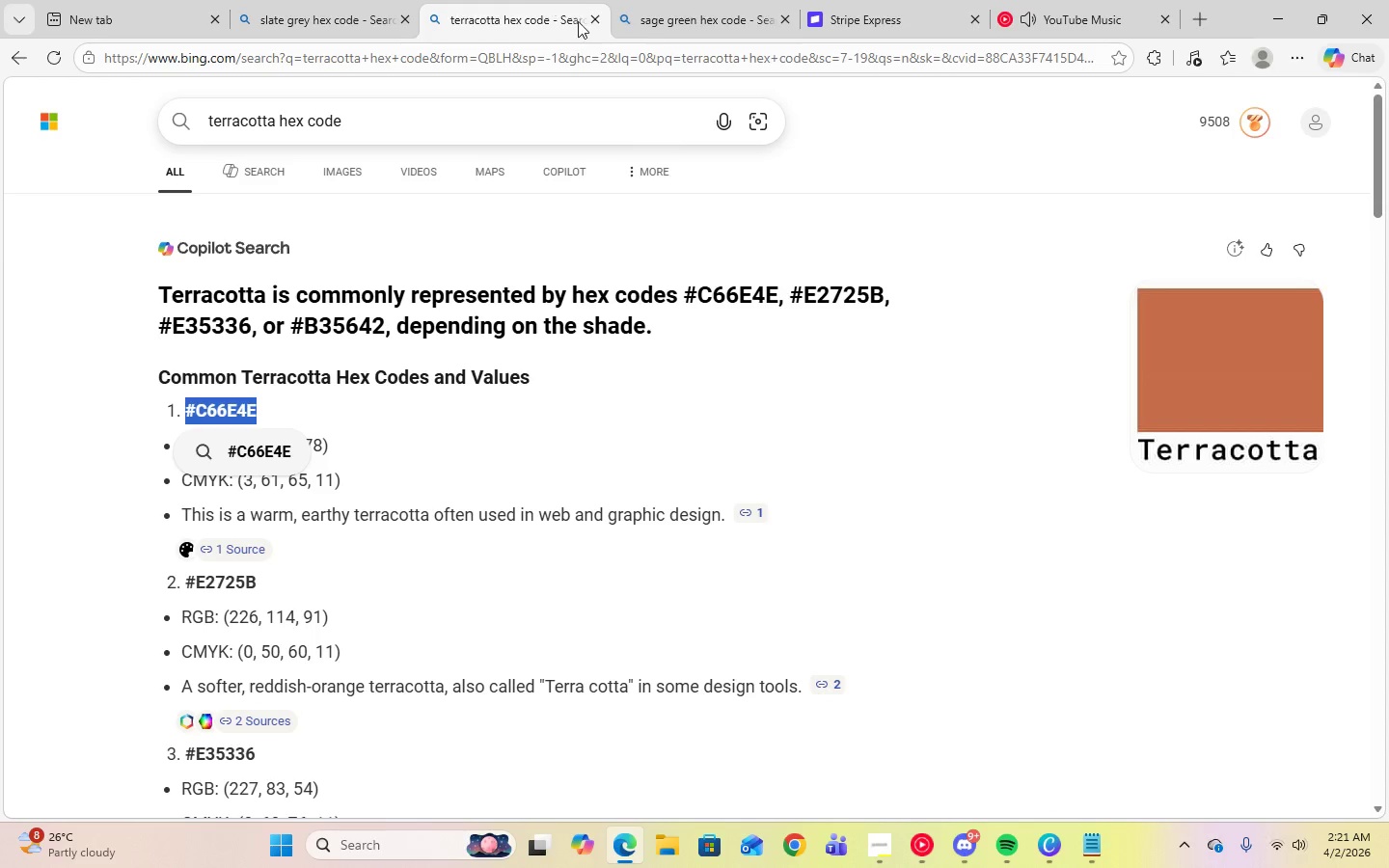 
left_click([658, 31])
 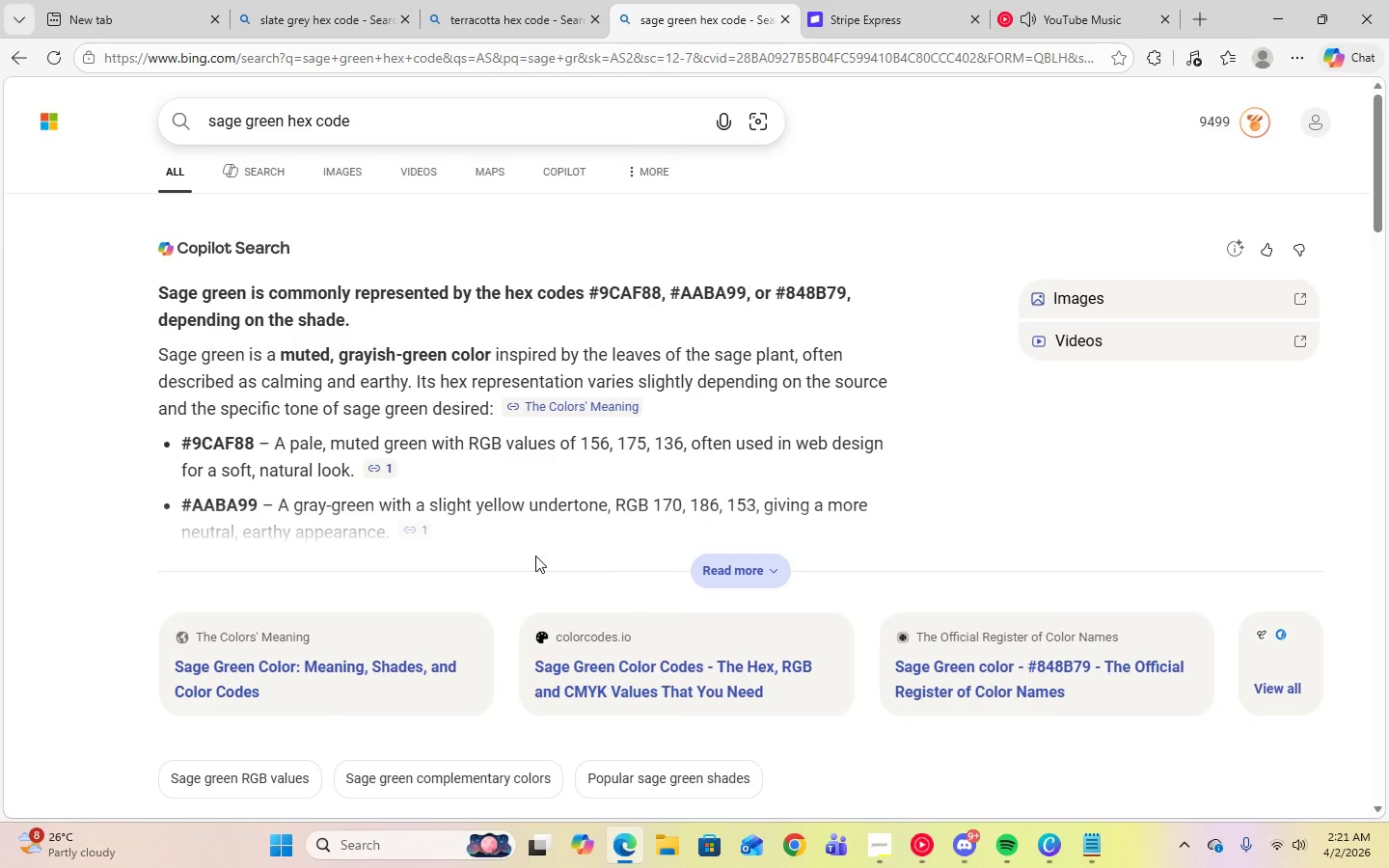 
left_click([761, 579])
 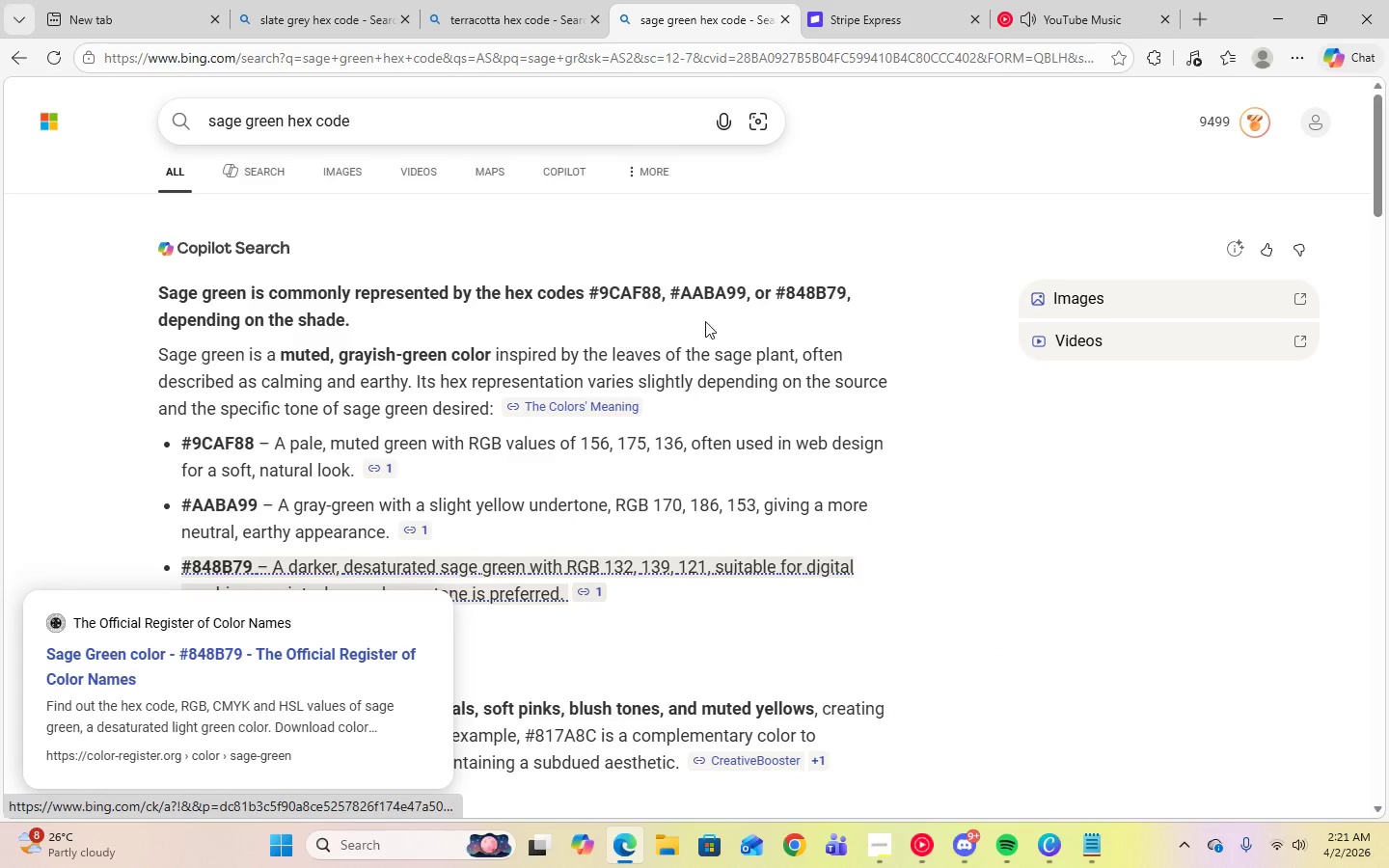 
left_click_drag(start_coordinate=[778, 292], to_coordinate=[842, 295])
 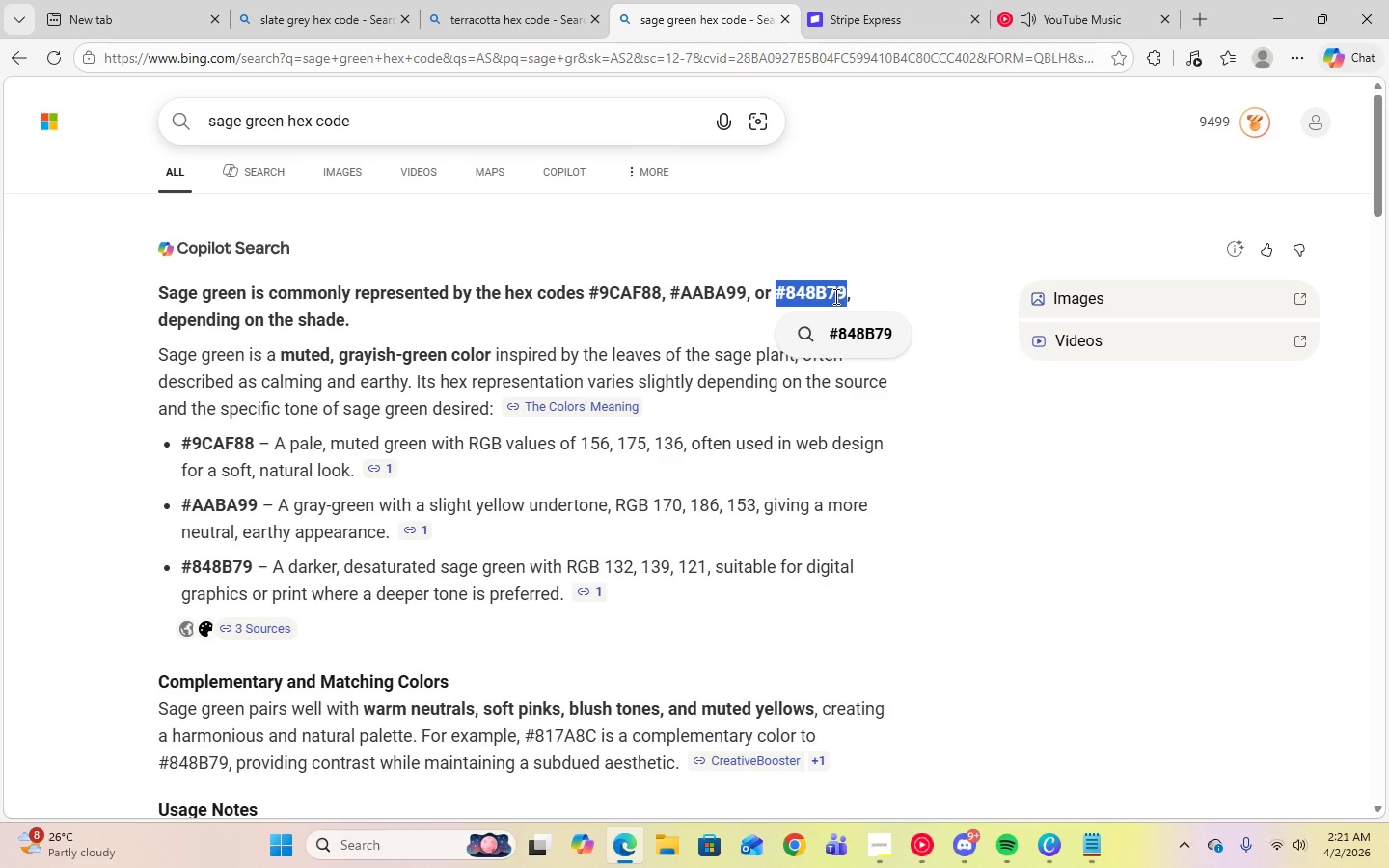 
right_click([834, 296])
 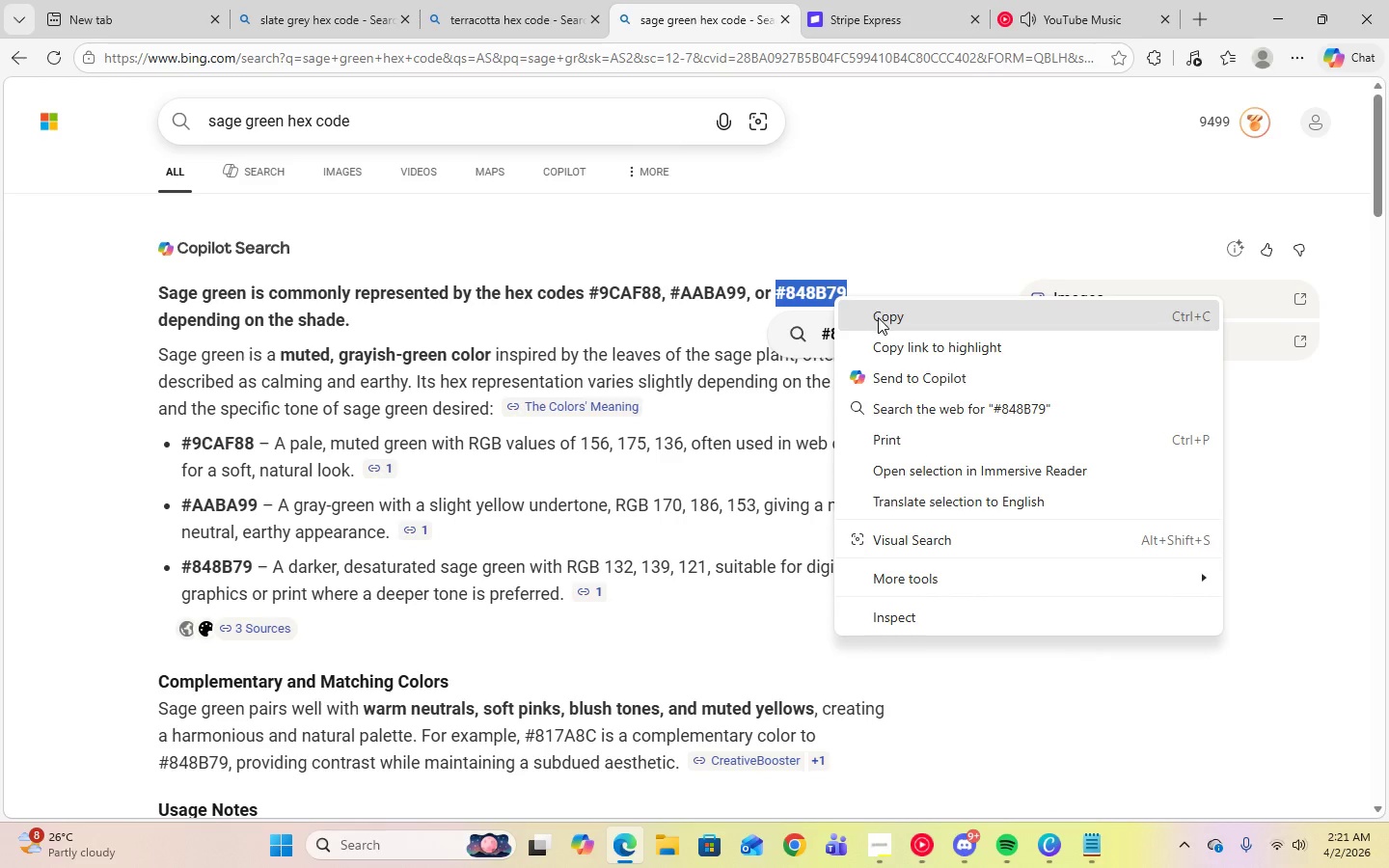 
left_click([878, 317])
 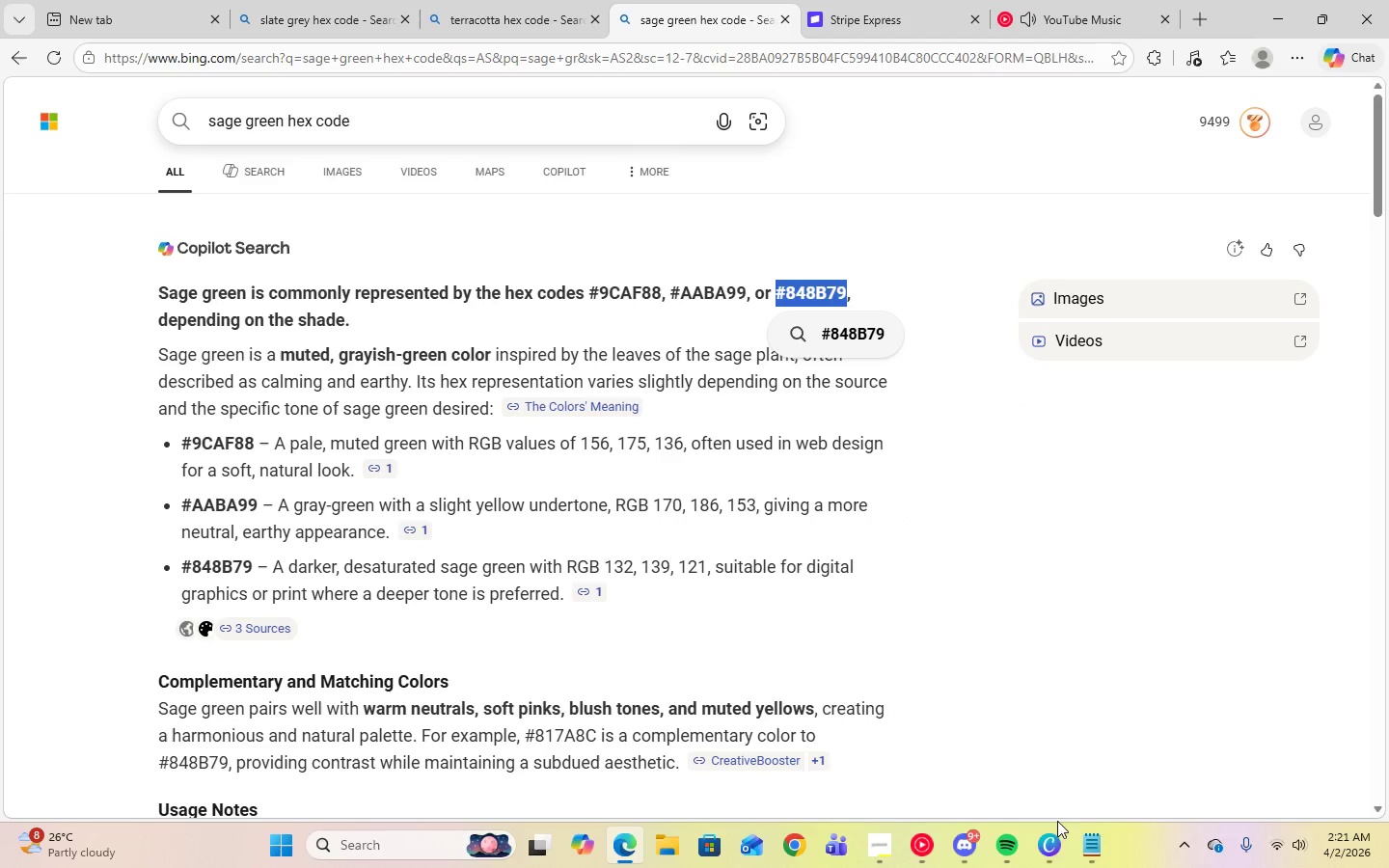 
left_click([1053, 841])
 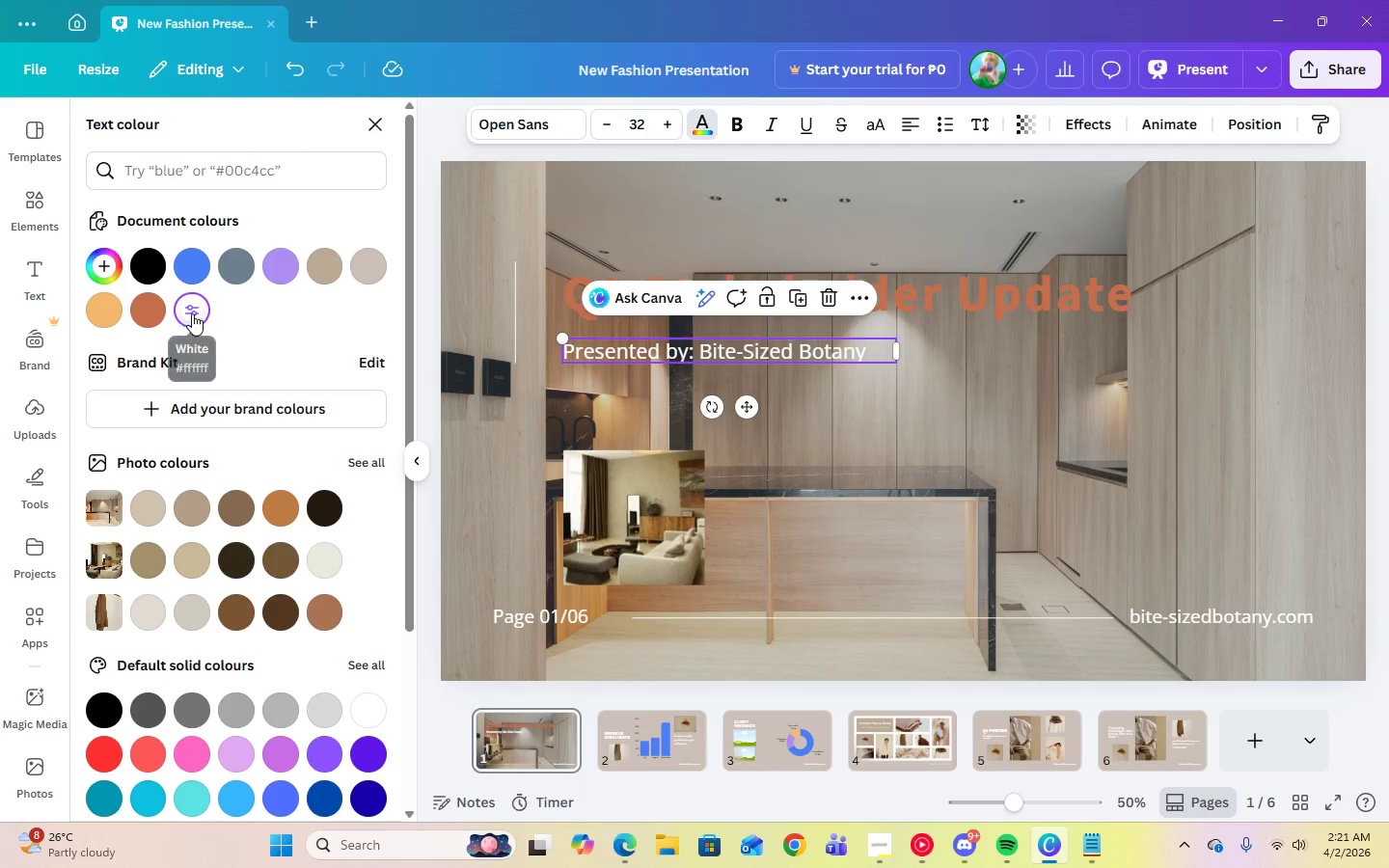 
double_click([193, 313])
 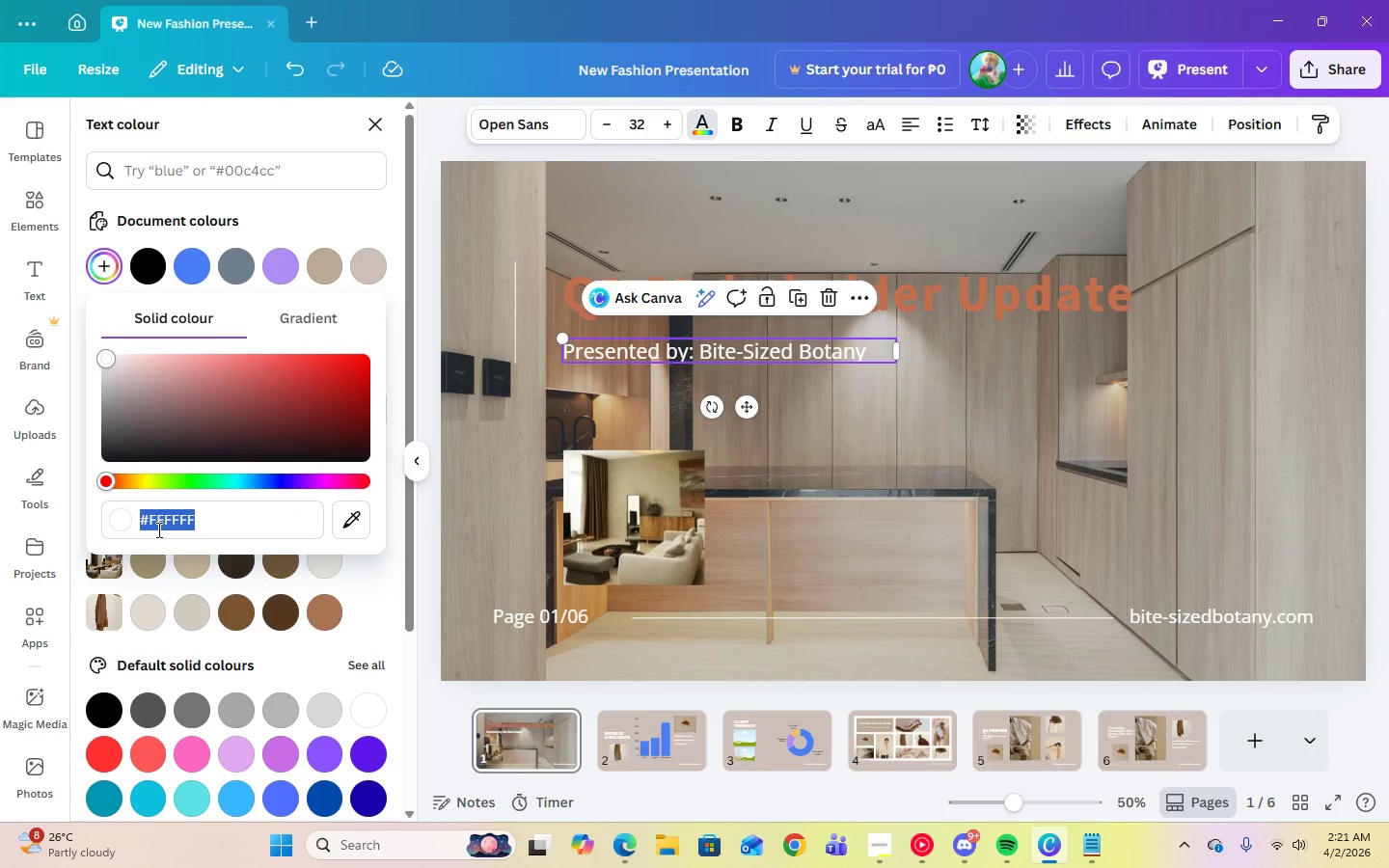 
right_click([157, 529])
 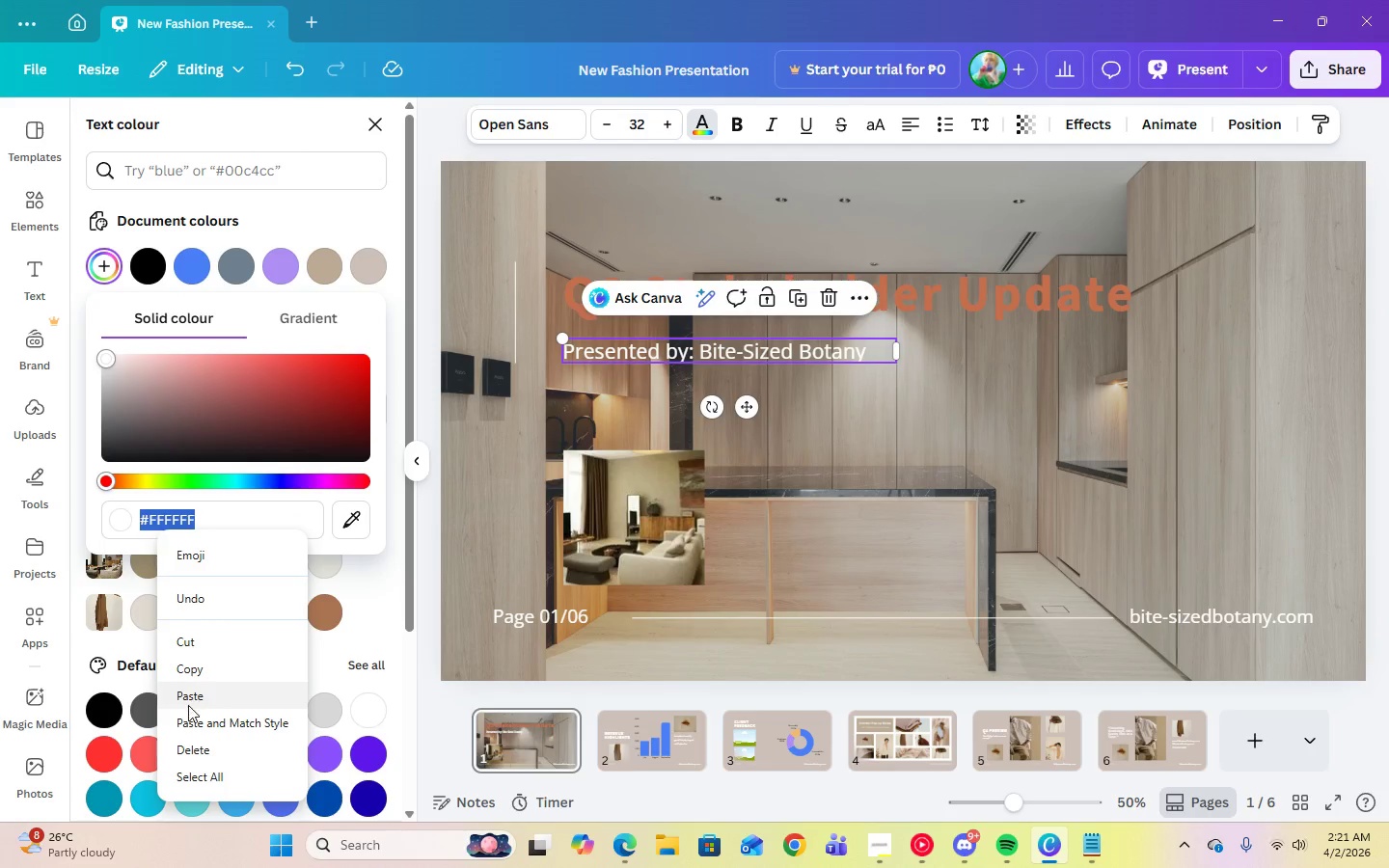 
left_click([188, 705])
 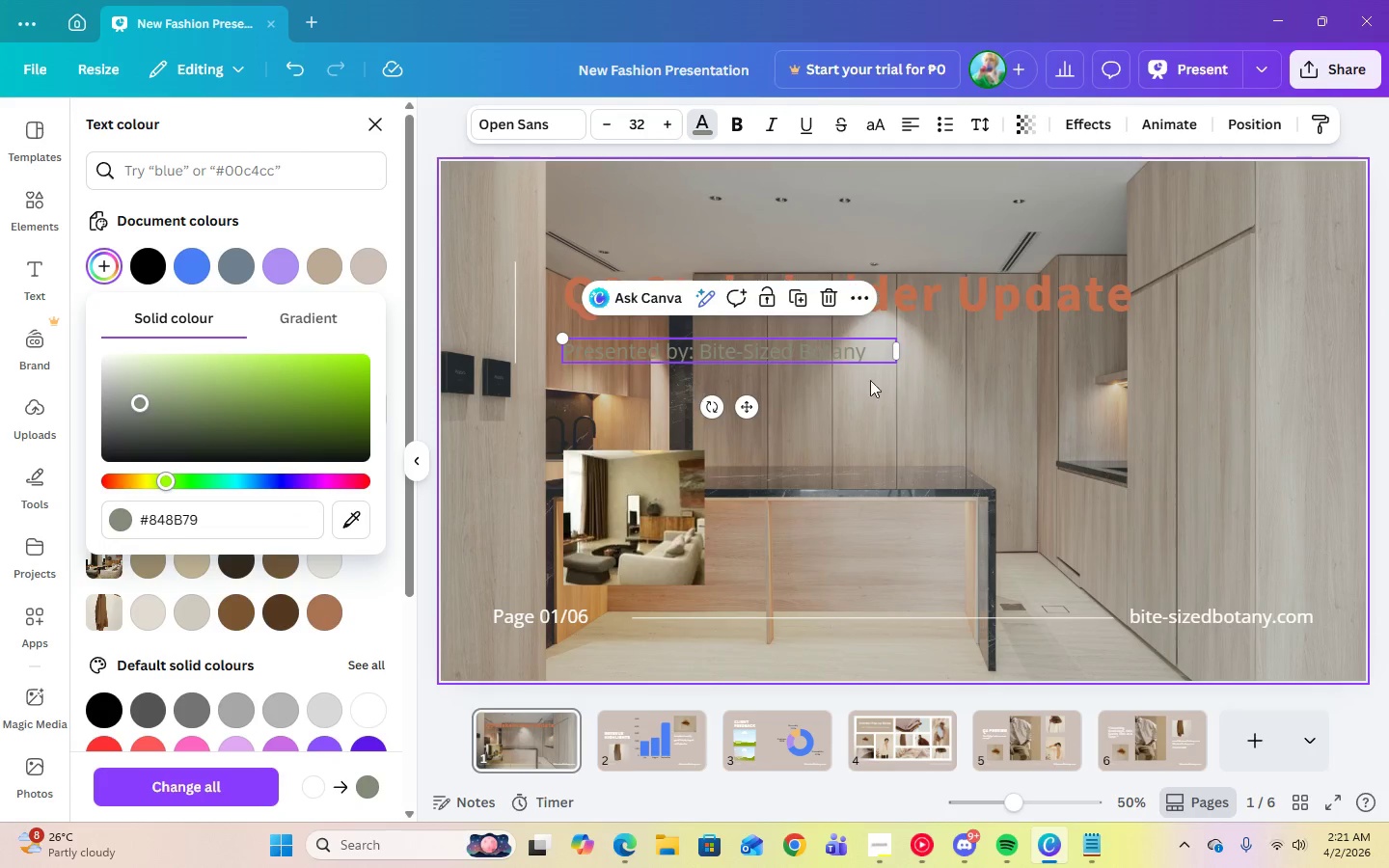 
left_click([982, 393])
 